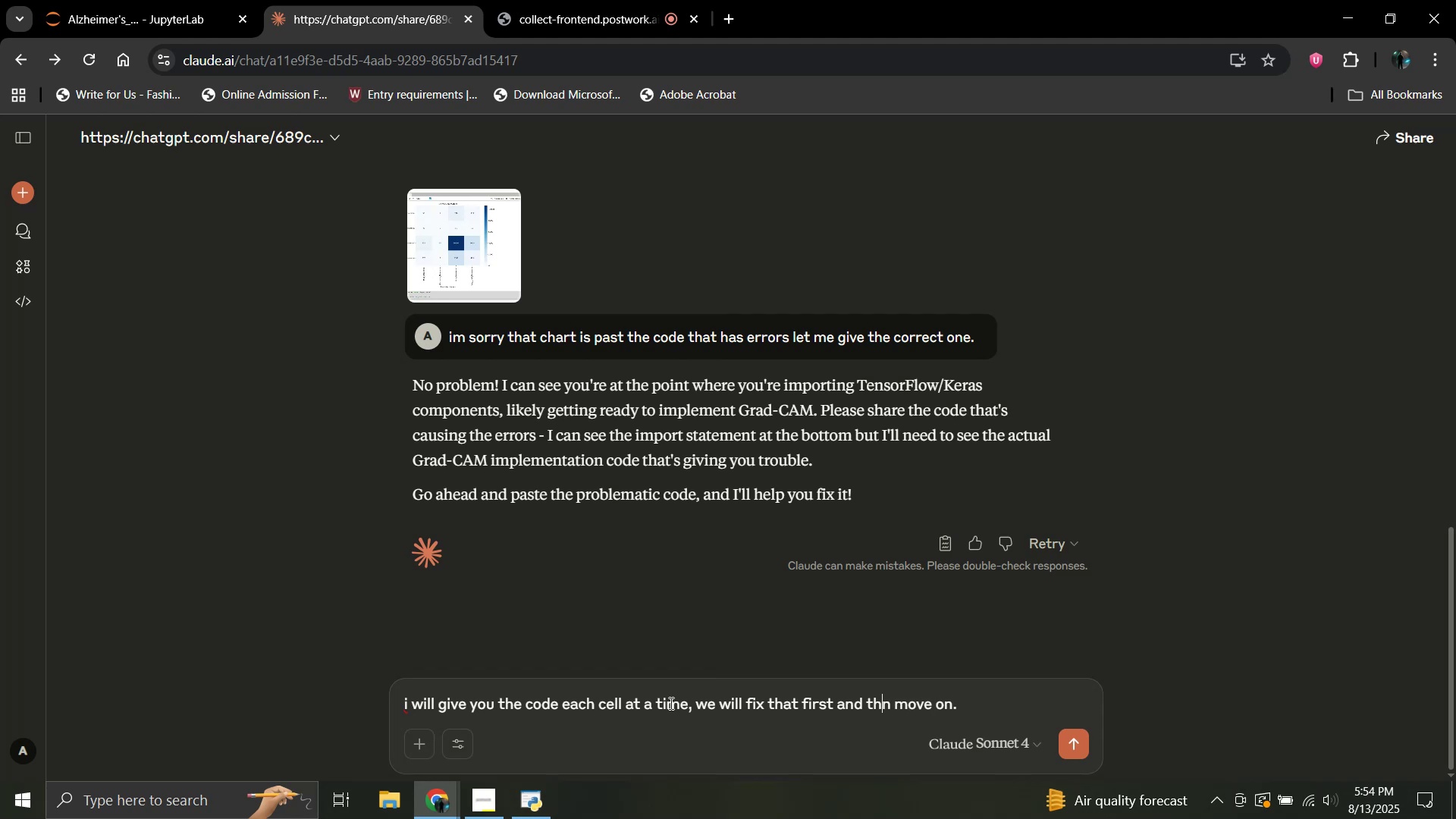 
key(E)
 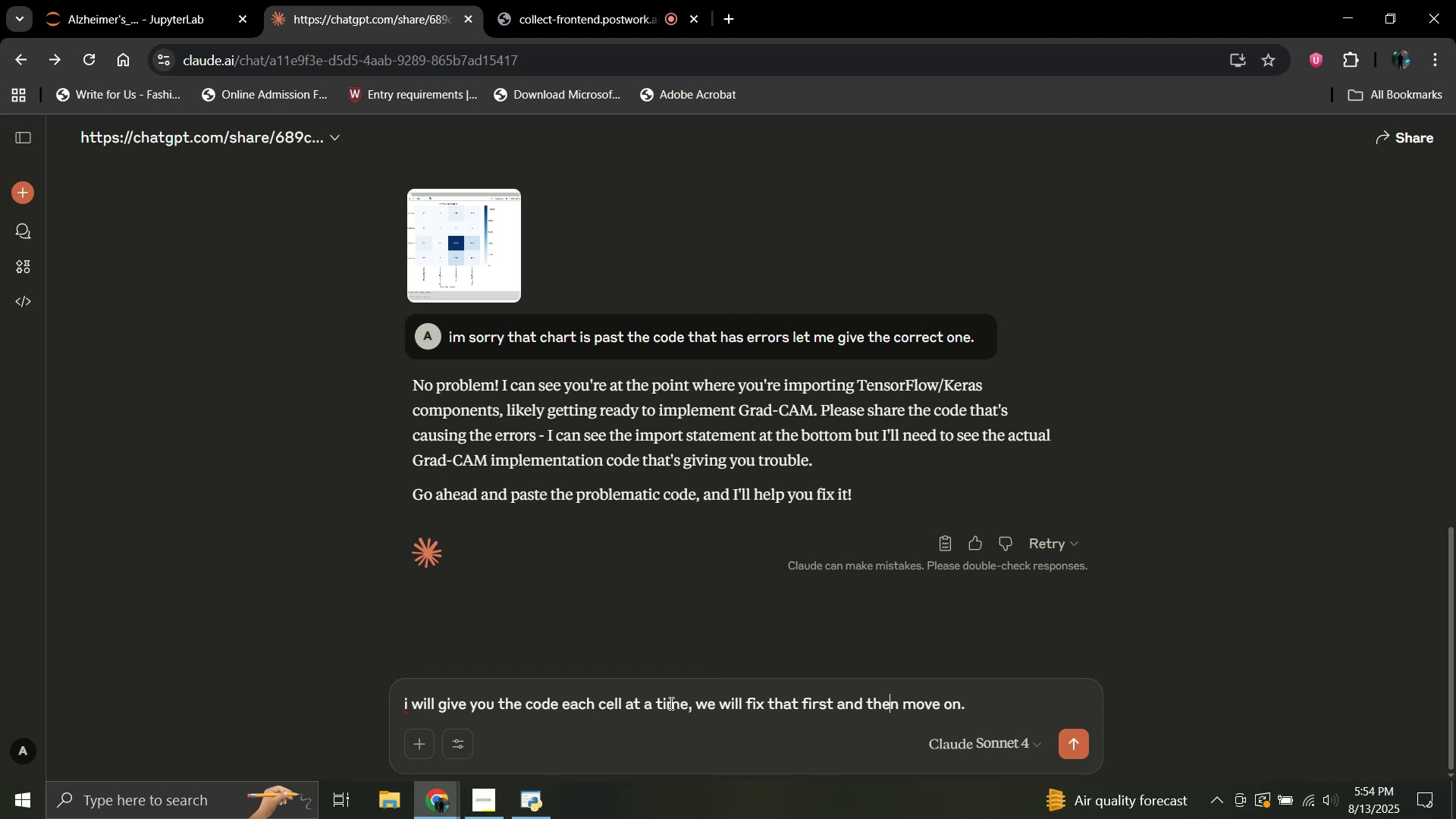 
key(Enter)
 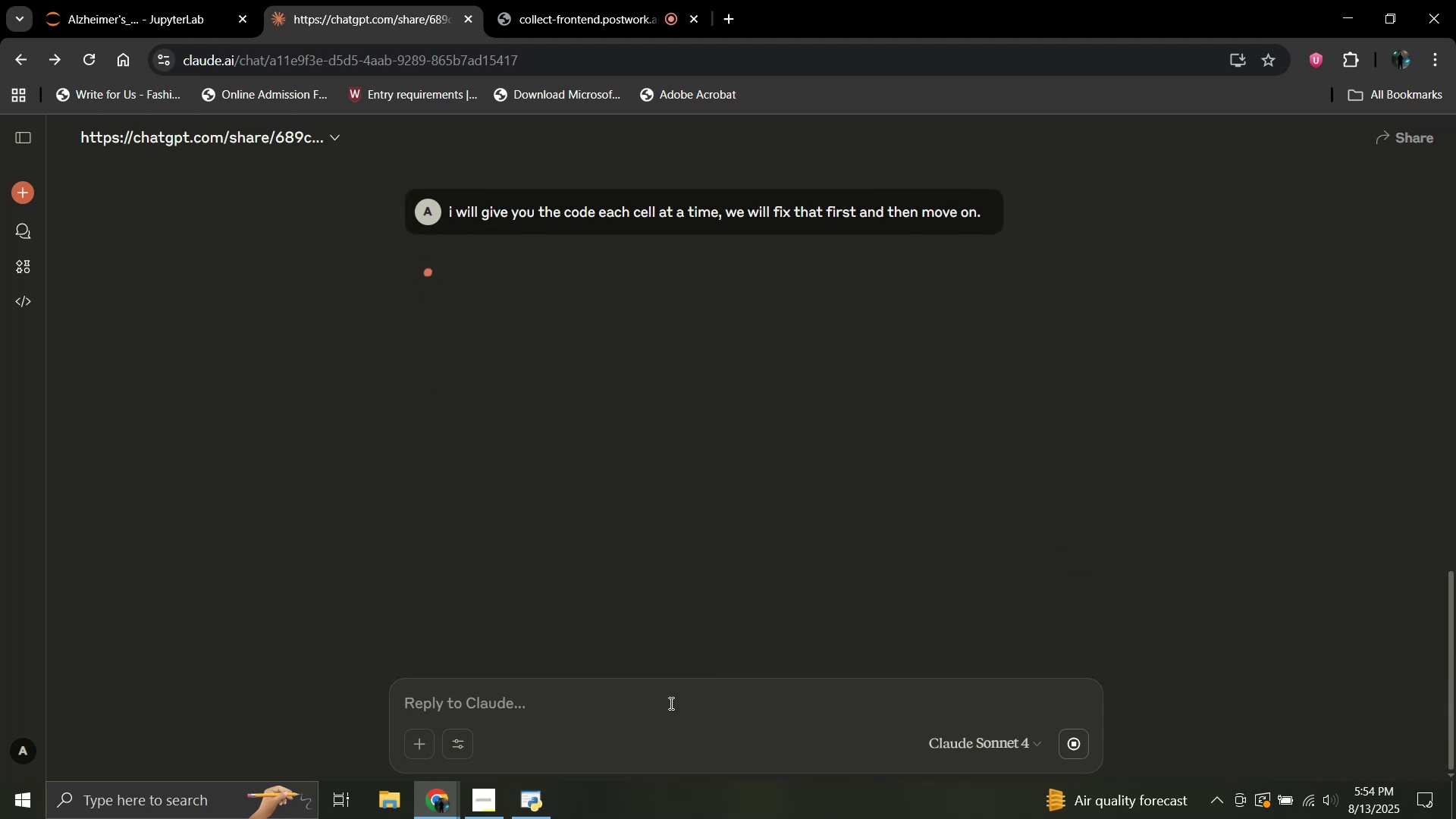 
key(Control+V)
 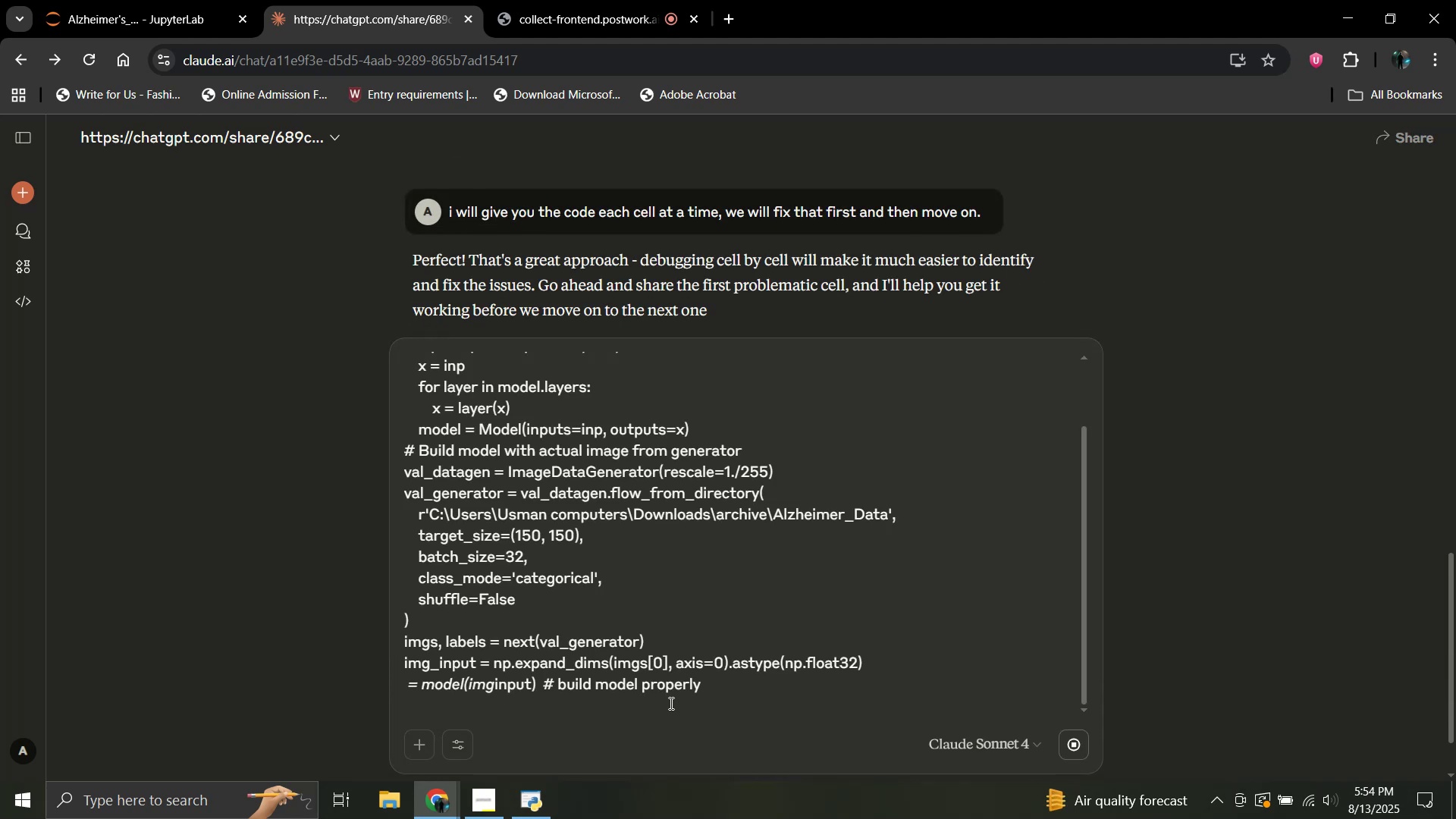 
key(Enter)
 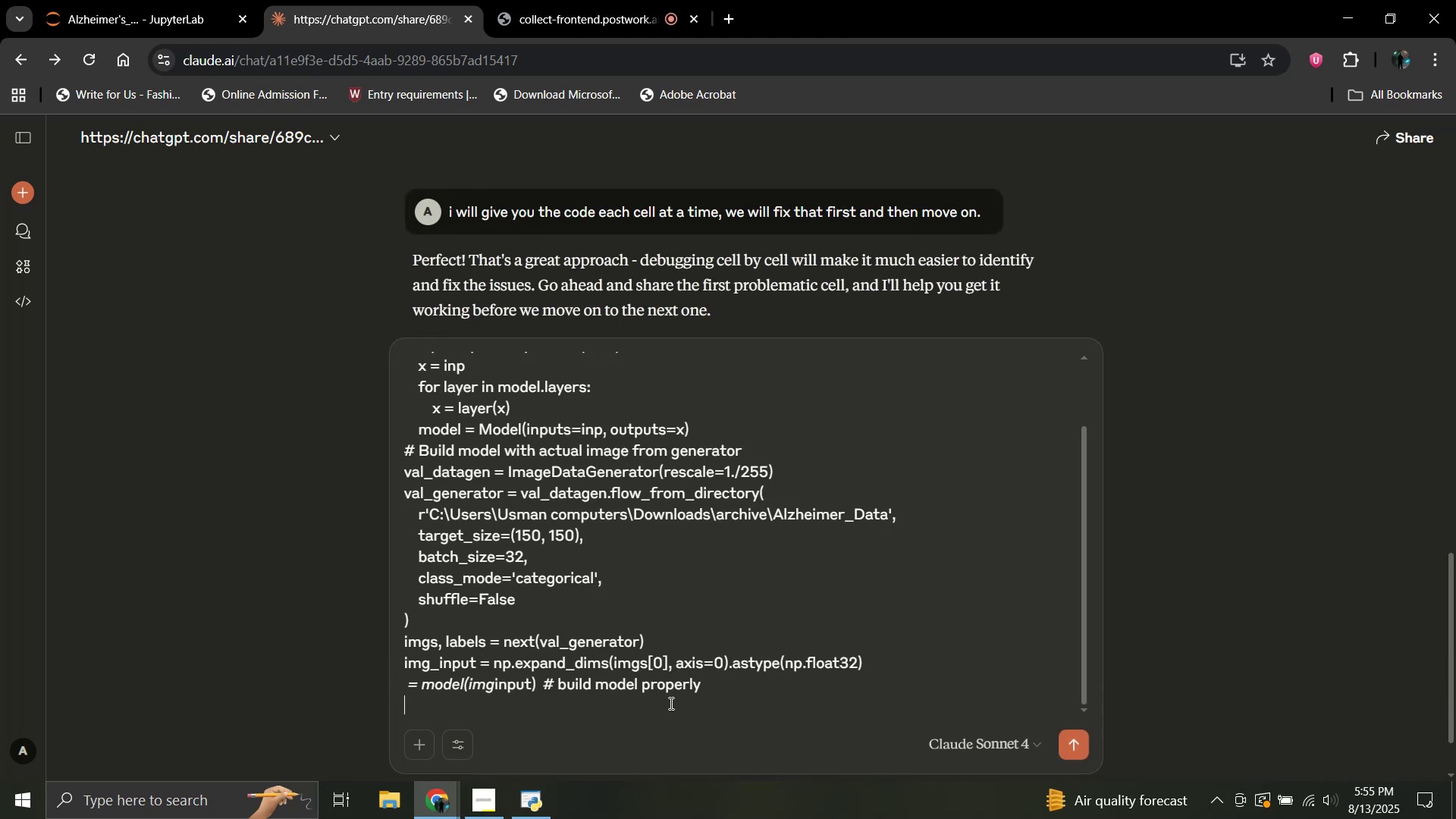 
key(Enter)
 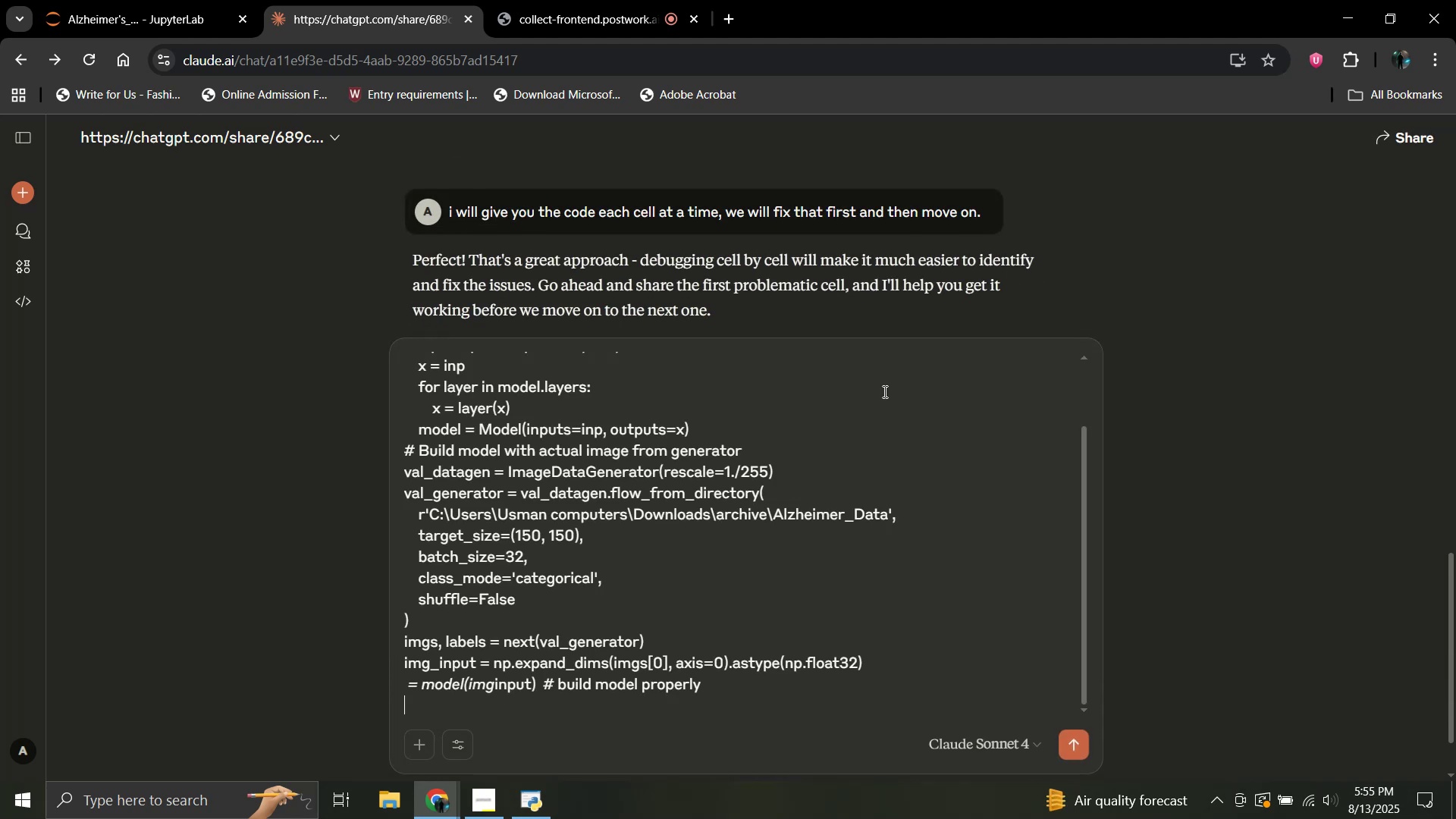 
scroll: coordinate [880, 268], scroll_direction: down, amount: 3.0
 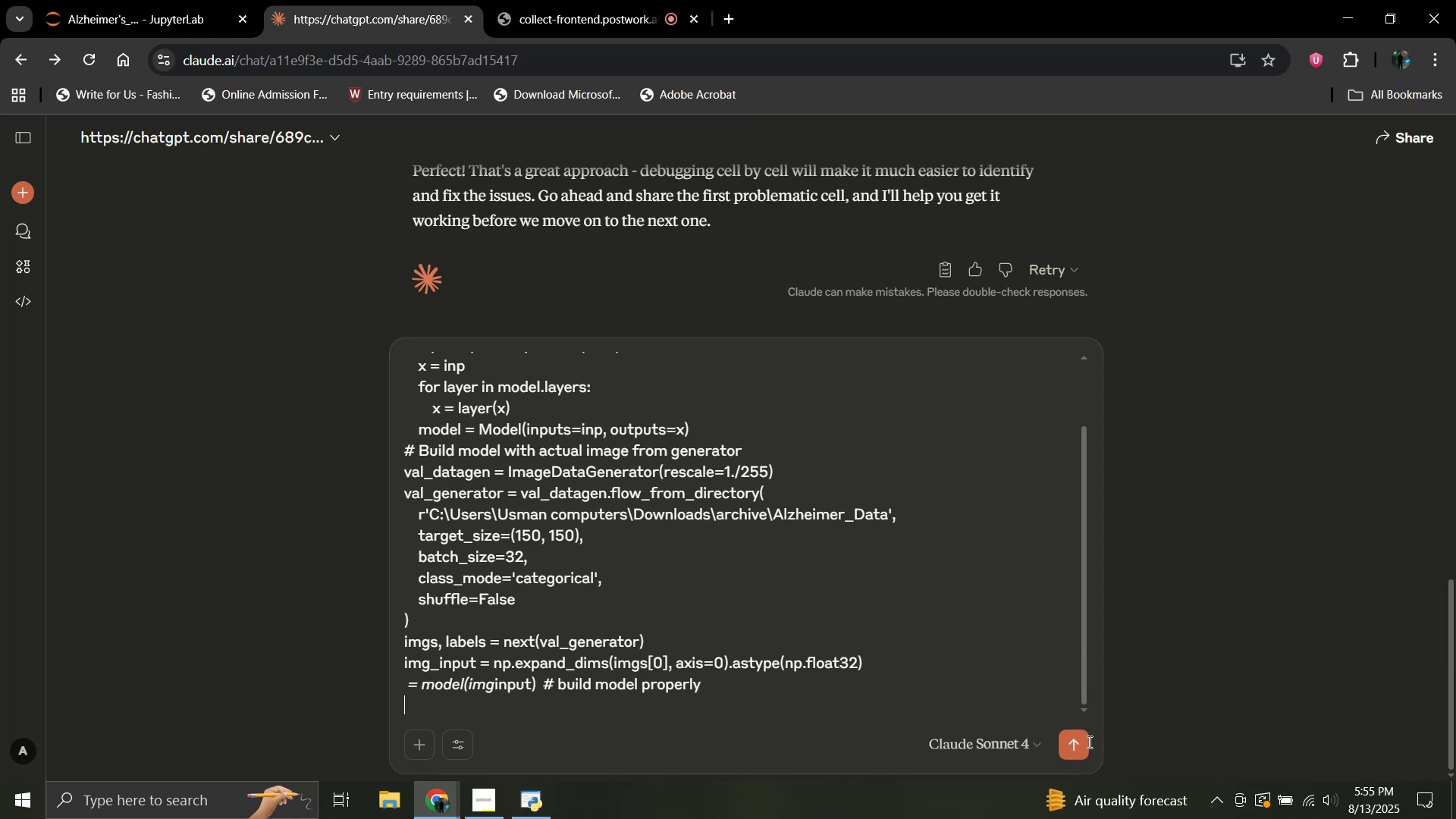 
left_click([1075, 742])
 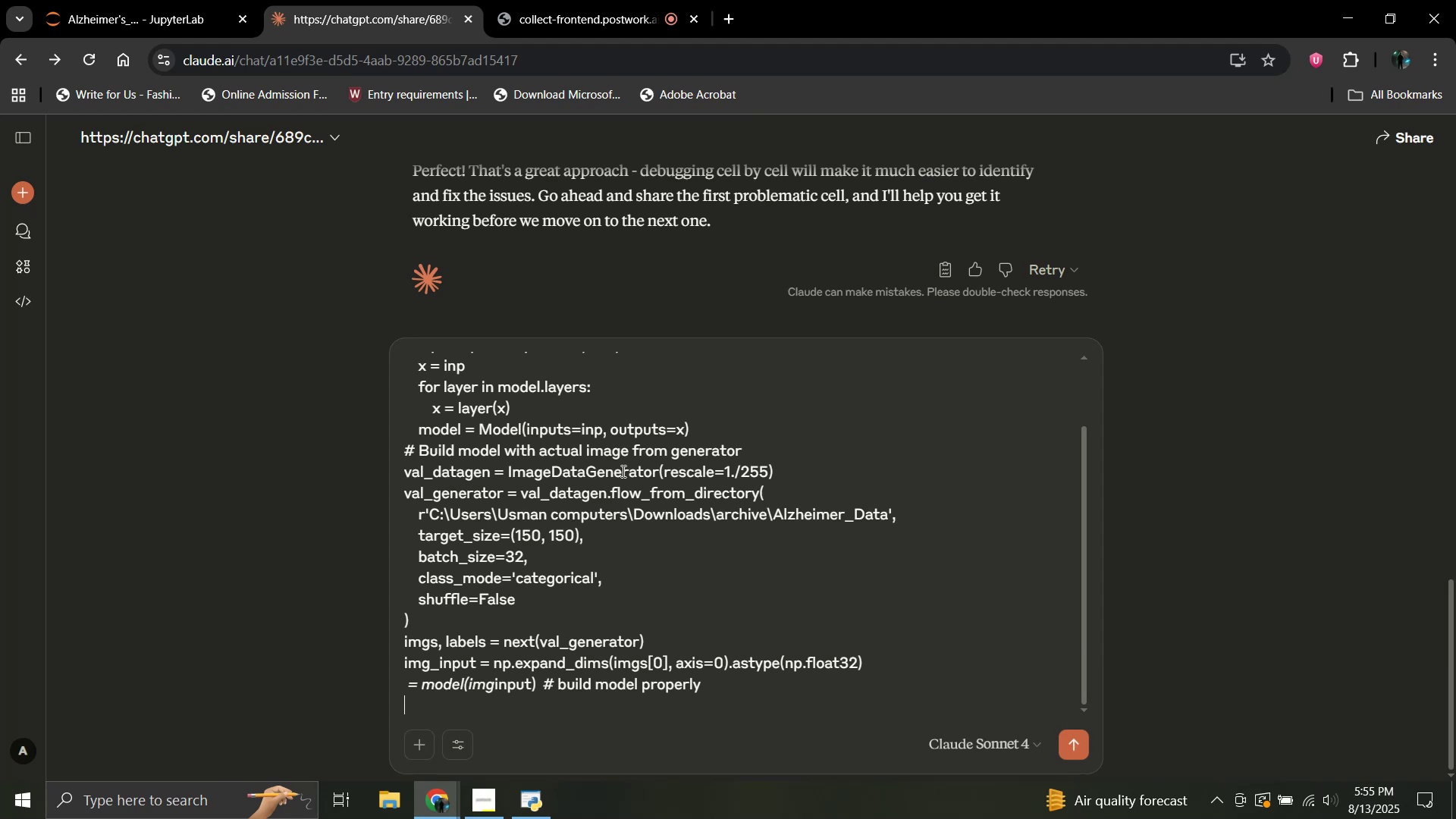 
scroll: coordinate [649, 501], scroll_direction: down, amount: 1.0
 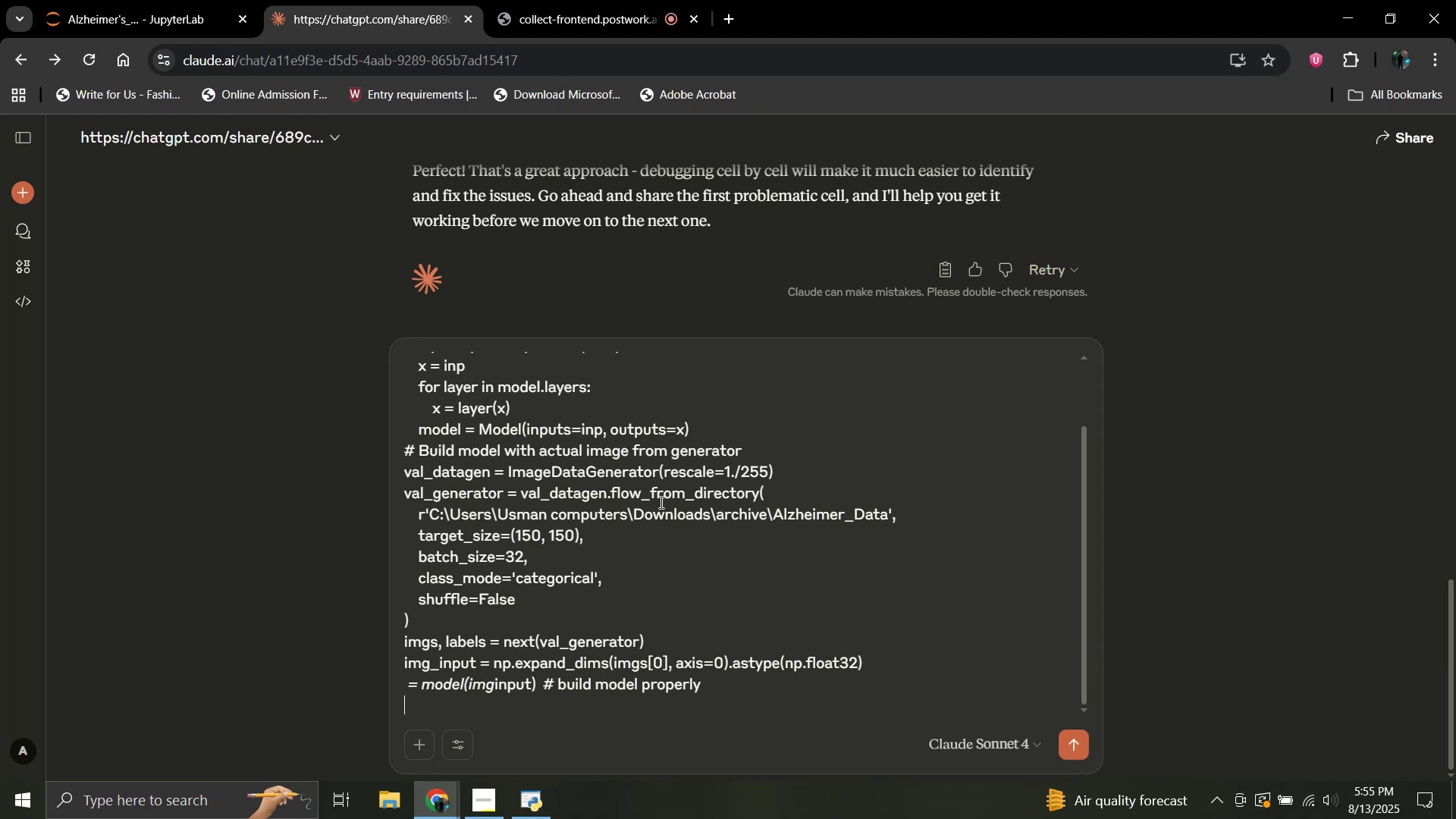 
scroll: coordinate [1254, 519], scroll_direction: up, amount: 2.0
 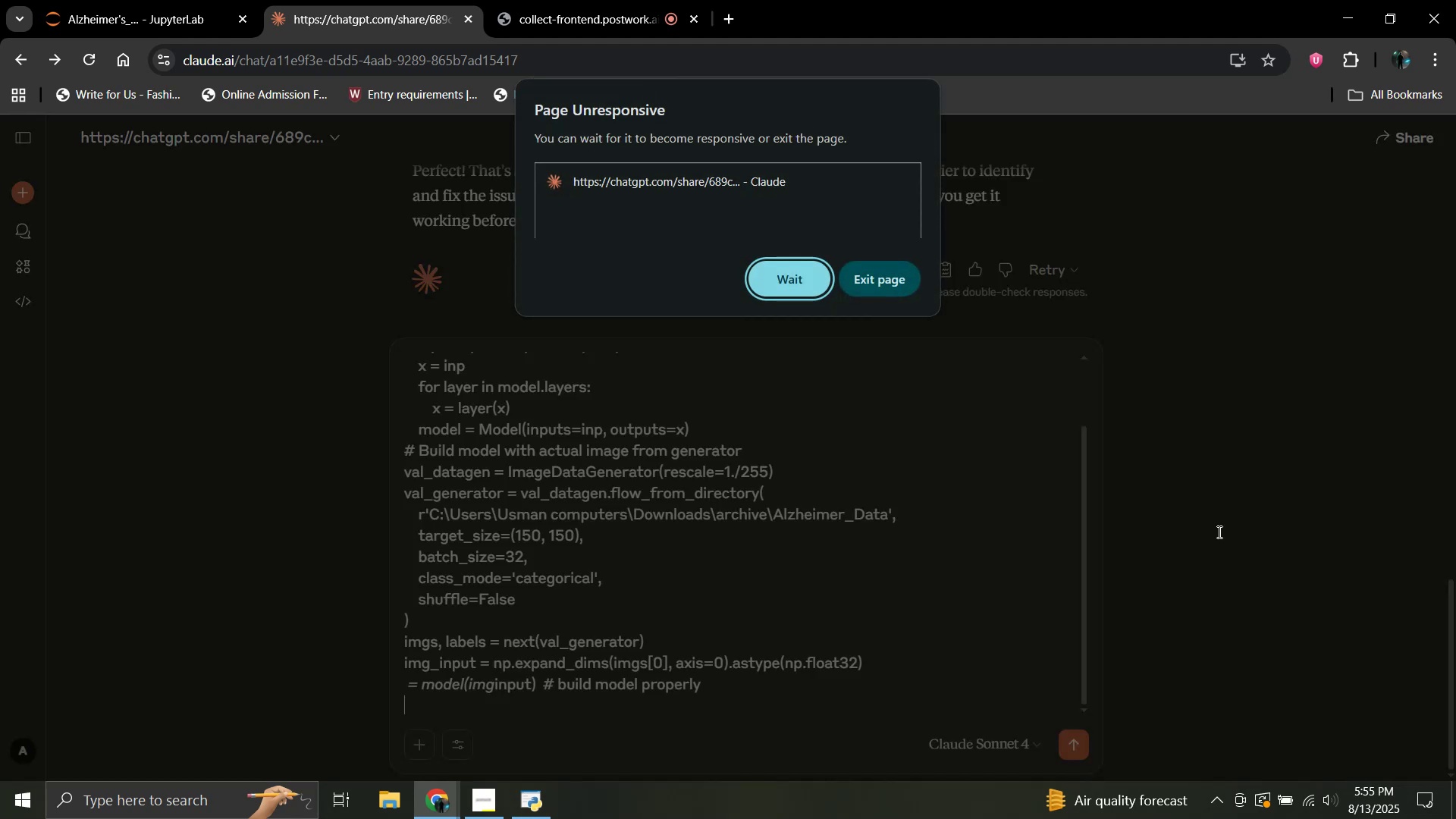 
wait(16.1)
 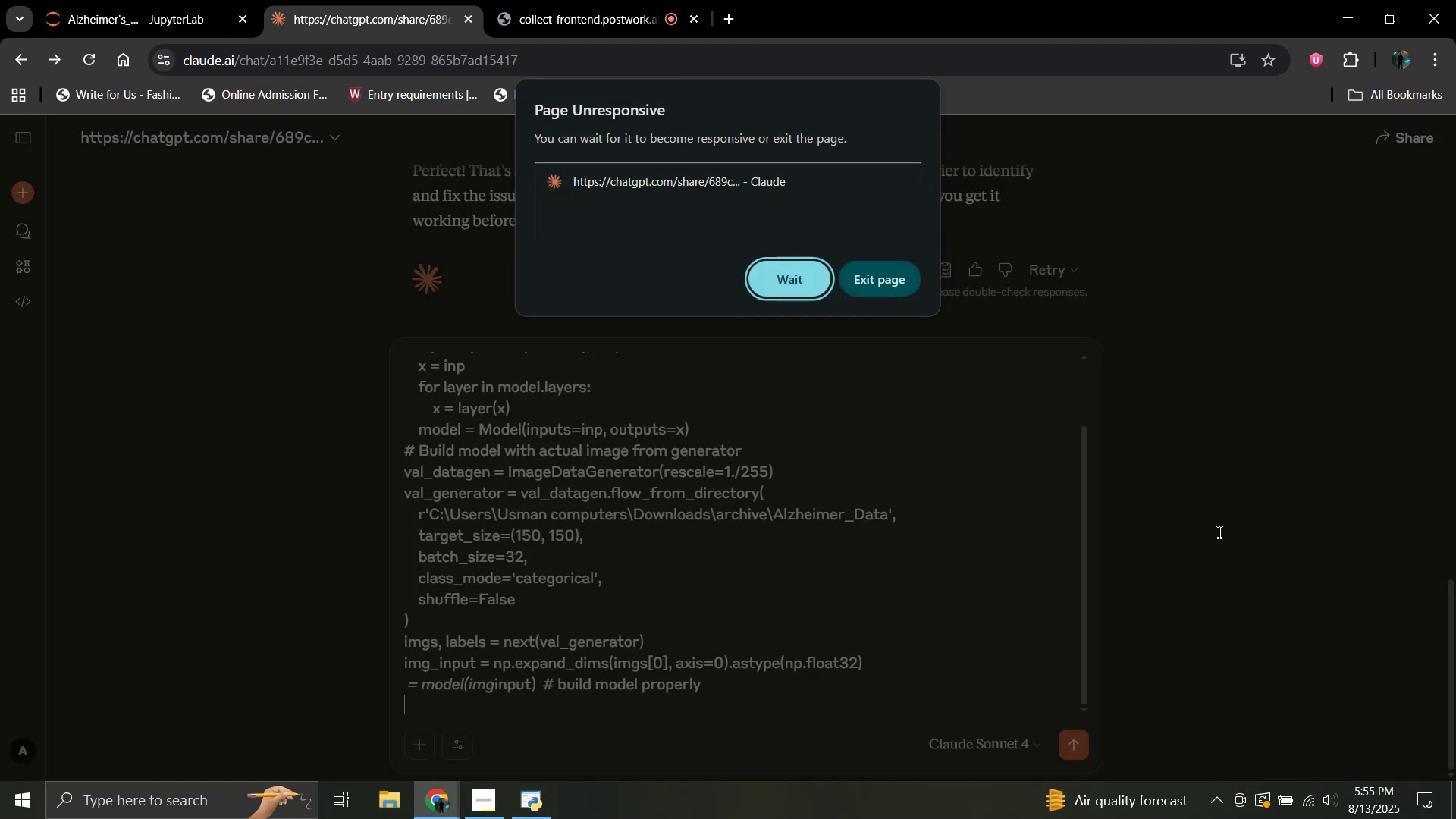 
double_click([797, 285])
 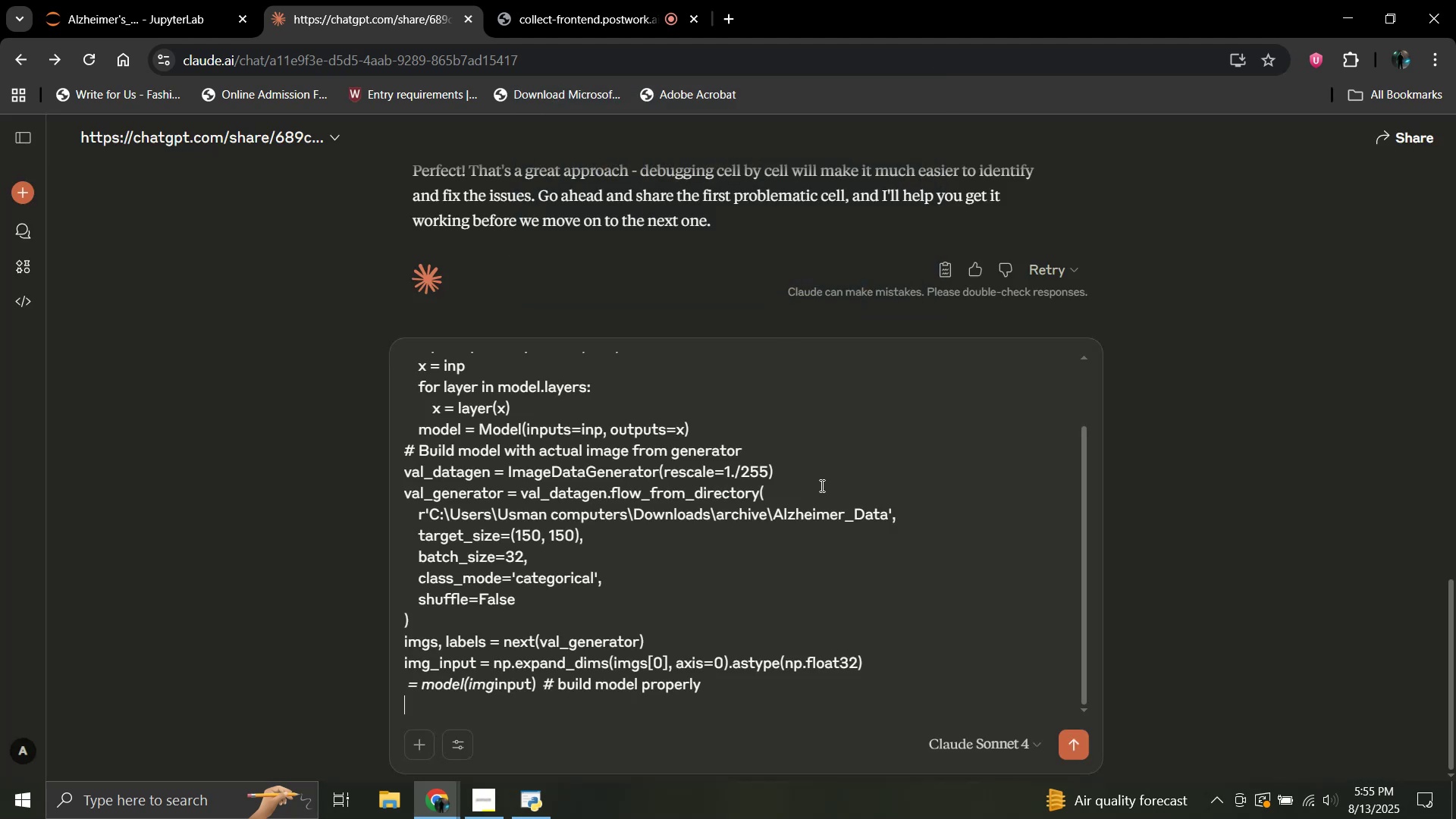 
scroll: coordinate [881, 582], scroll_direction: down, amount: 4.0
 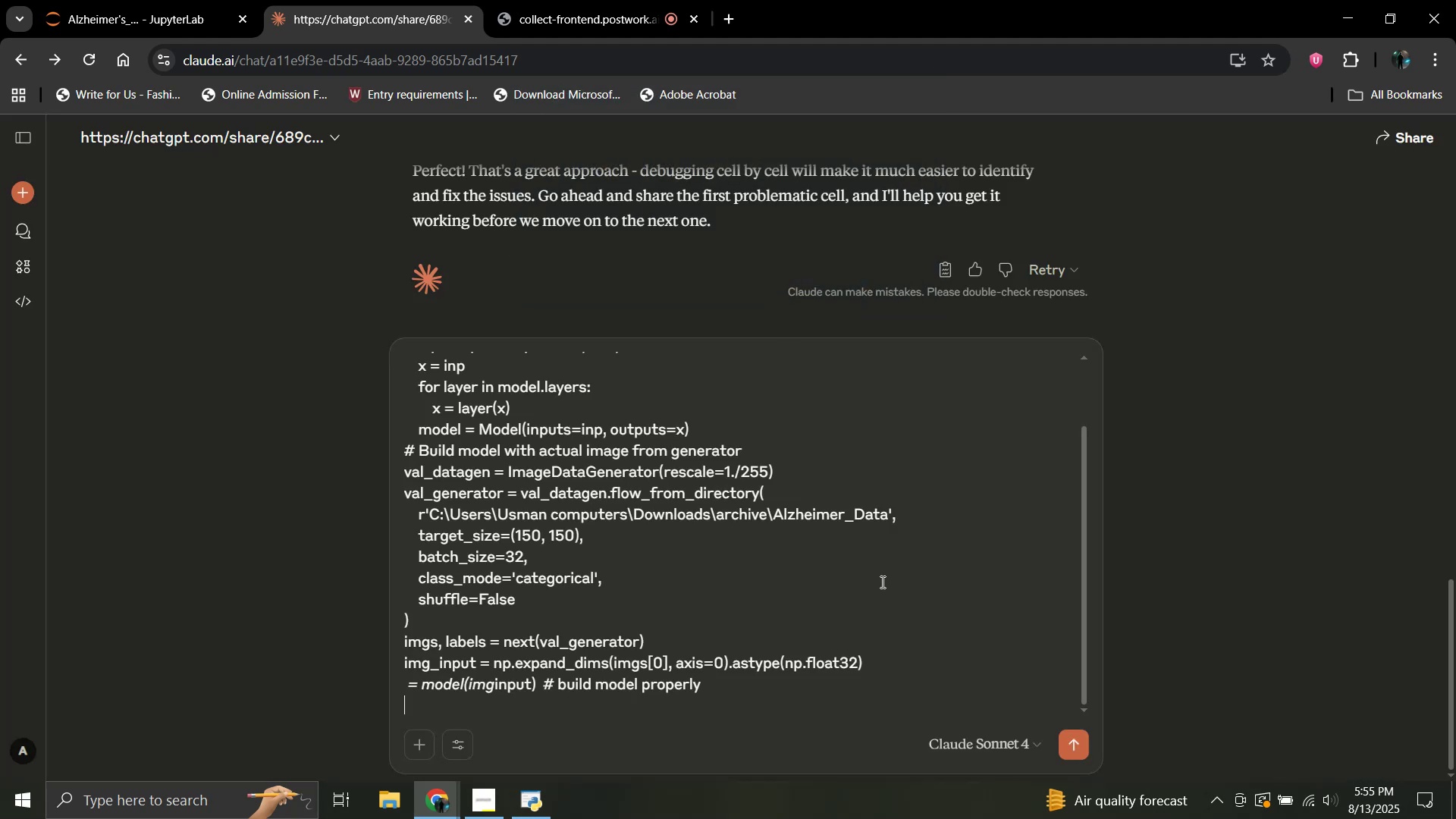 
wait(12.16)
 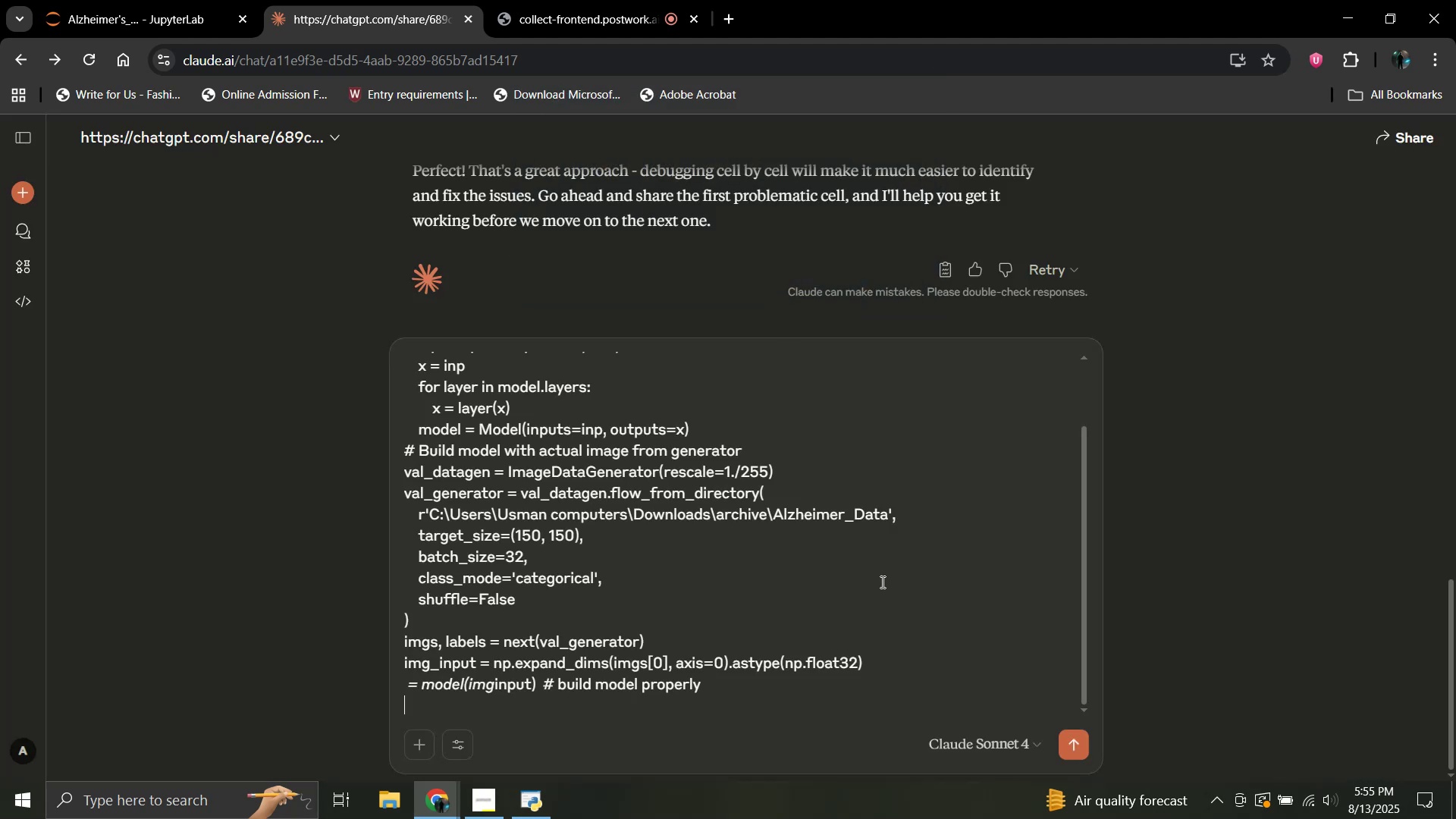 
scroll: coordinate [615, 275], scroll_direction: down, amount: 1.0
 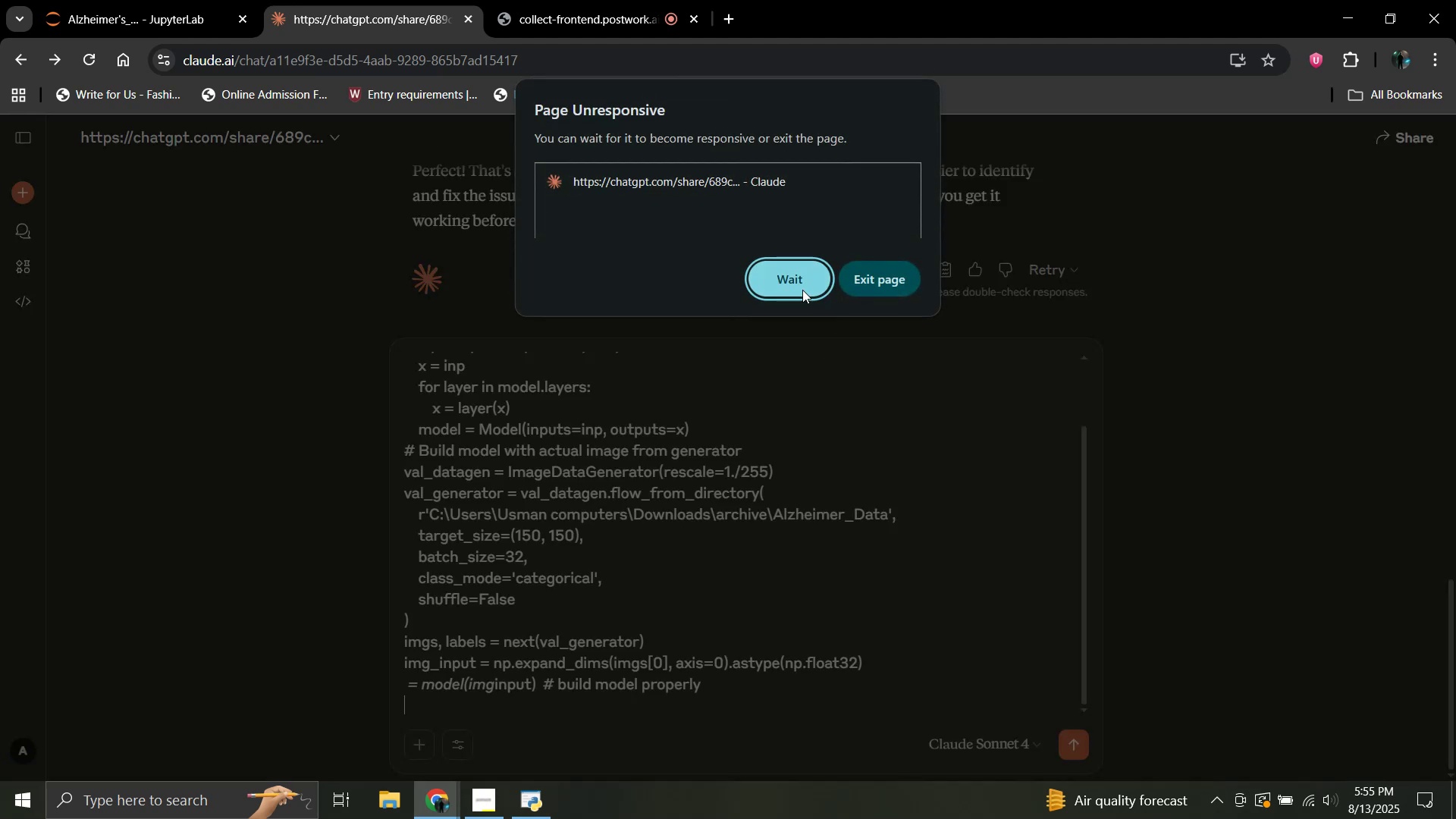 
left_click([778, 268])
 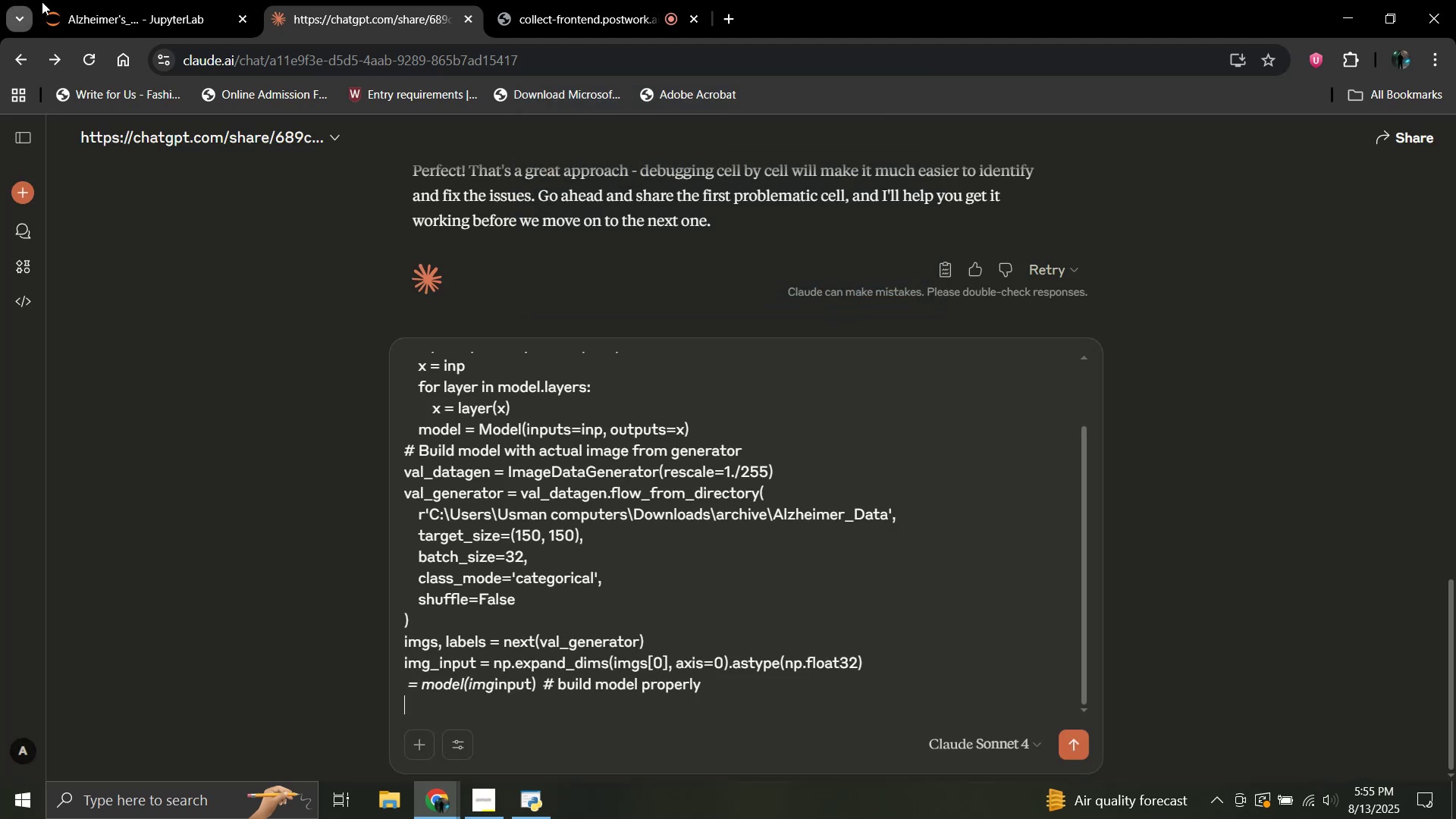 
left_click([108, 0])
 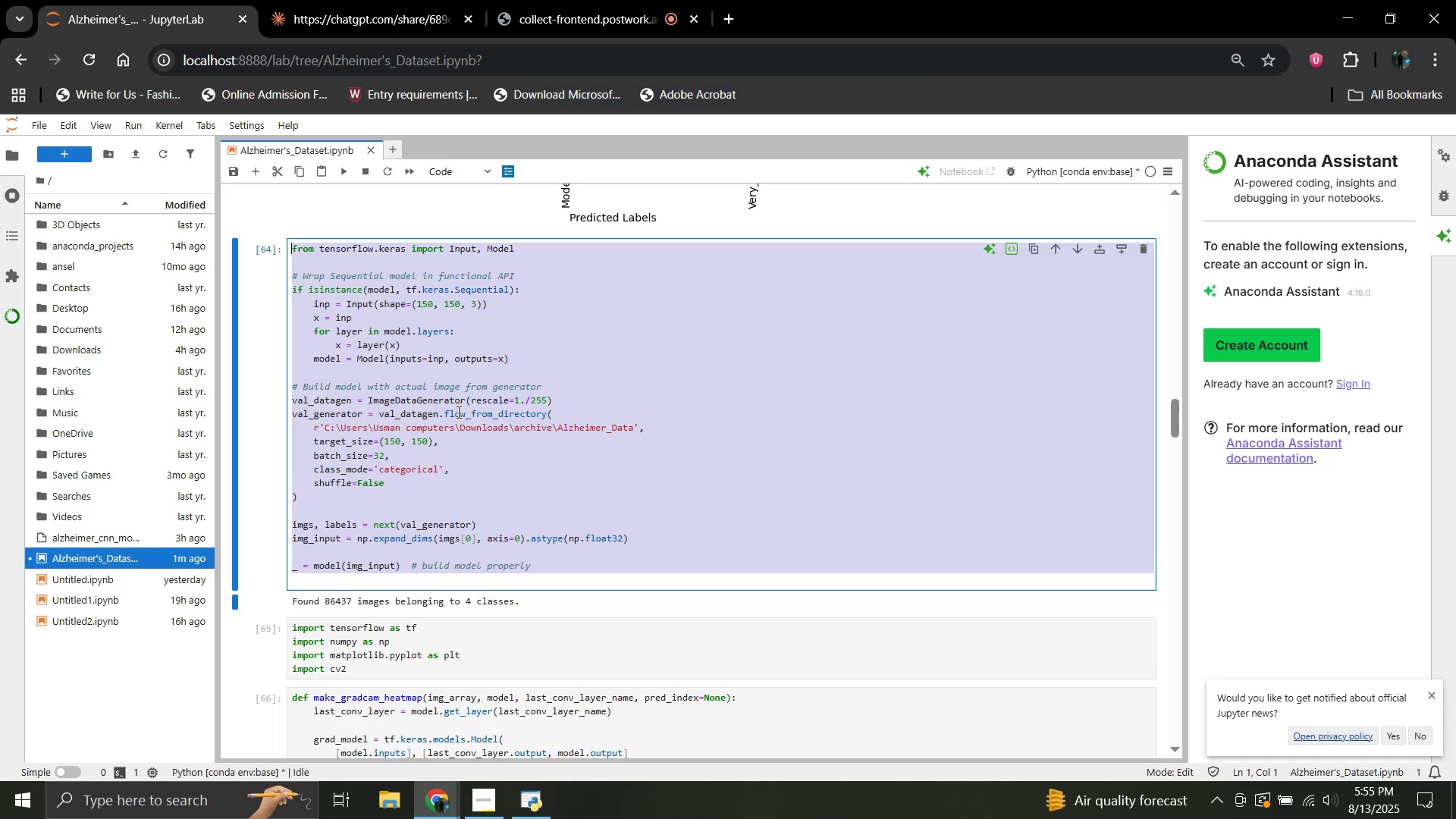 
scroll: coordinate [457, 412], scroll_direction: down, amount: 1.0
 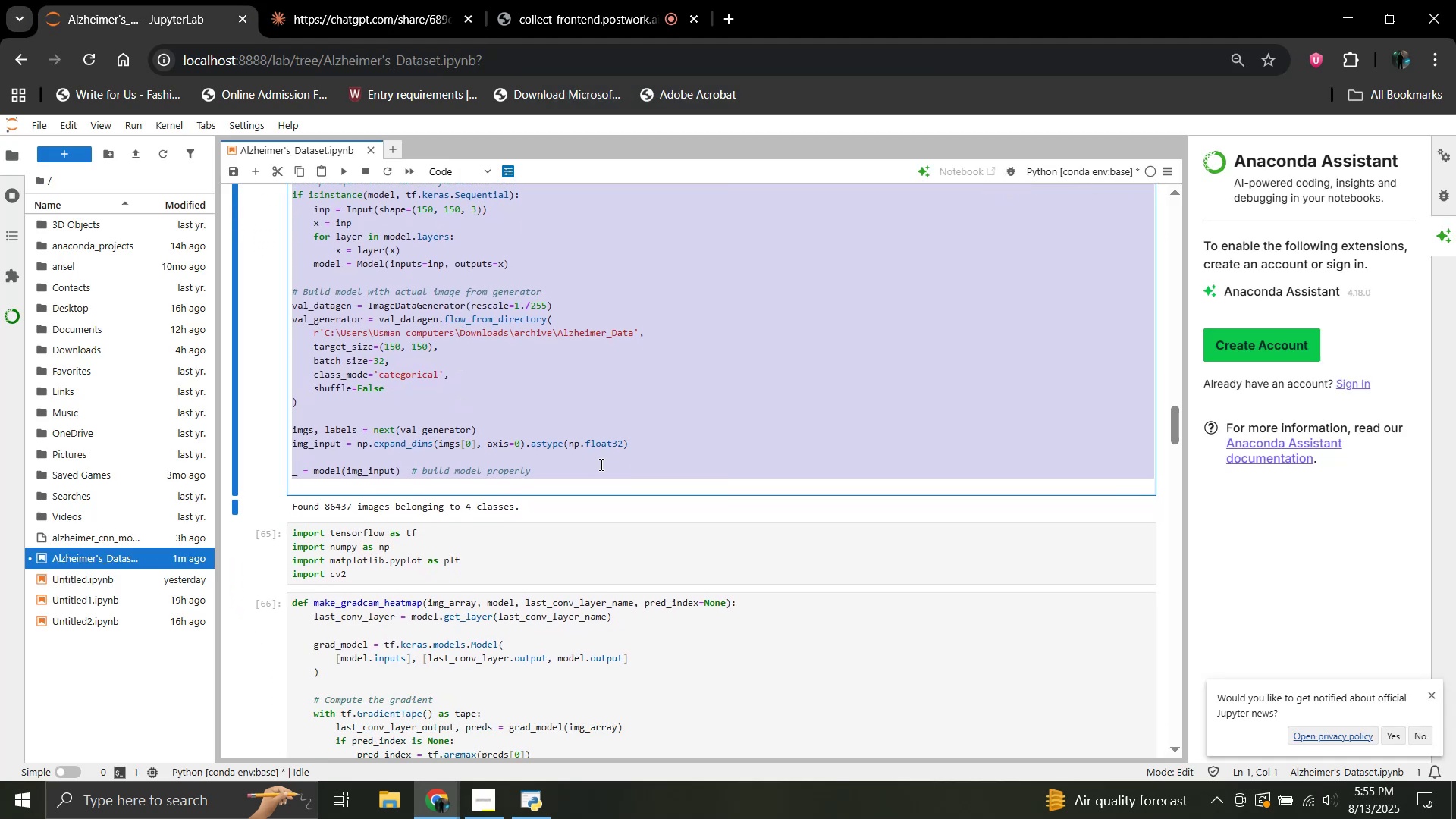 
left_click([604, 461])
 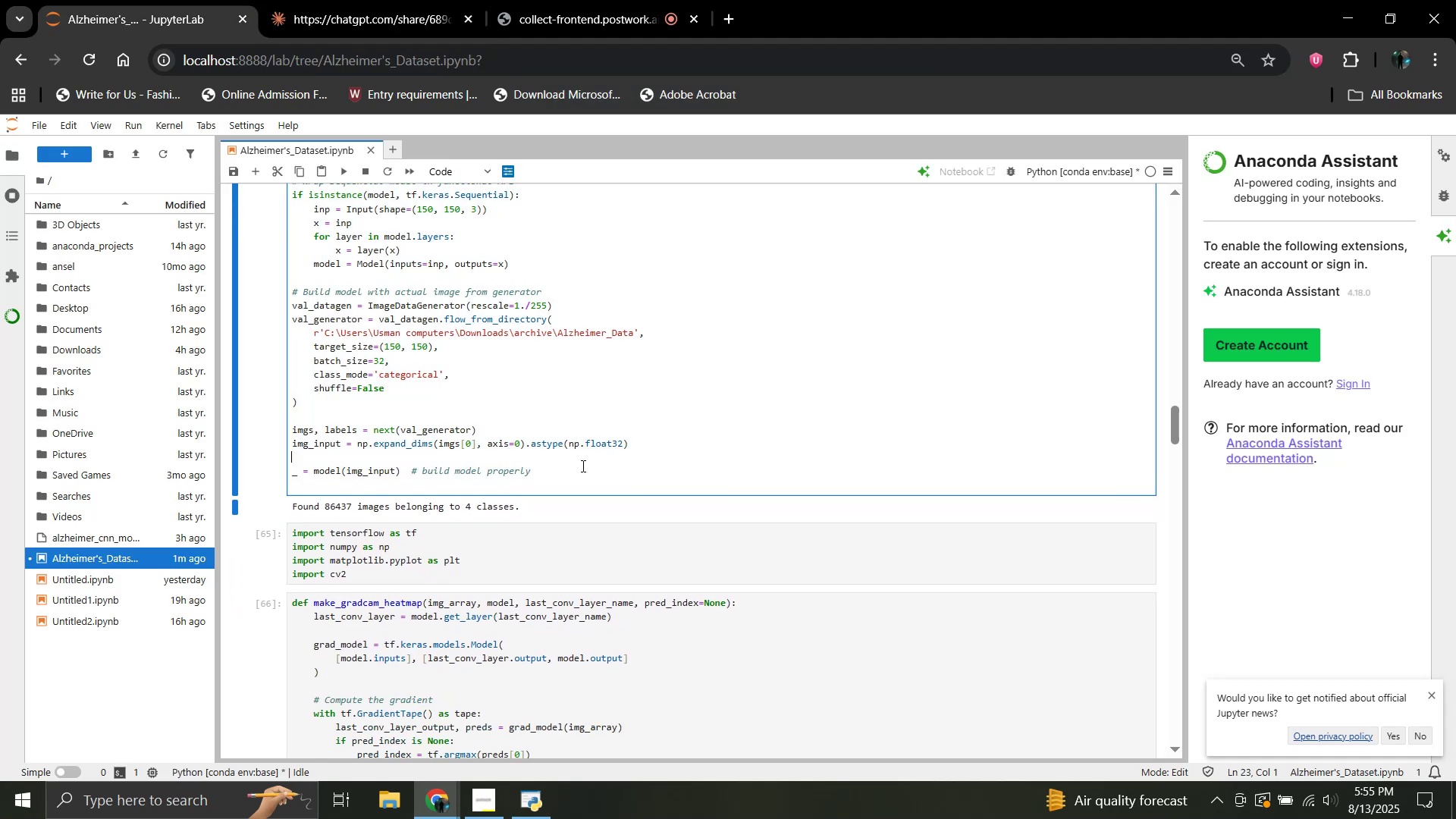 
scroll: coordinate [582, 466], scroll_direction: up, amount: 4.0
 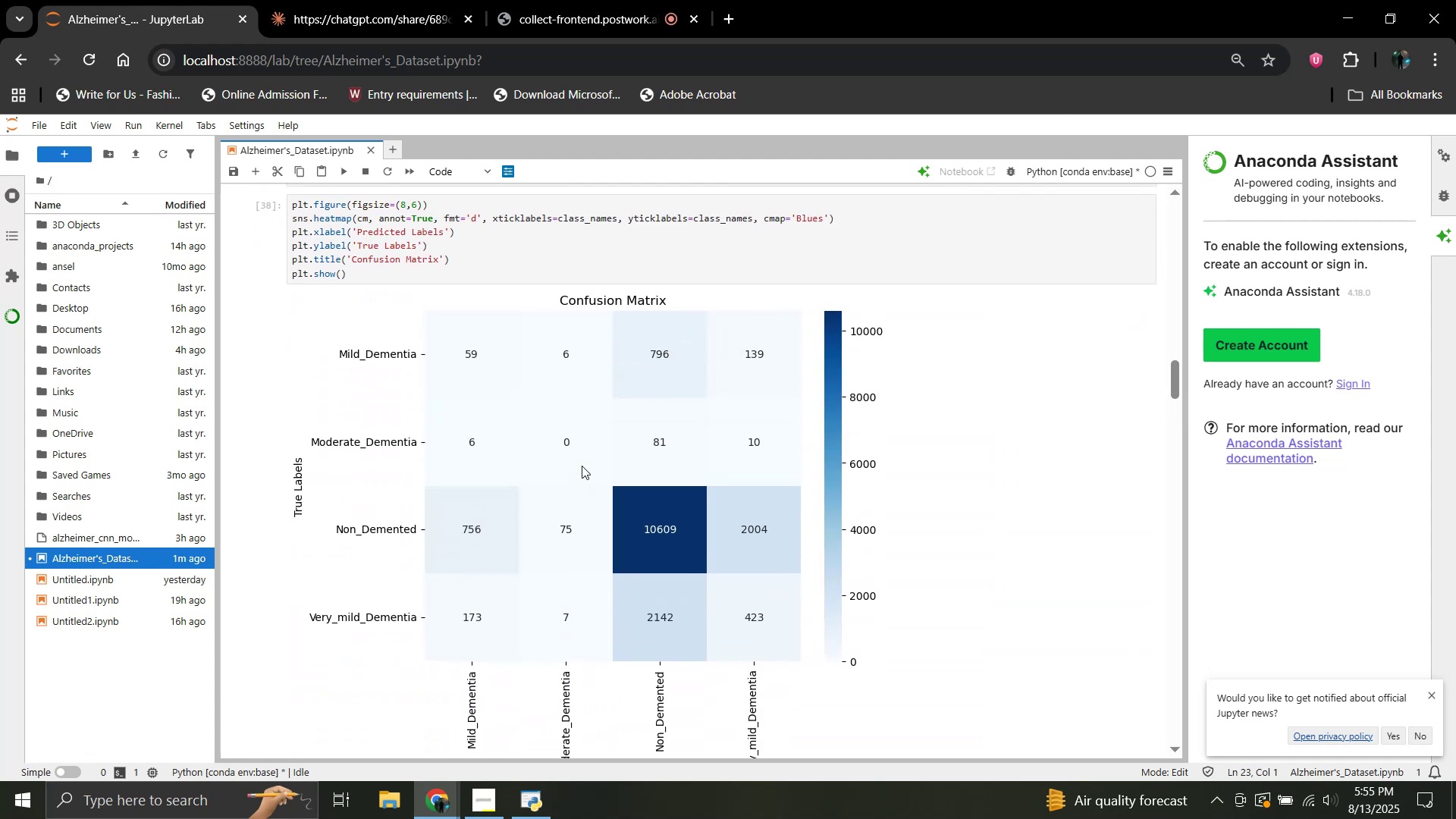 
scroll: coordinate [582, 466], scroll_direction: down, amount: 44.0
 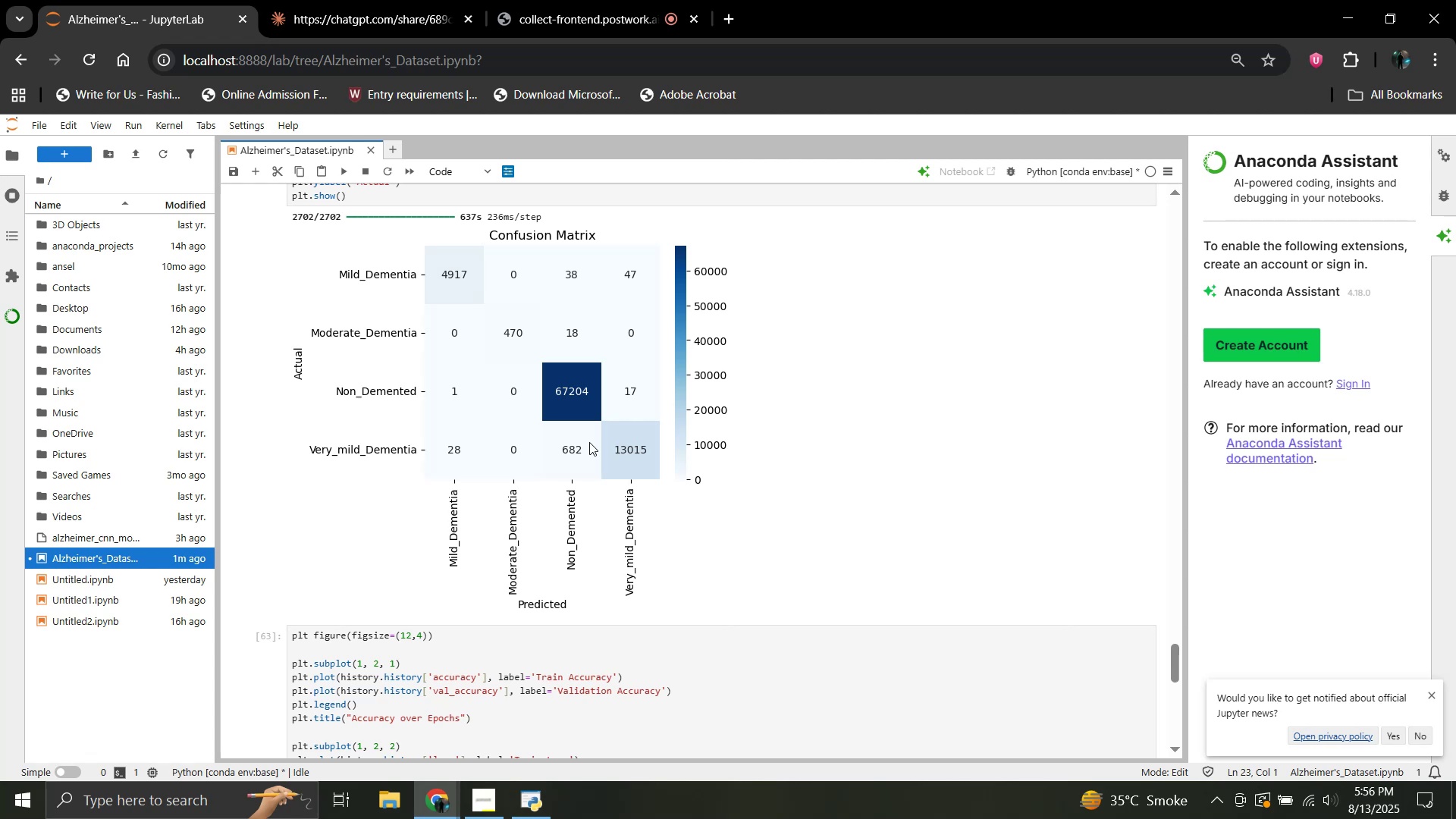 
wait(37.65)
 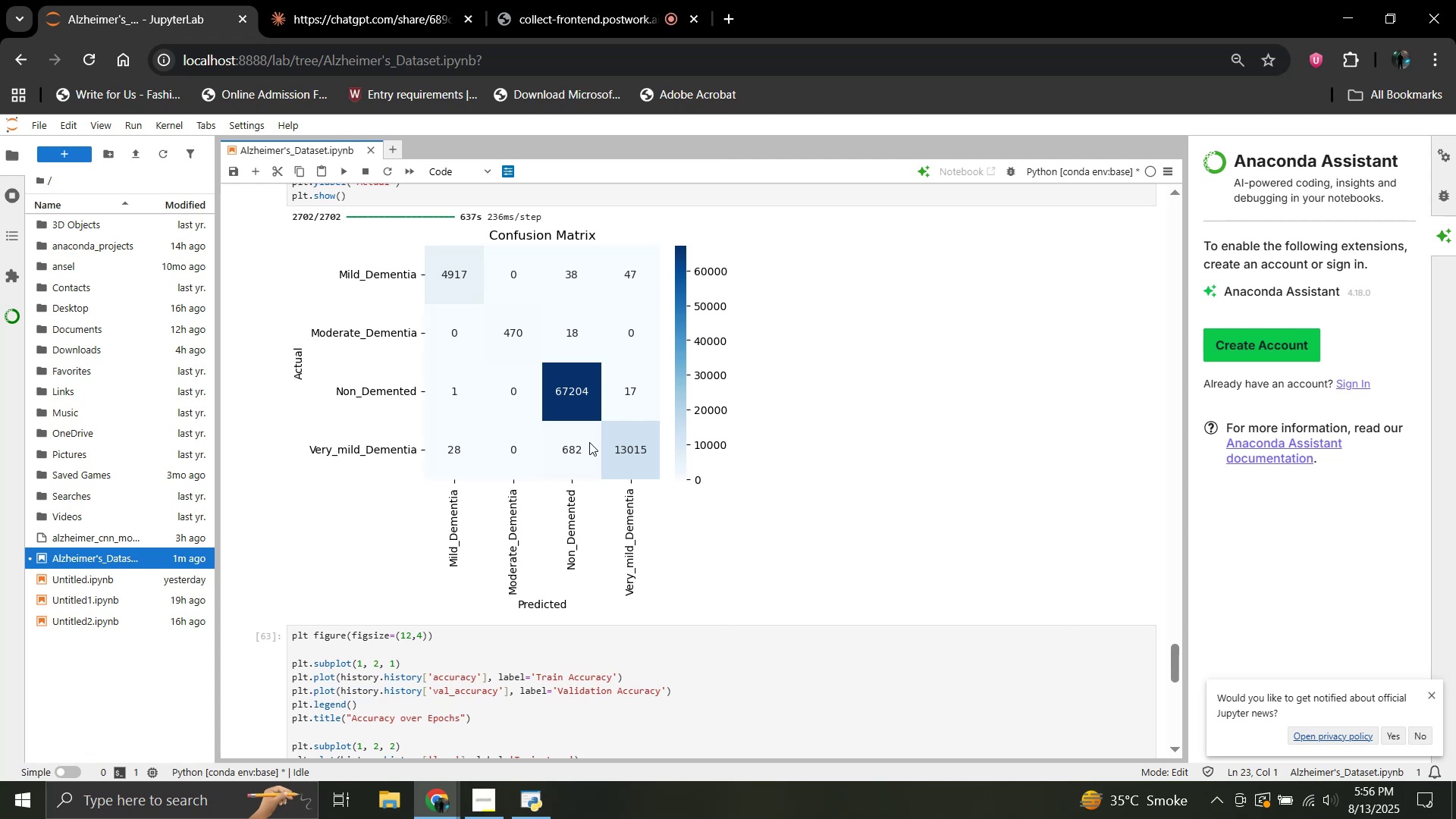 
scroll: coordinate [589, 442], scroll_direction: up, amount: 5.0
 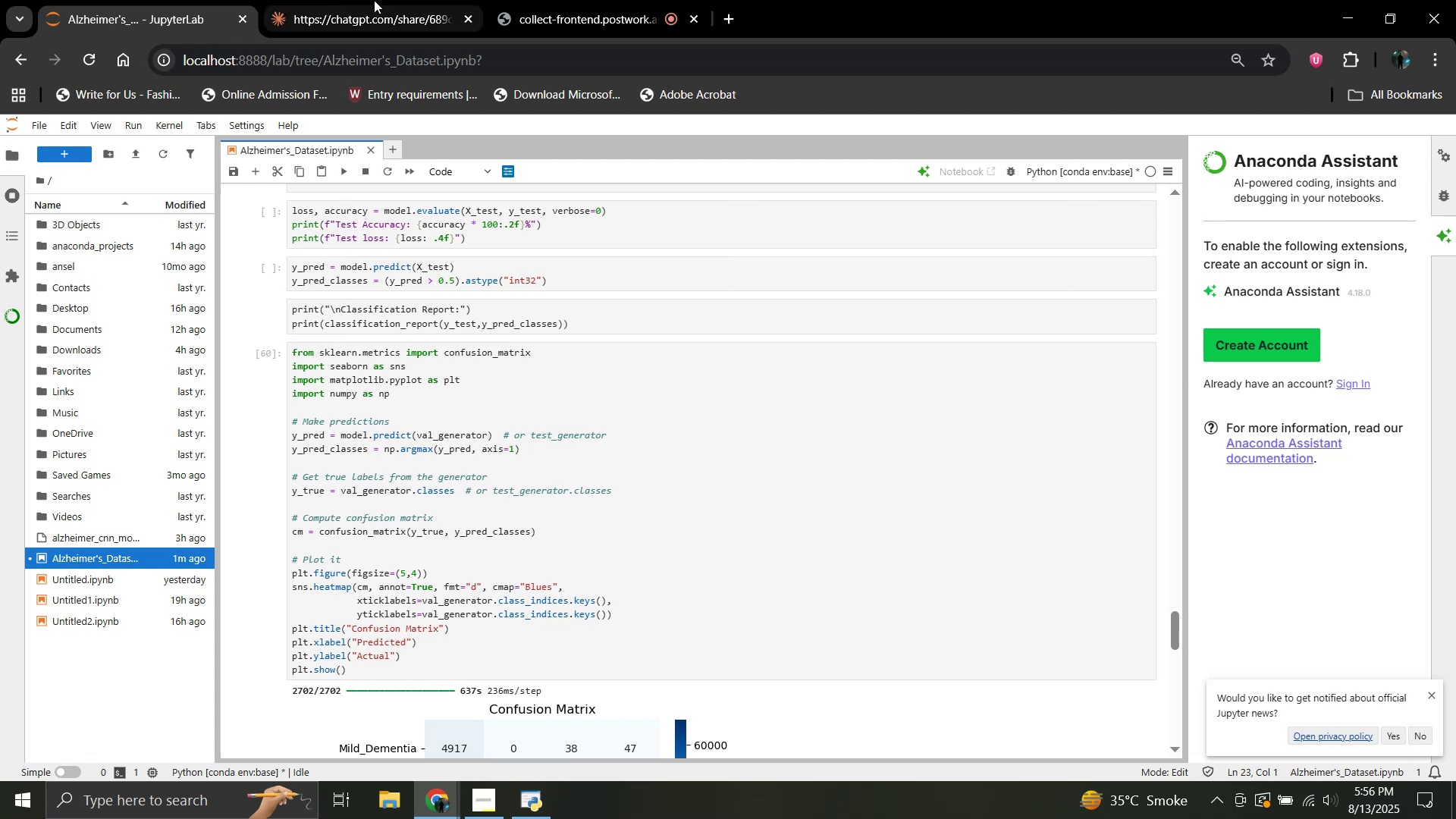 
left_click([389, 0])
 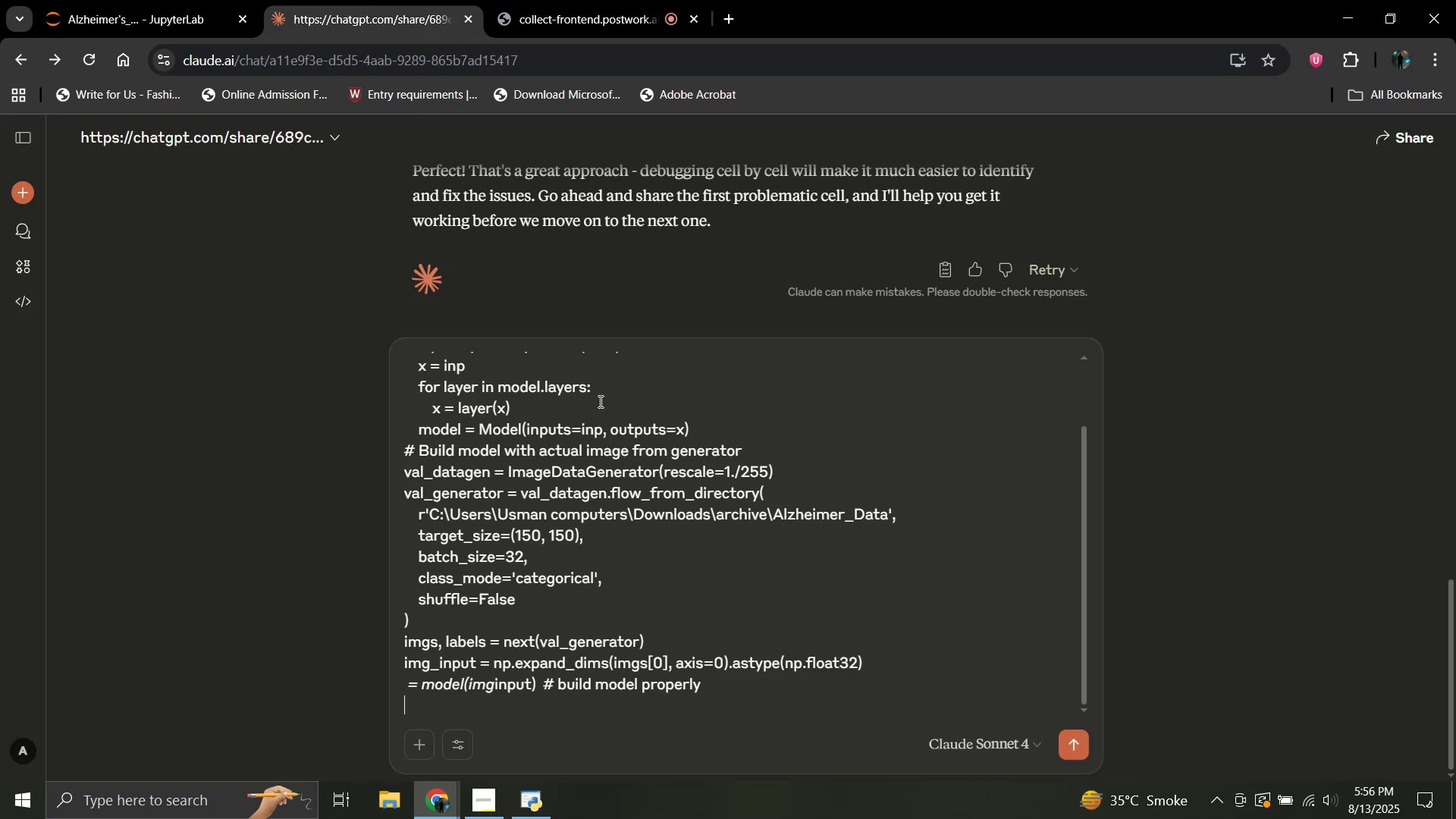 
scroll: coordinate [672, 388], scroll_direction: down, amount: 4.0
 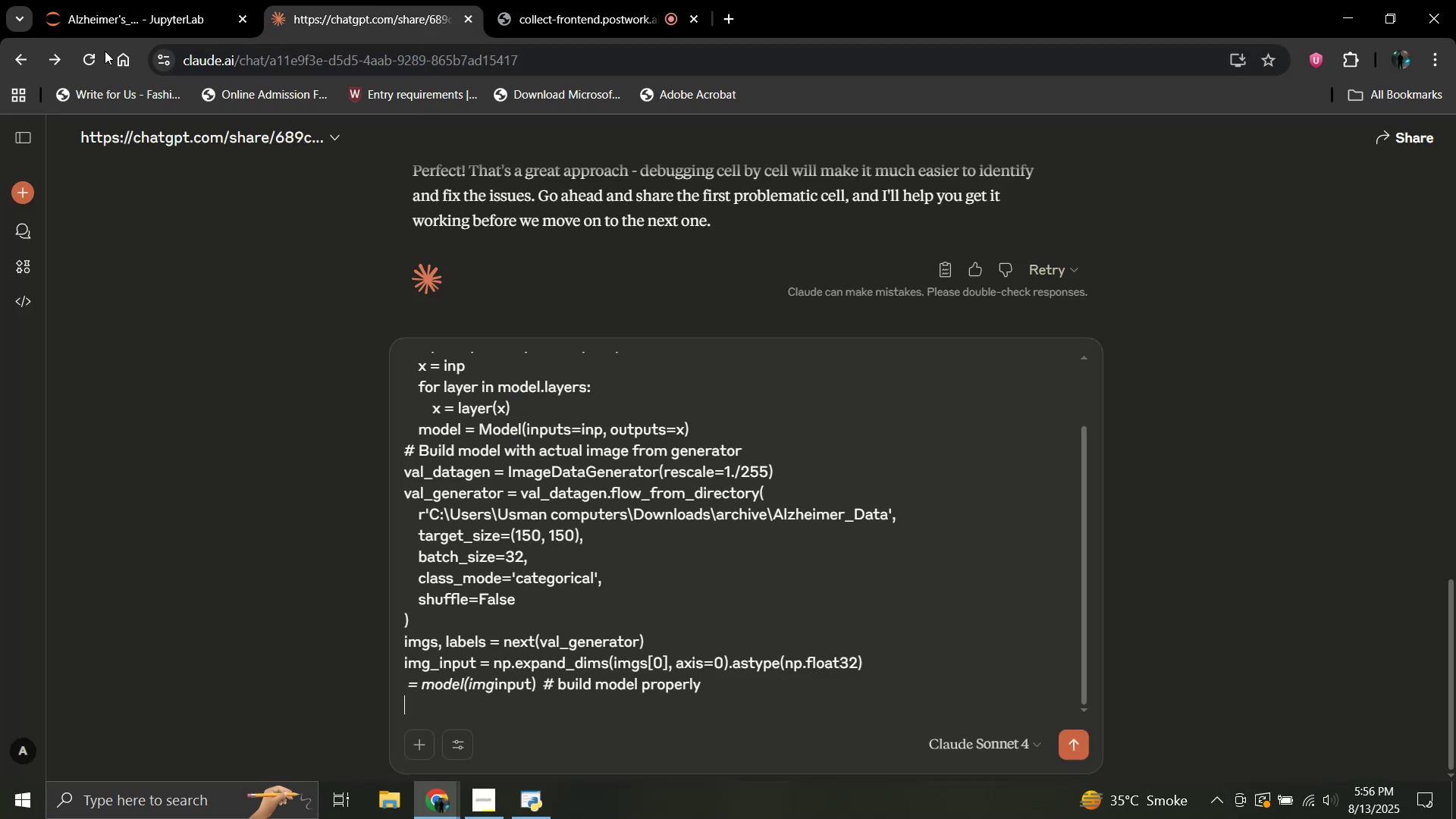 
left_click([93, 55])
 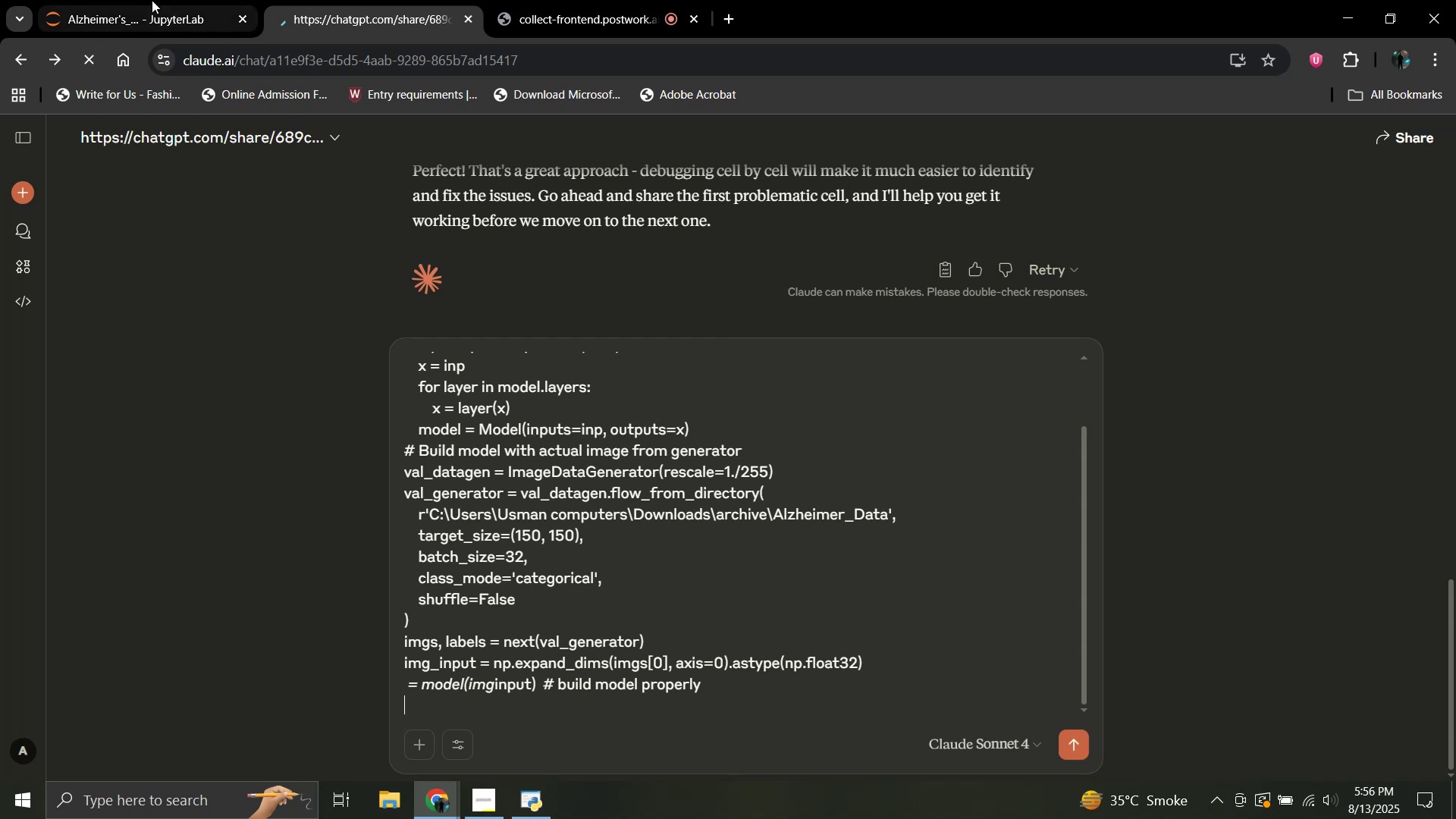 
wait(12.81)
 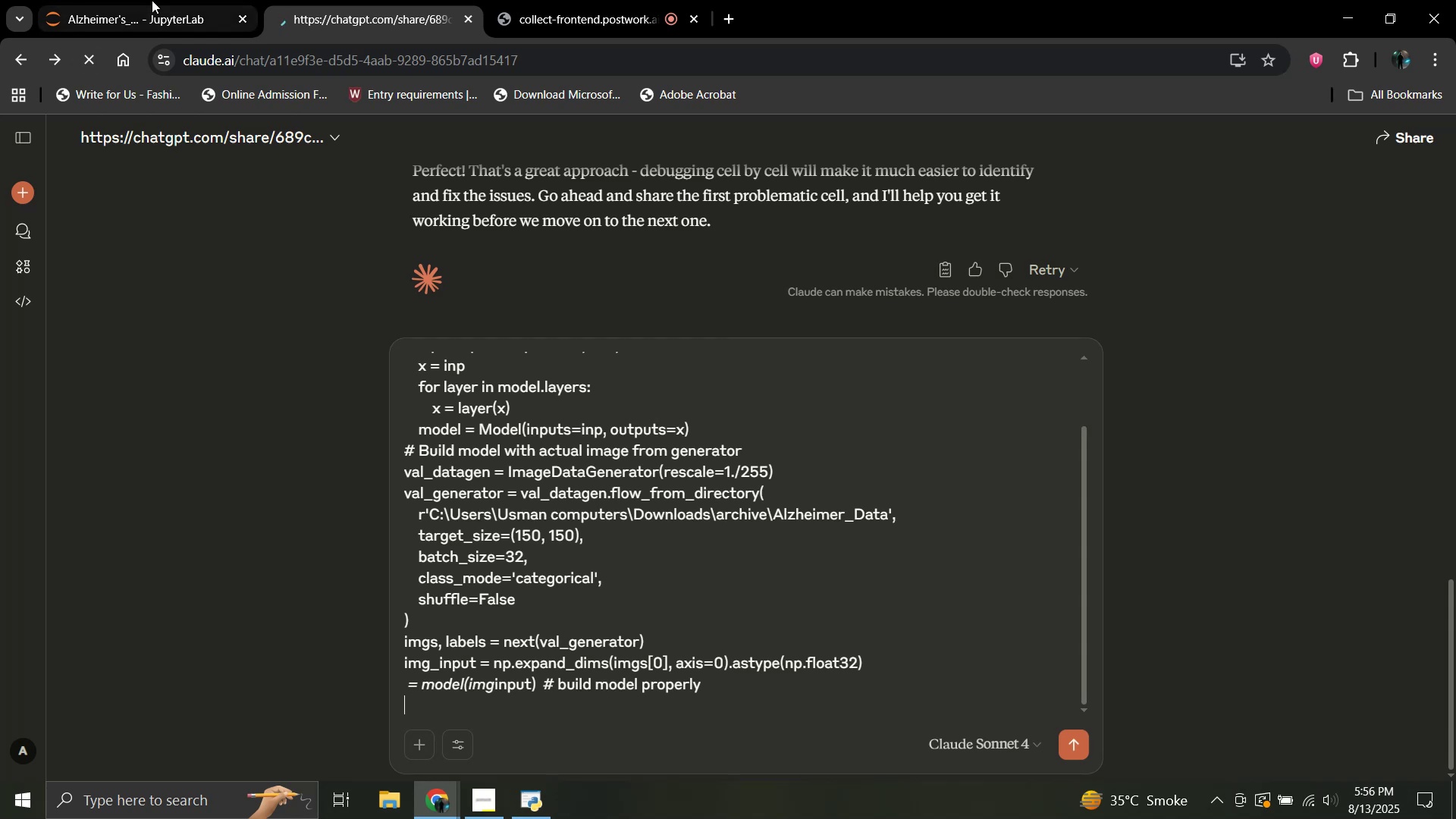 
left_click([152, 0])
 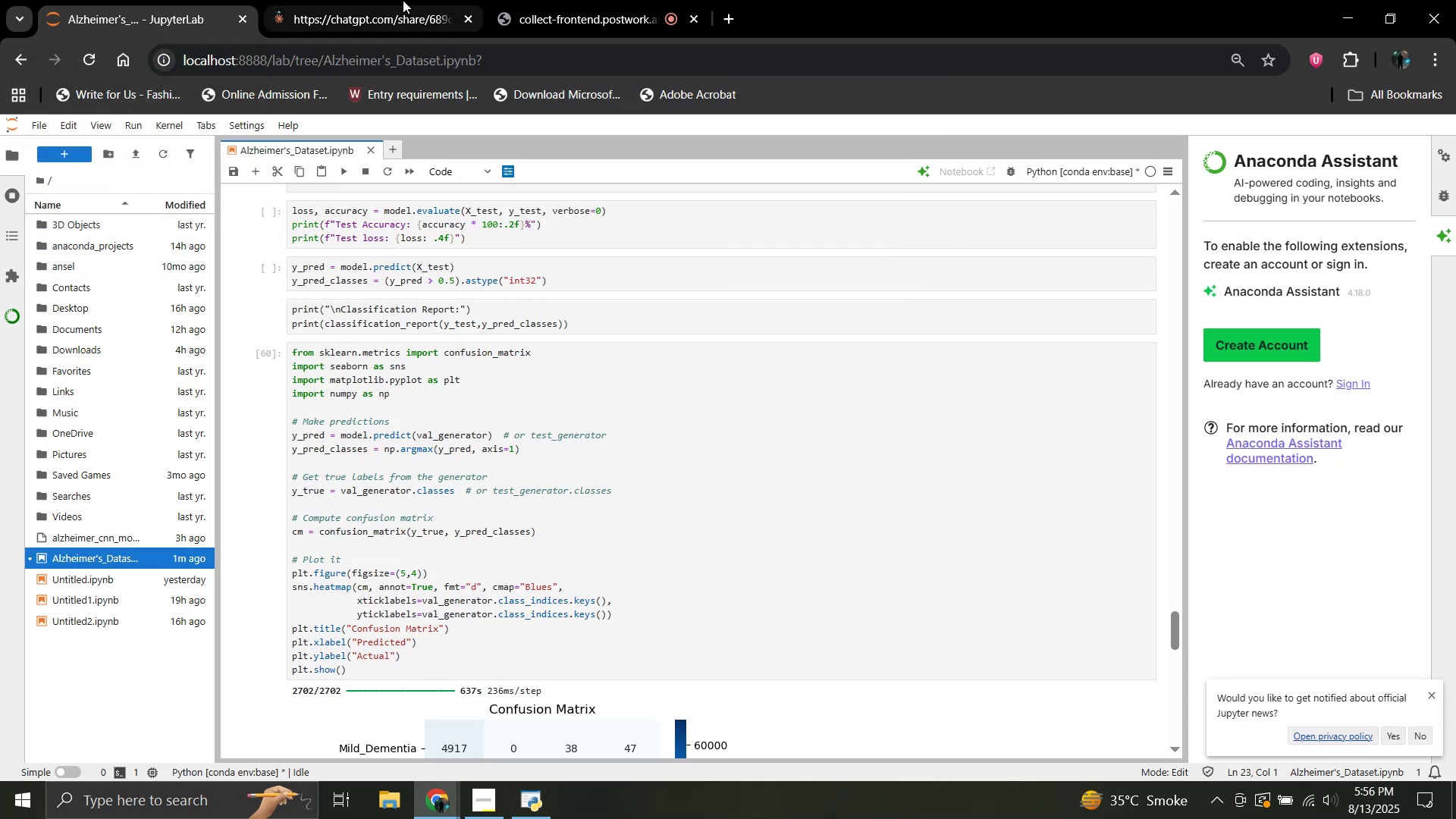 
left_click([384, 0])
 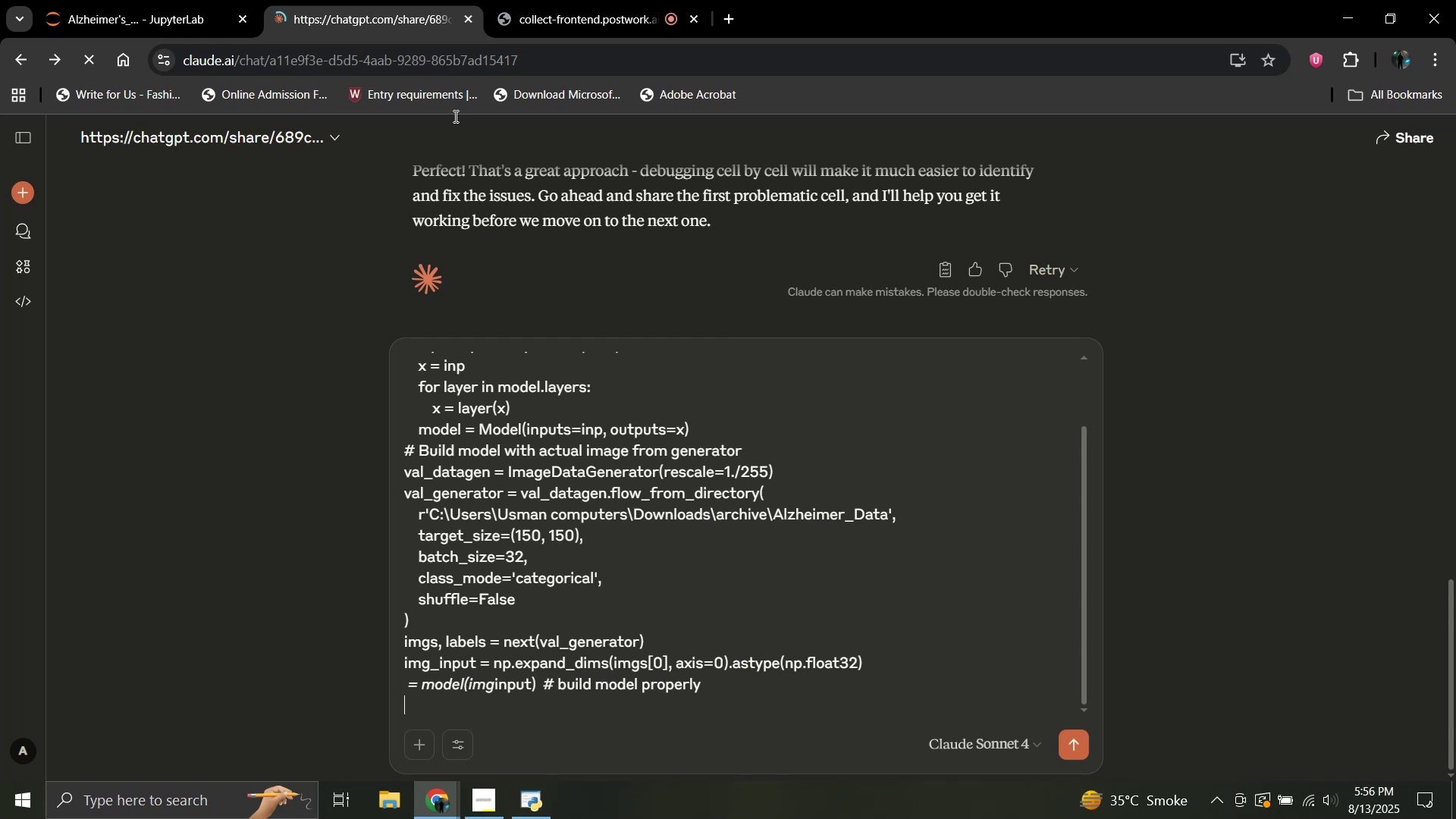 
wait(5.4)
 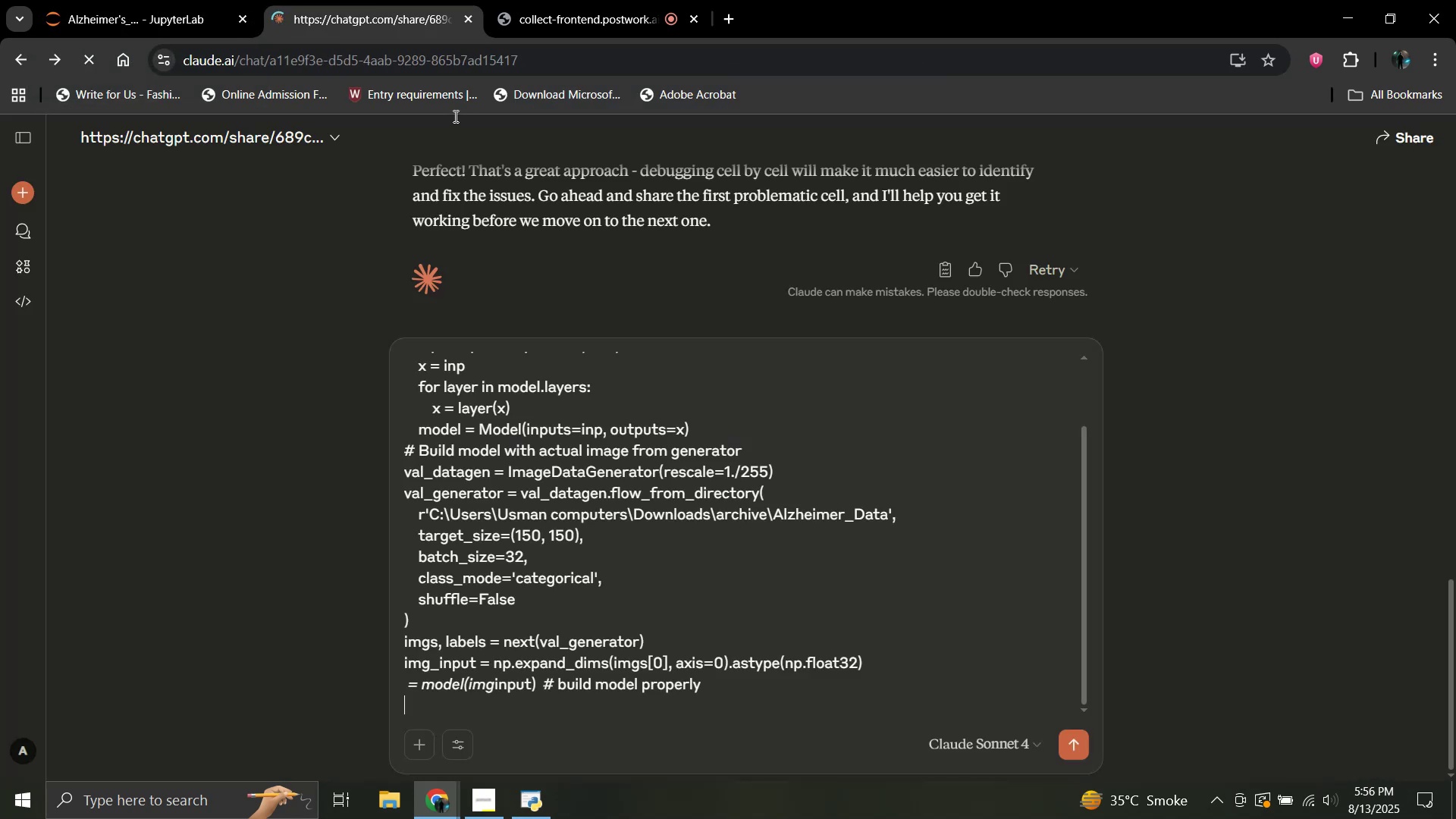 
scroll: coordinate [394, 328], scroll_direction: up, amount: 7.0
 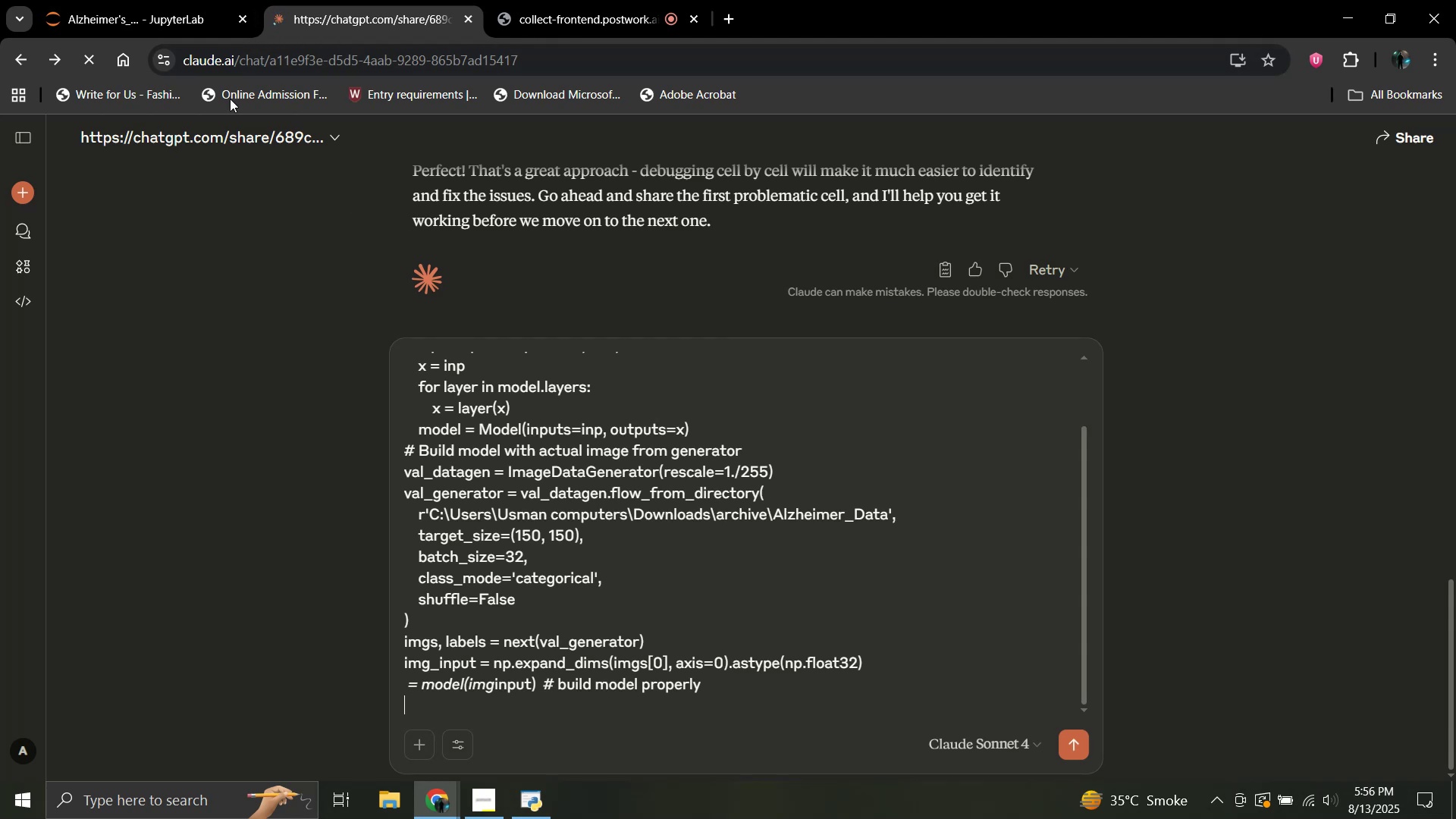 
left_click([116, 0])
 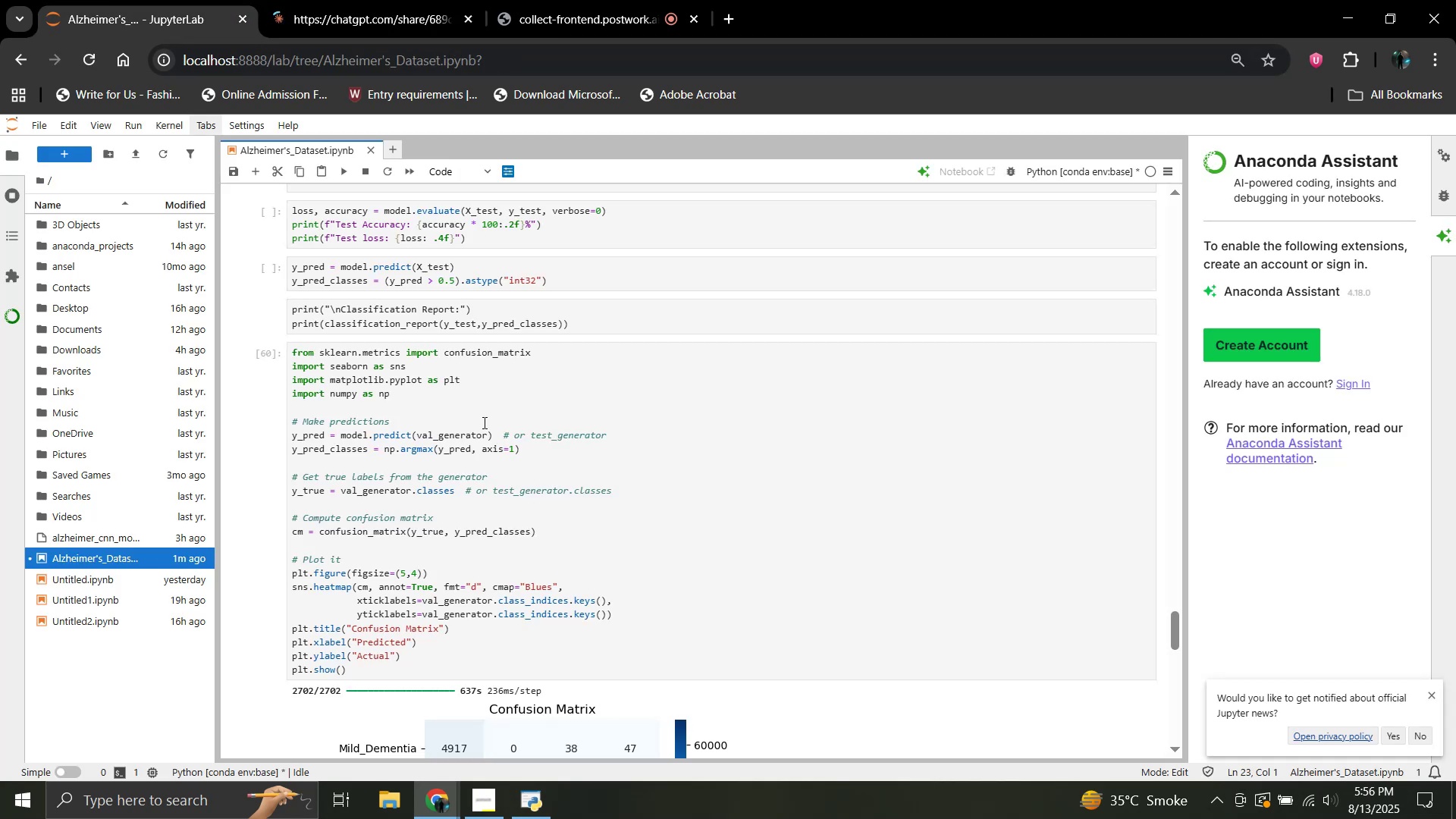 
scroll: coordinate [483, 422], scroll_direction: down, amount: 4.0
 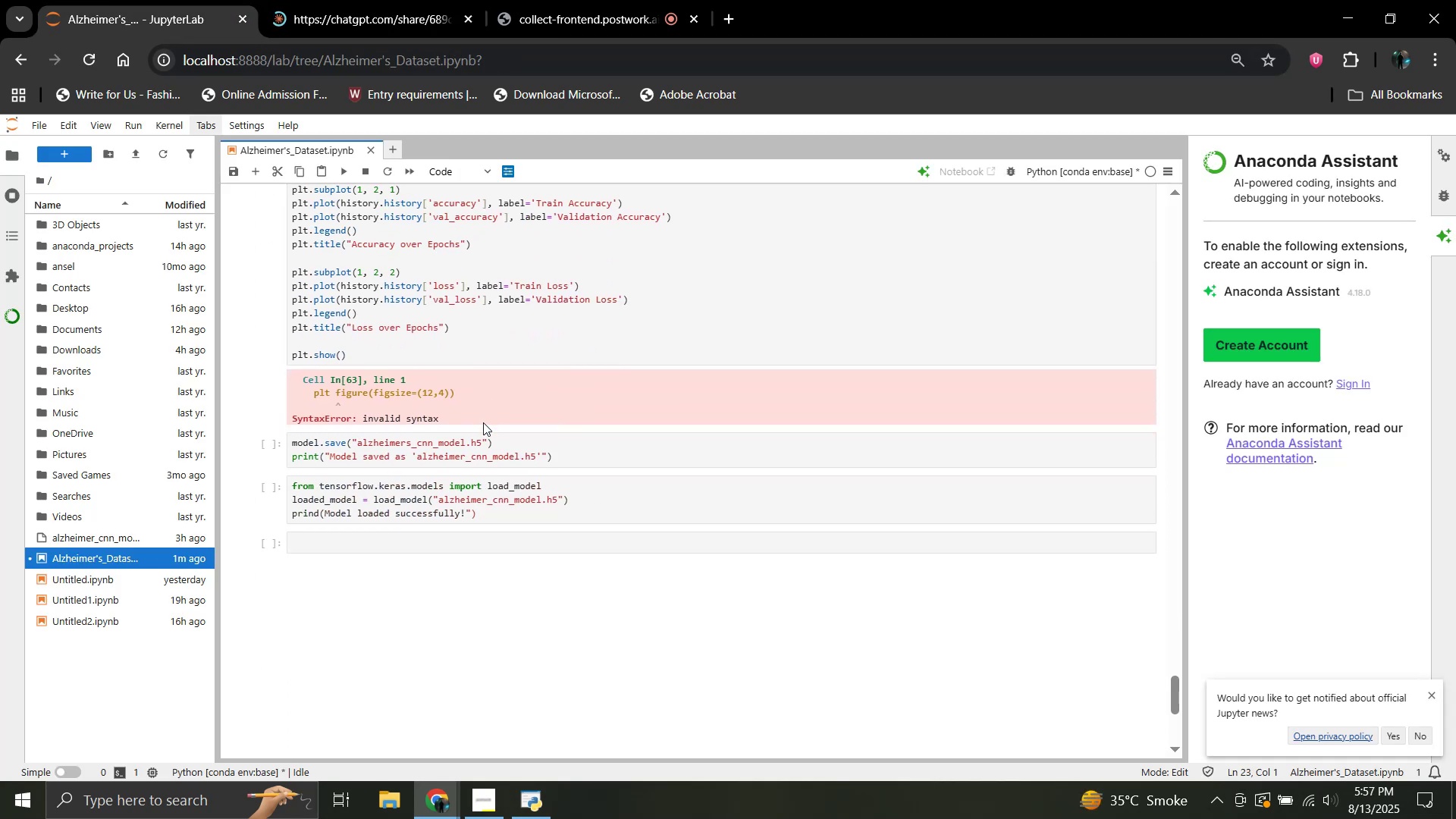 
scroll: coordinate [483, 422], scroll_direction: up, amount: 1.0
 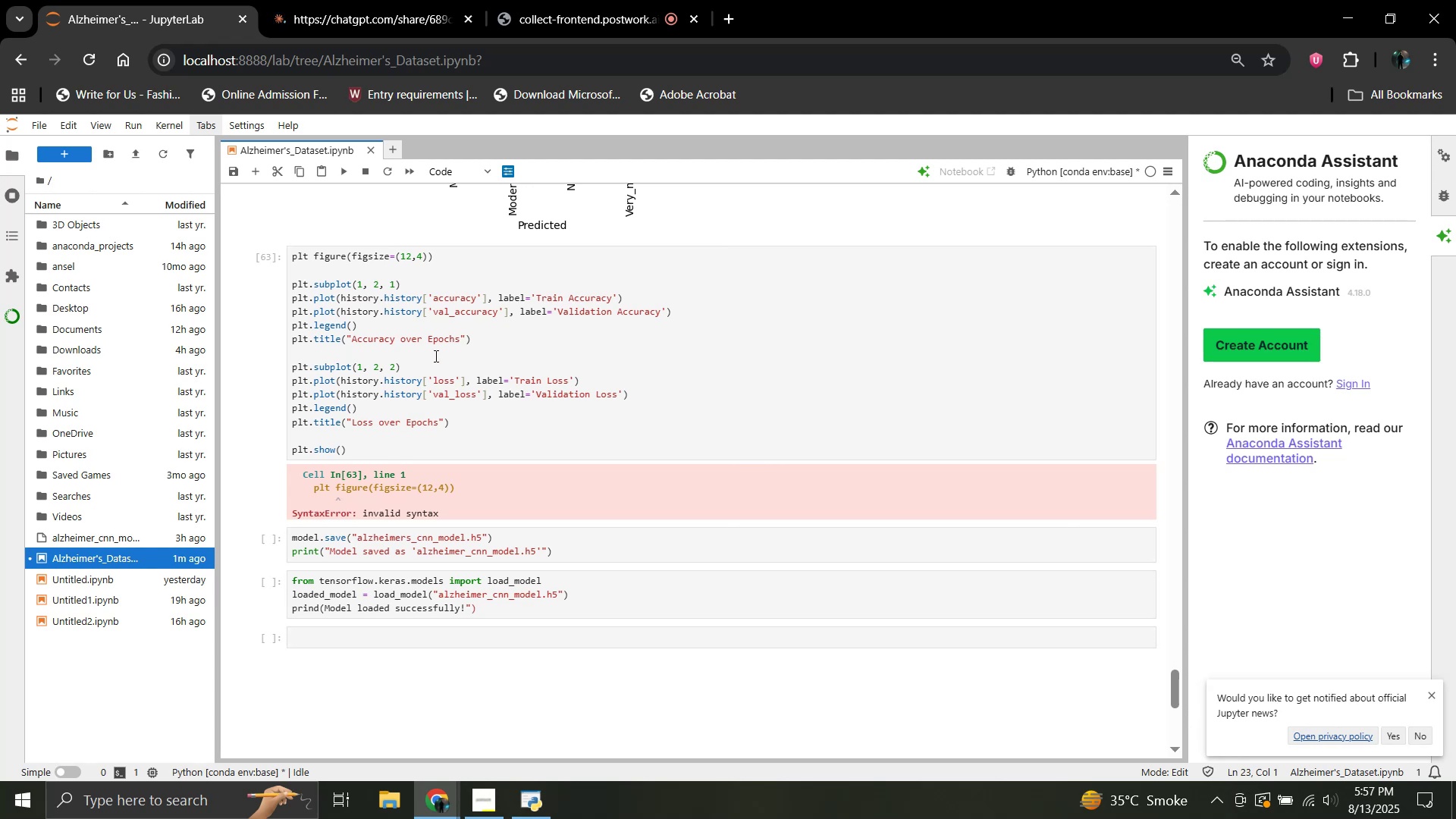 
wait(7.34)
 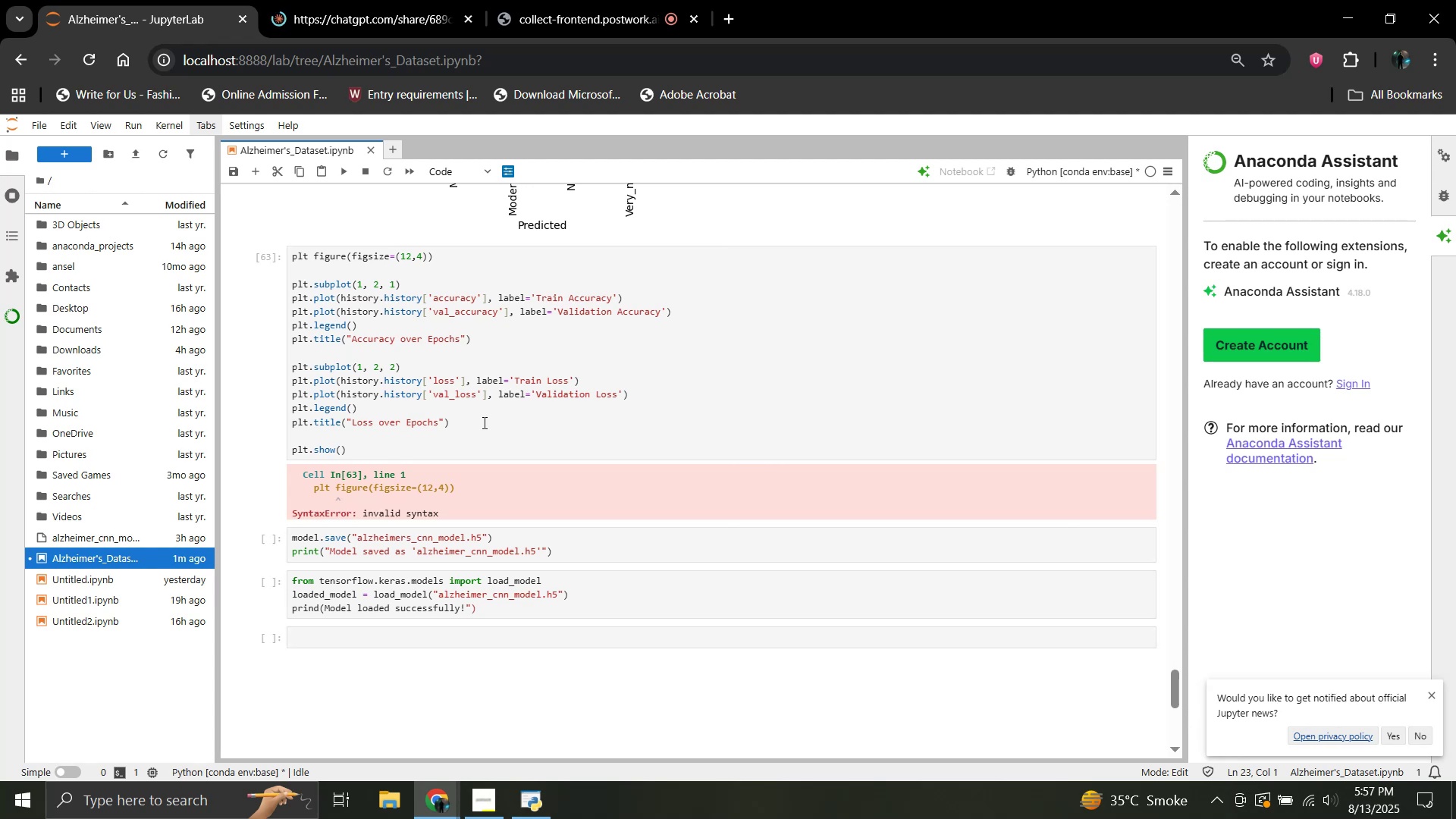 
scroll: coordinate [440, 399], scroll_direction: up, amount: 2.0
 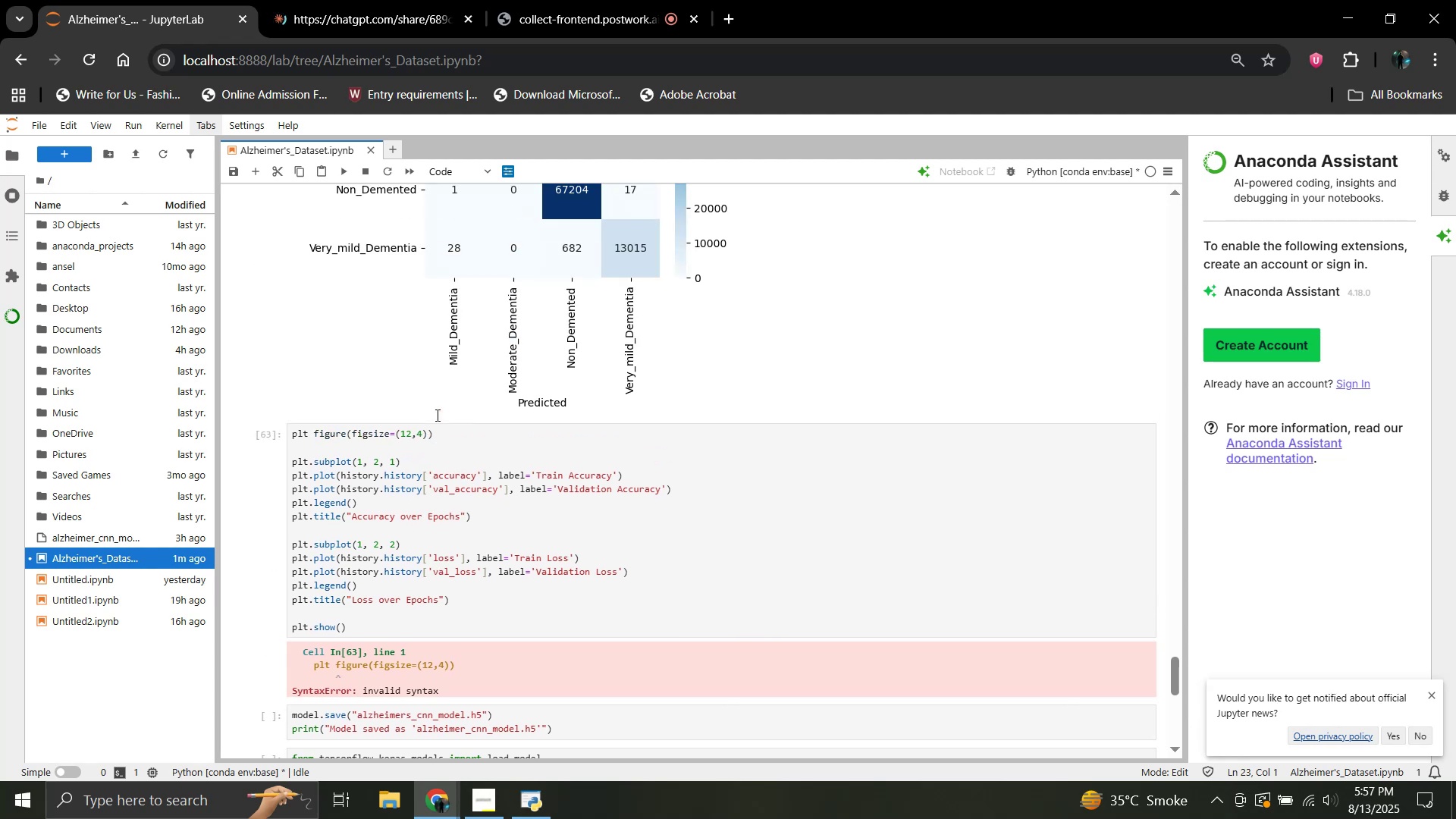 
scroll: coordinate [436, 415], scroll_direction: down, amount: 1.0
 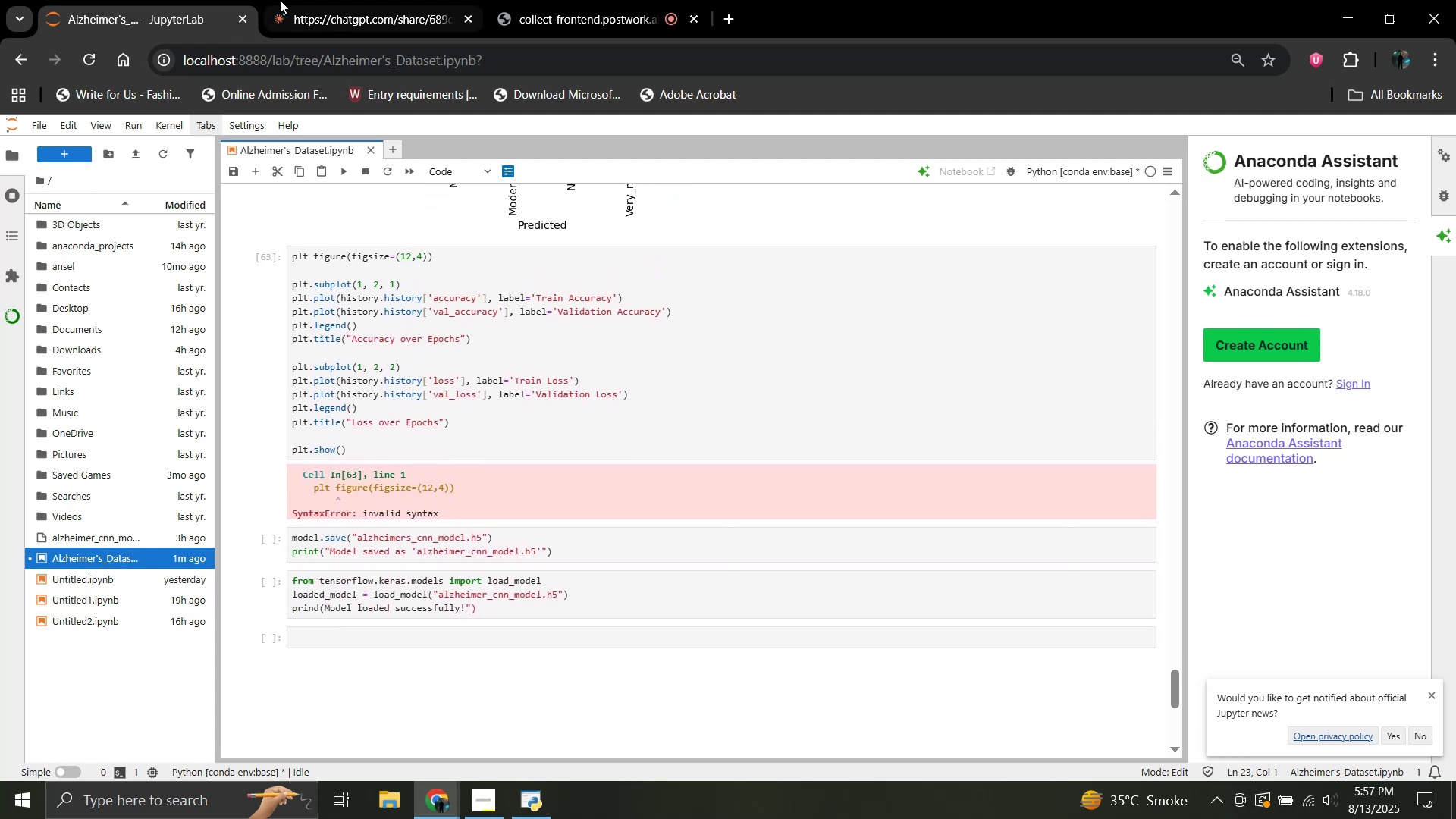 
left_click([292, 0])
 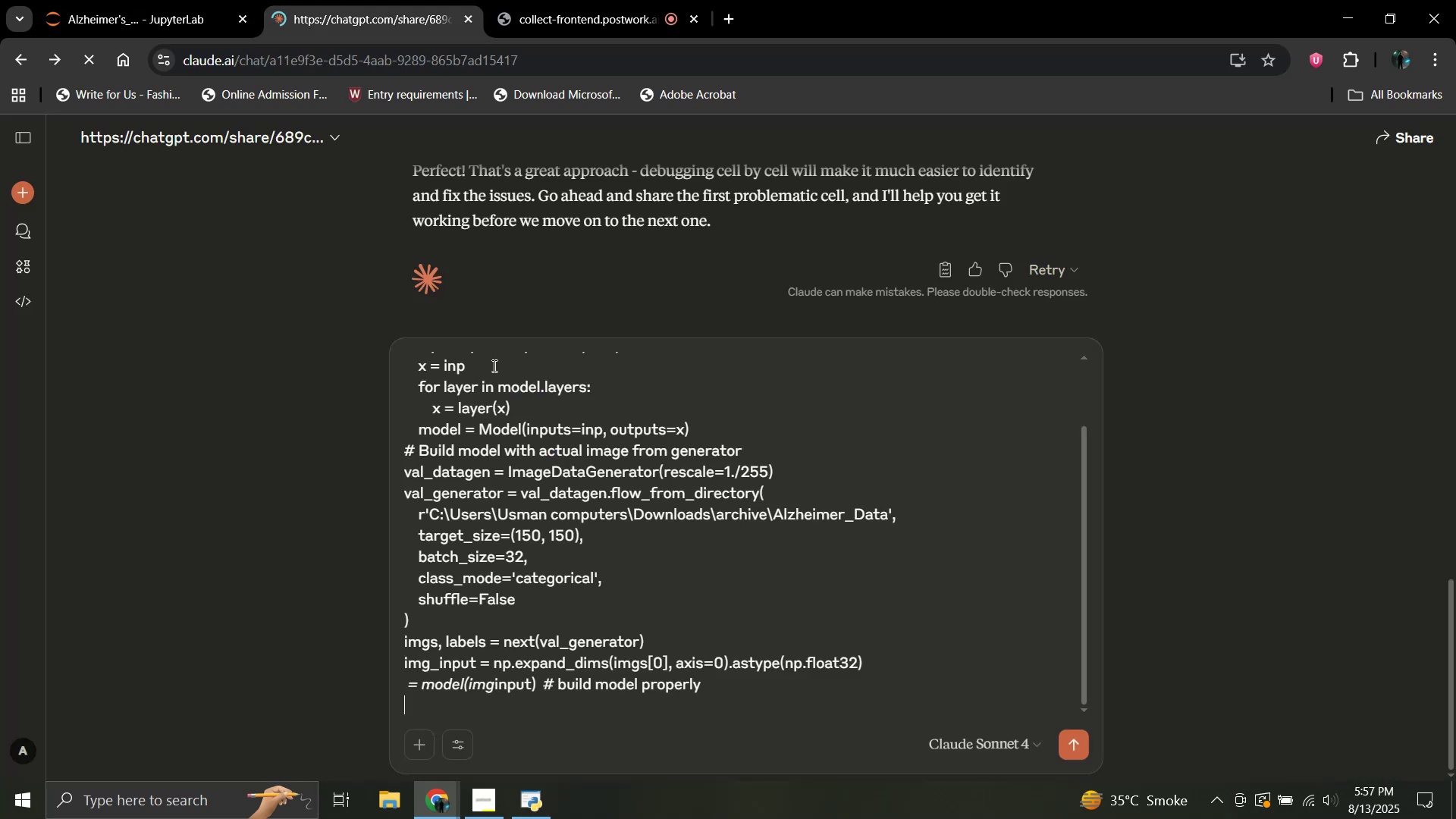 
scroll: coordinate [481, 337], scroll_direction: down, amount: 1.0
 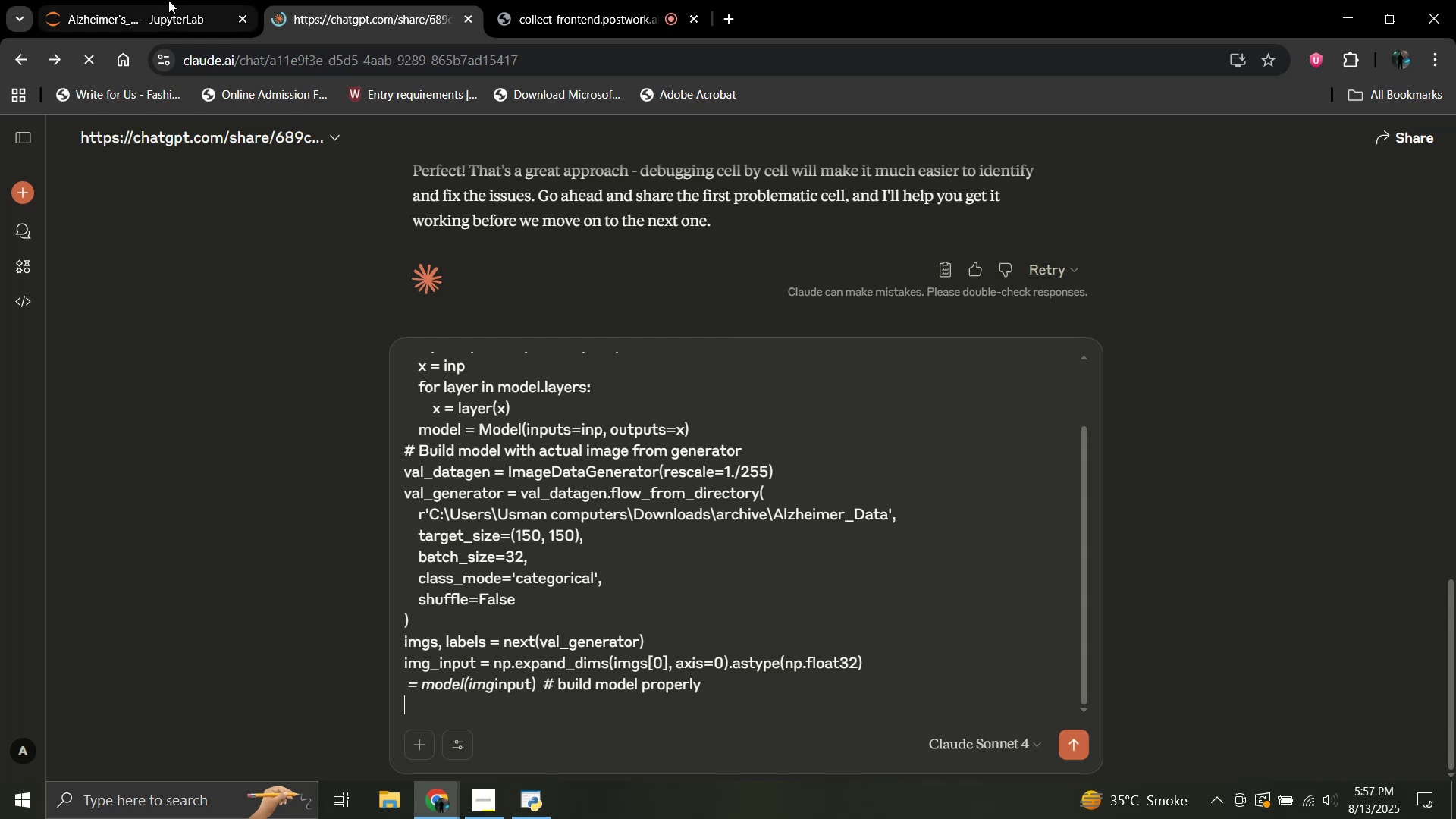 
left_click([168, 0])
 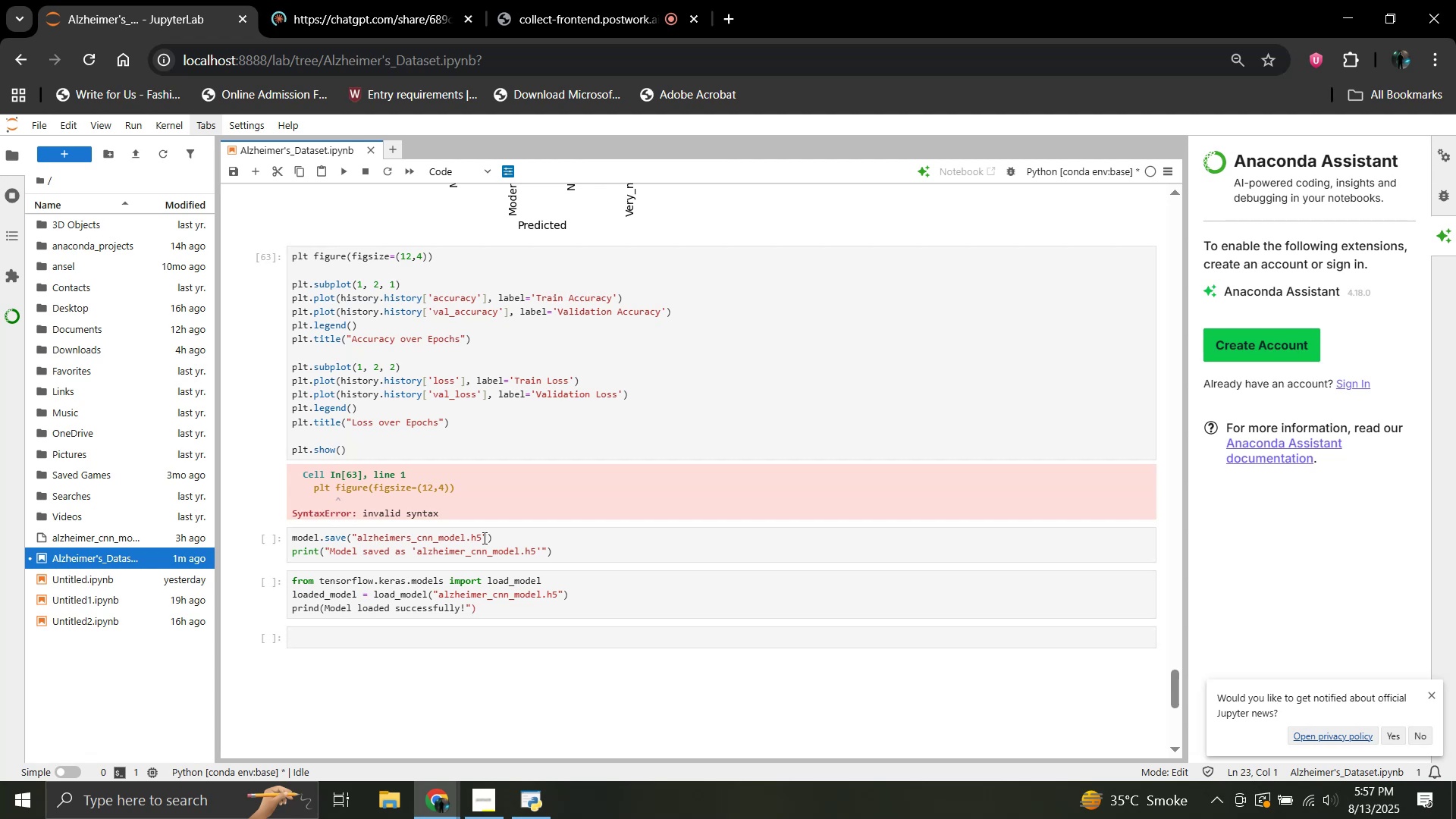 
wait(23.69)
 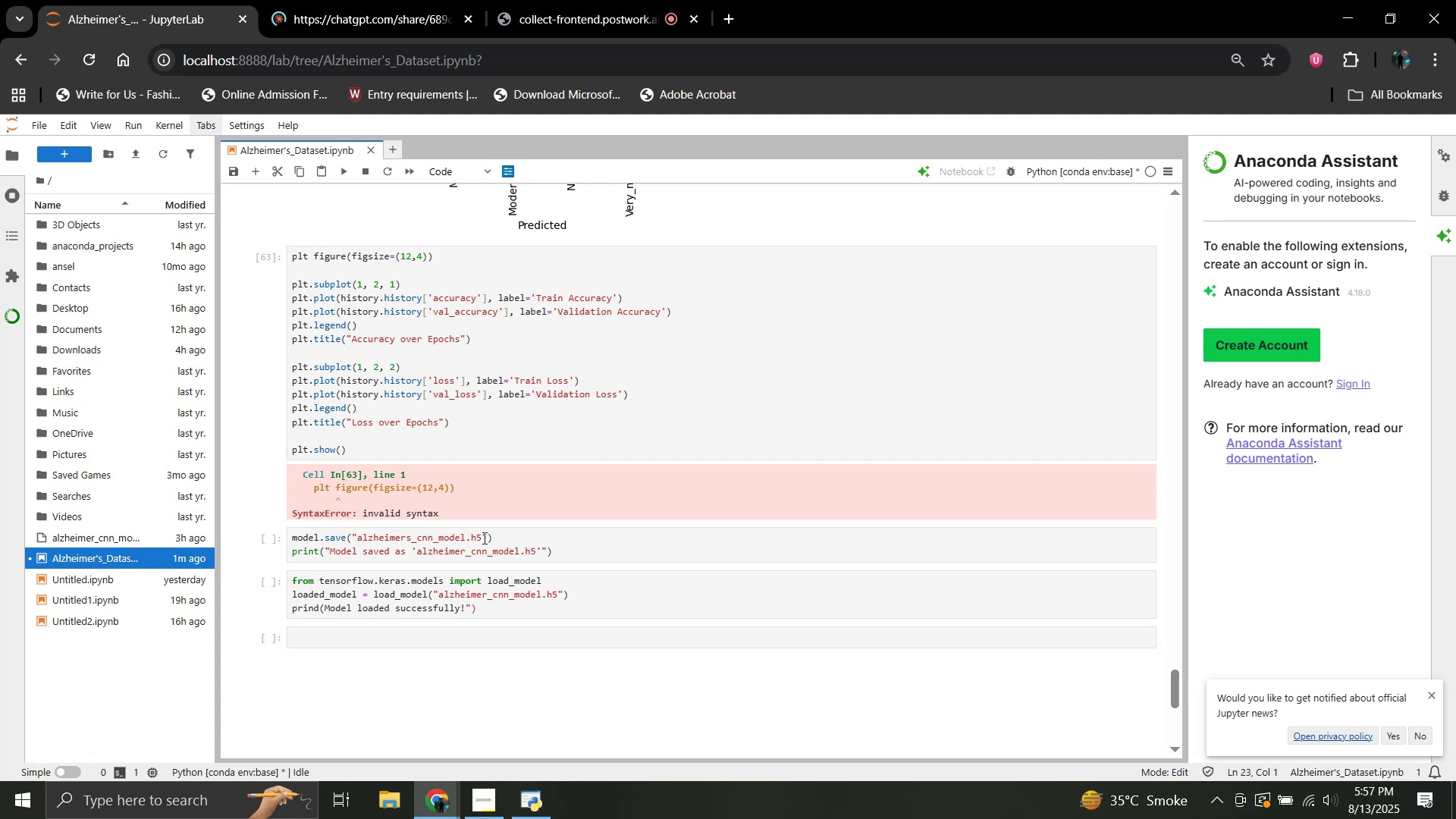 
left_click([293, 0])
 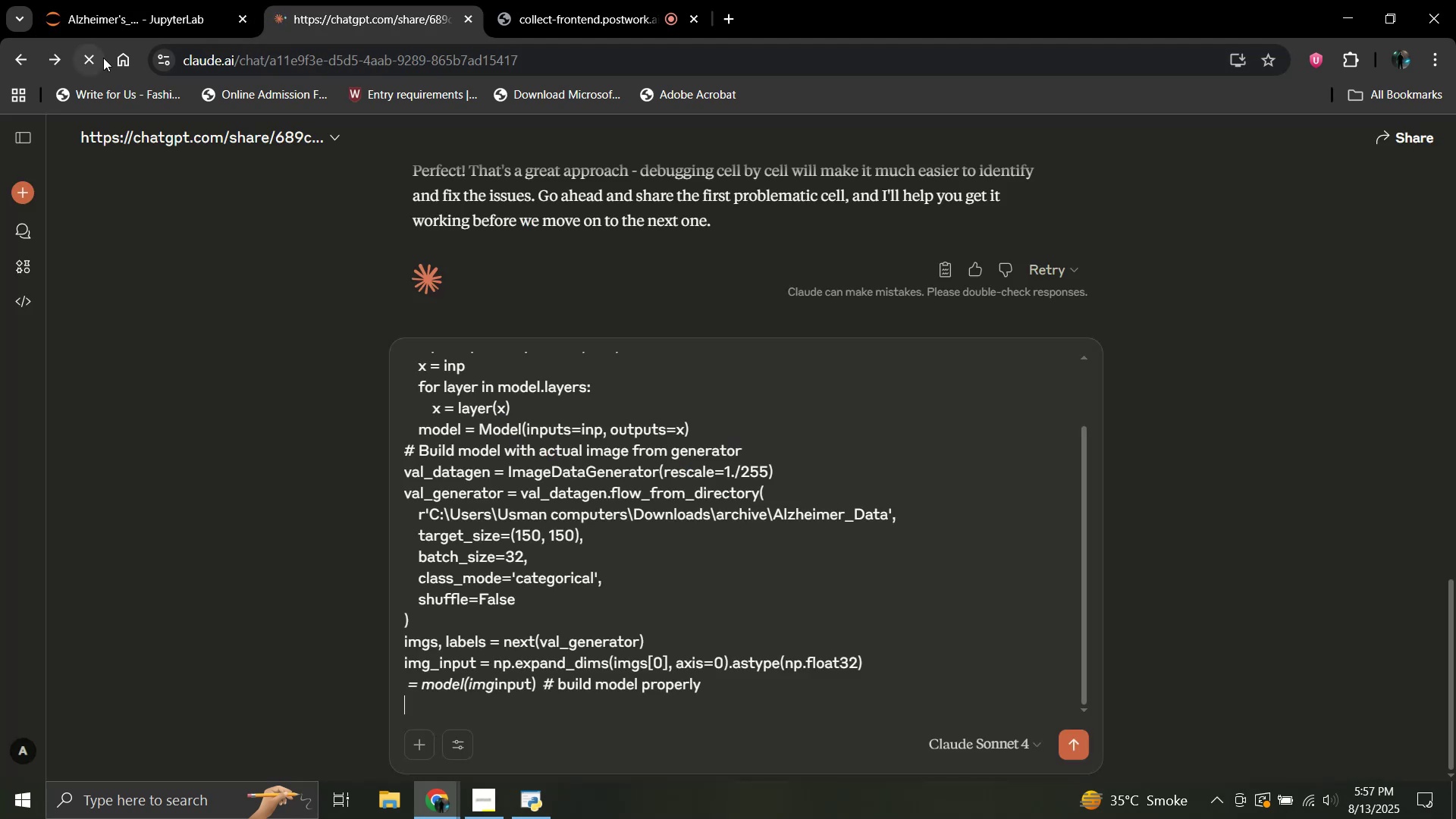 
left_click([97, 58])
 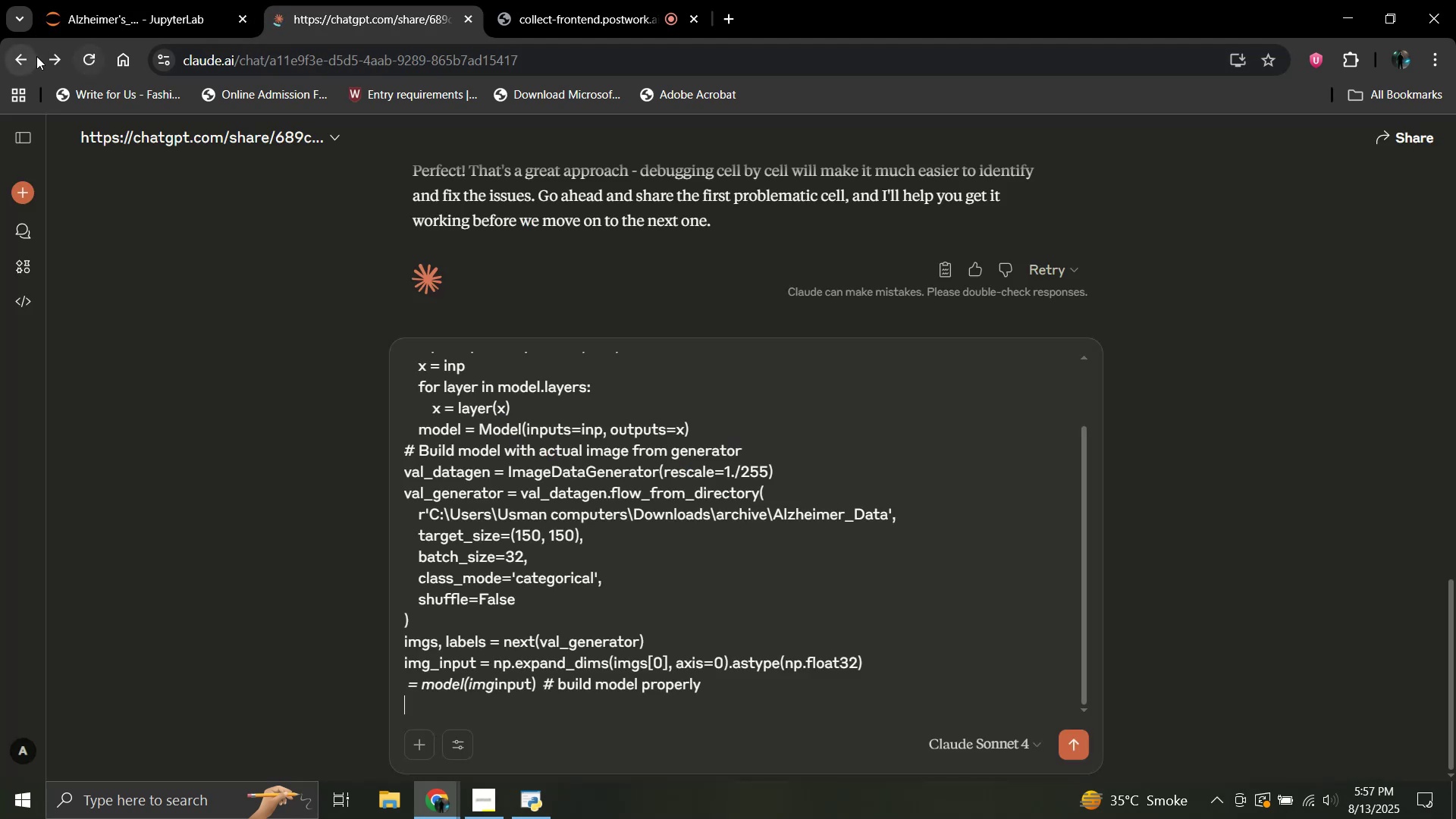 
left_click([46, 58])
 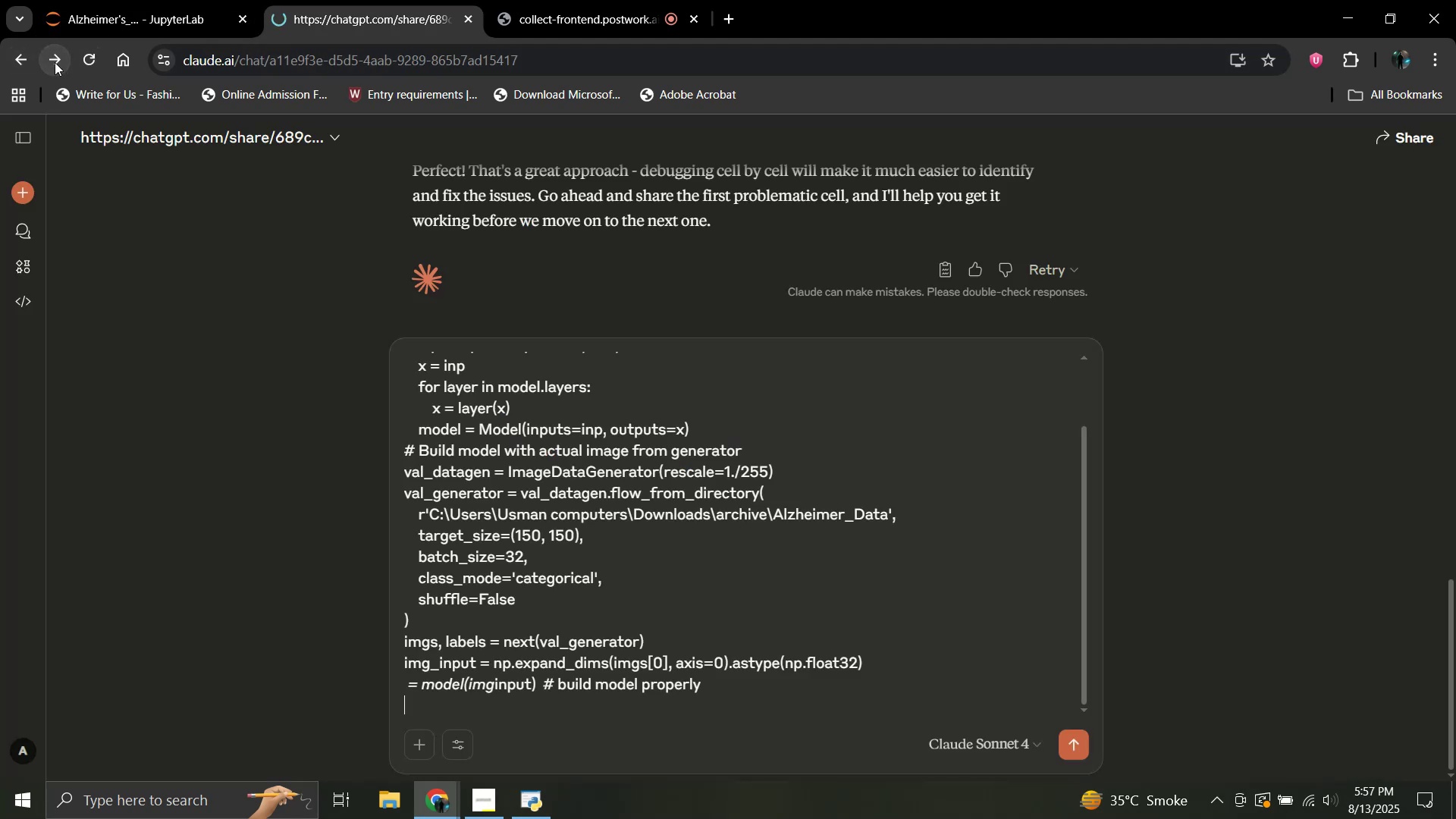 
double_click([55, 62])
 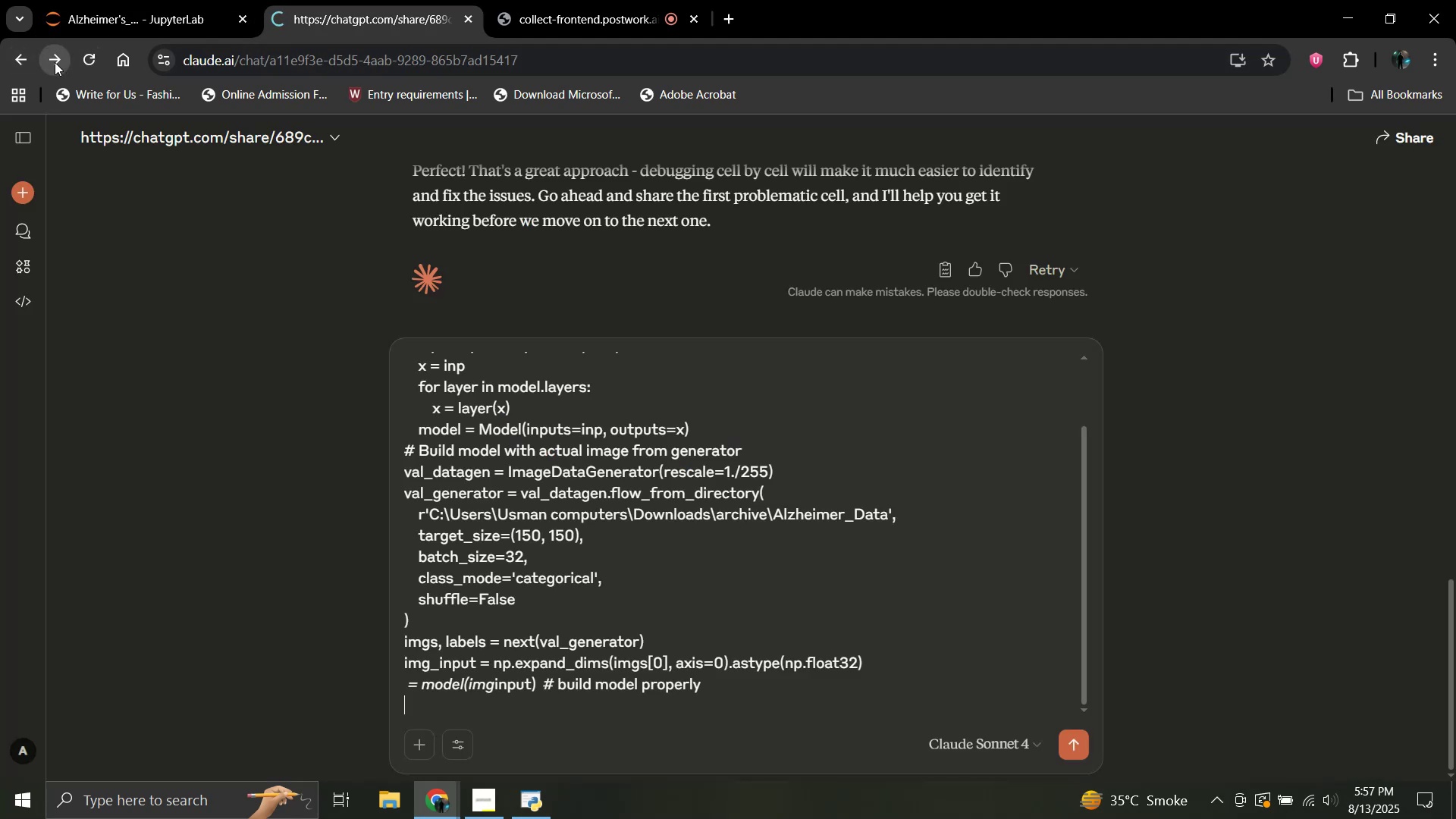 
triple_click([55, 62])
 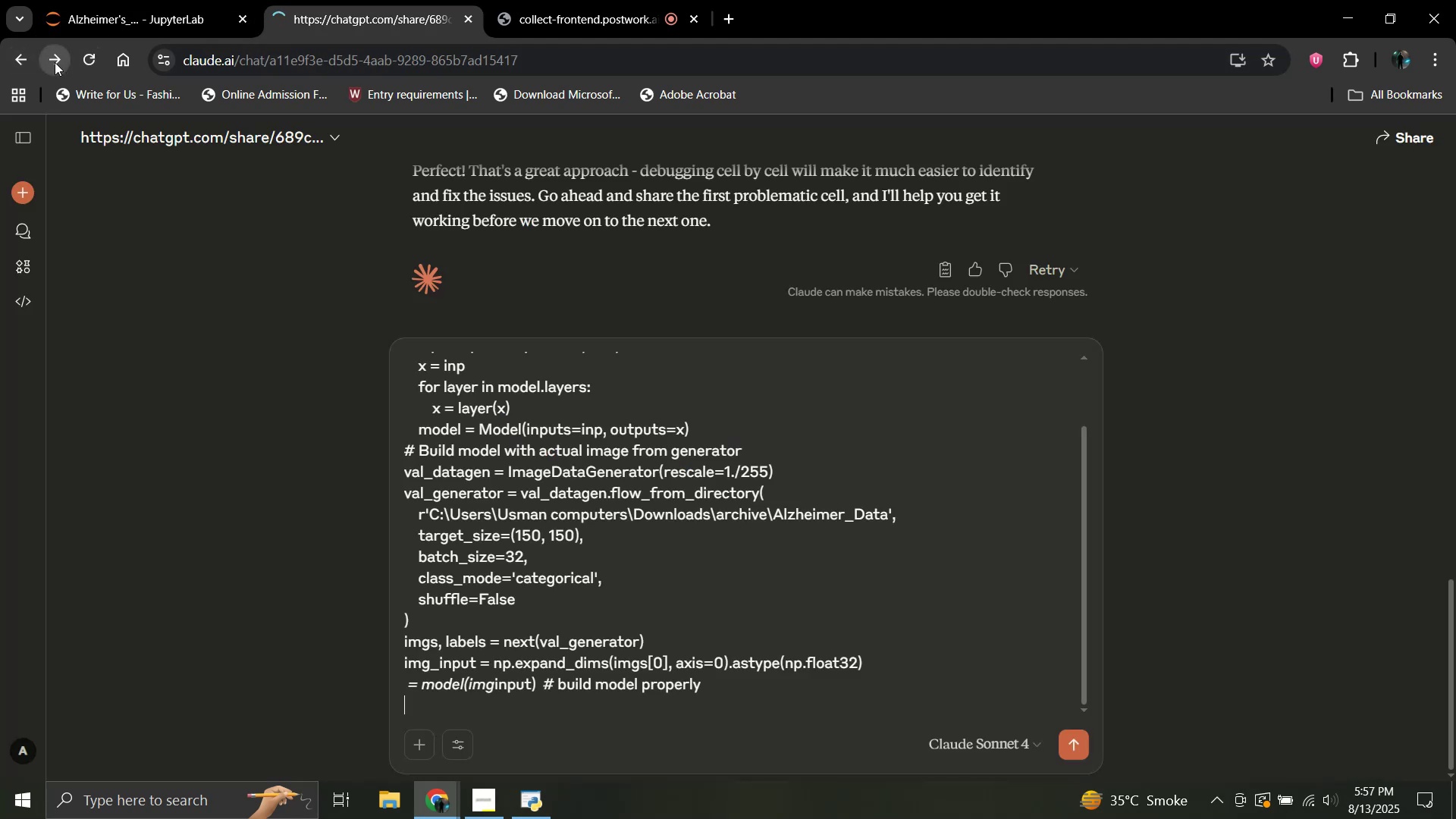 
triple_click([55, 62])
 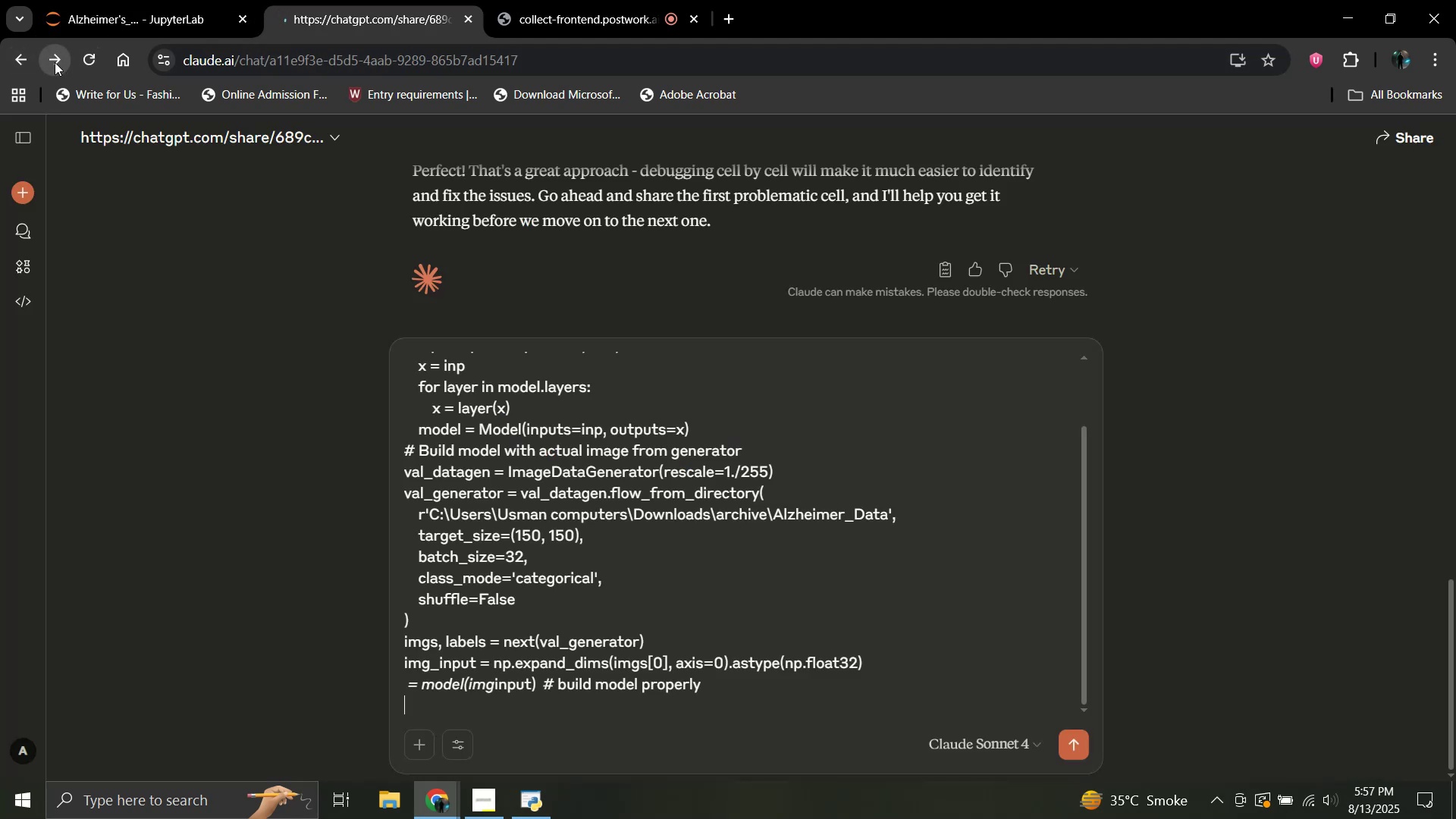 
right_click([55, 62])
 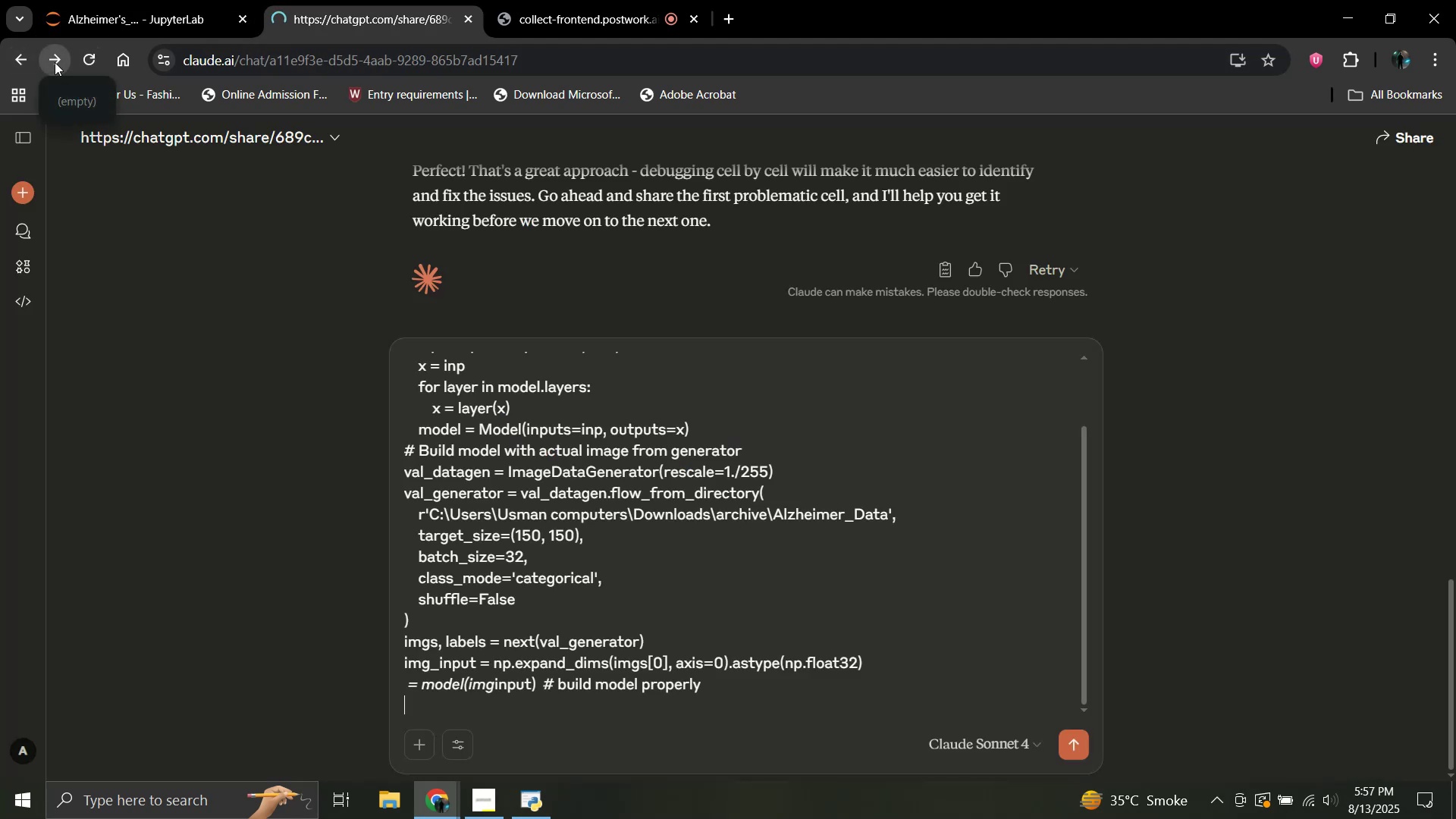 
left_click([55, 62])
 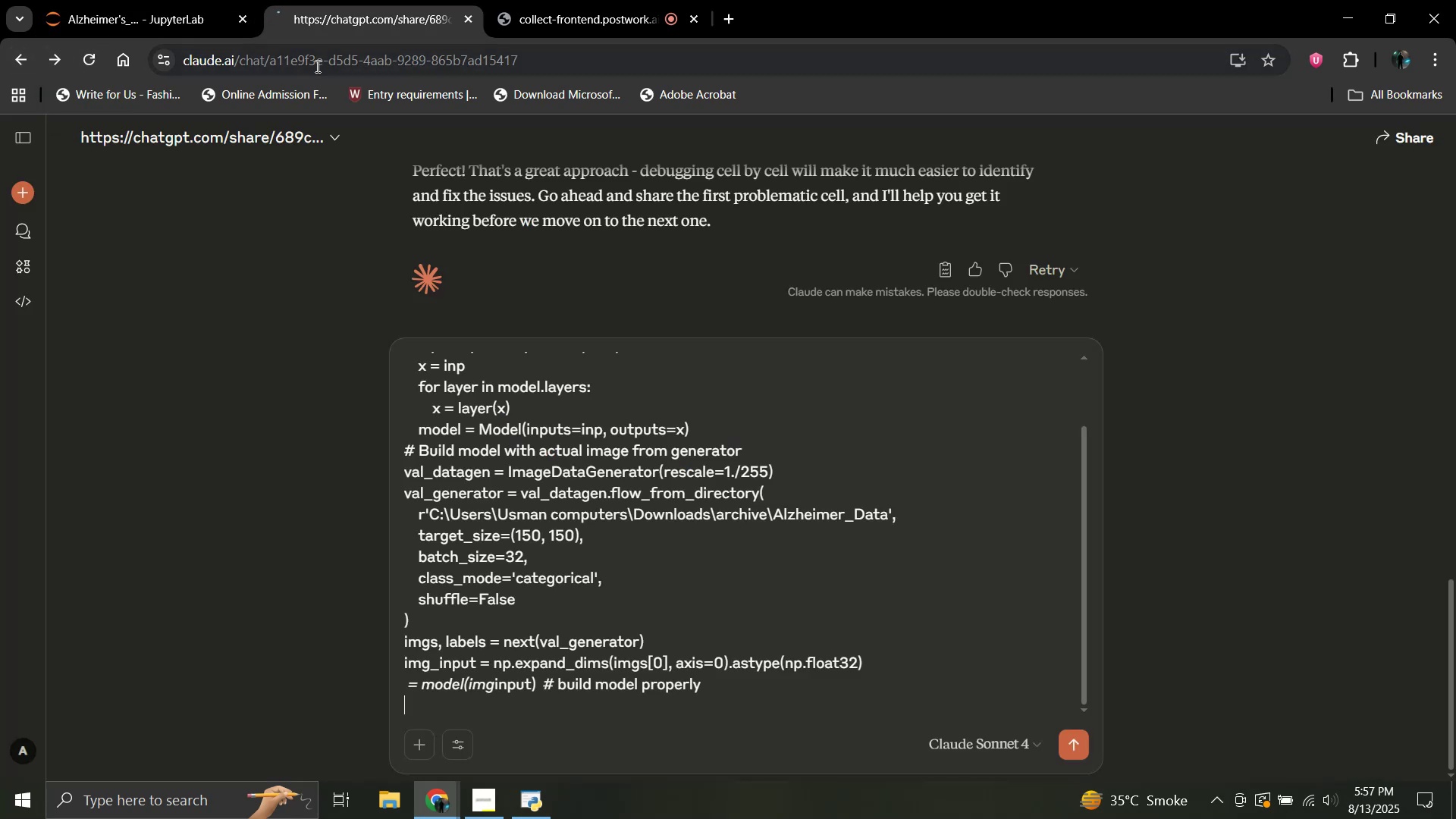 
left_click([316, 66])
 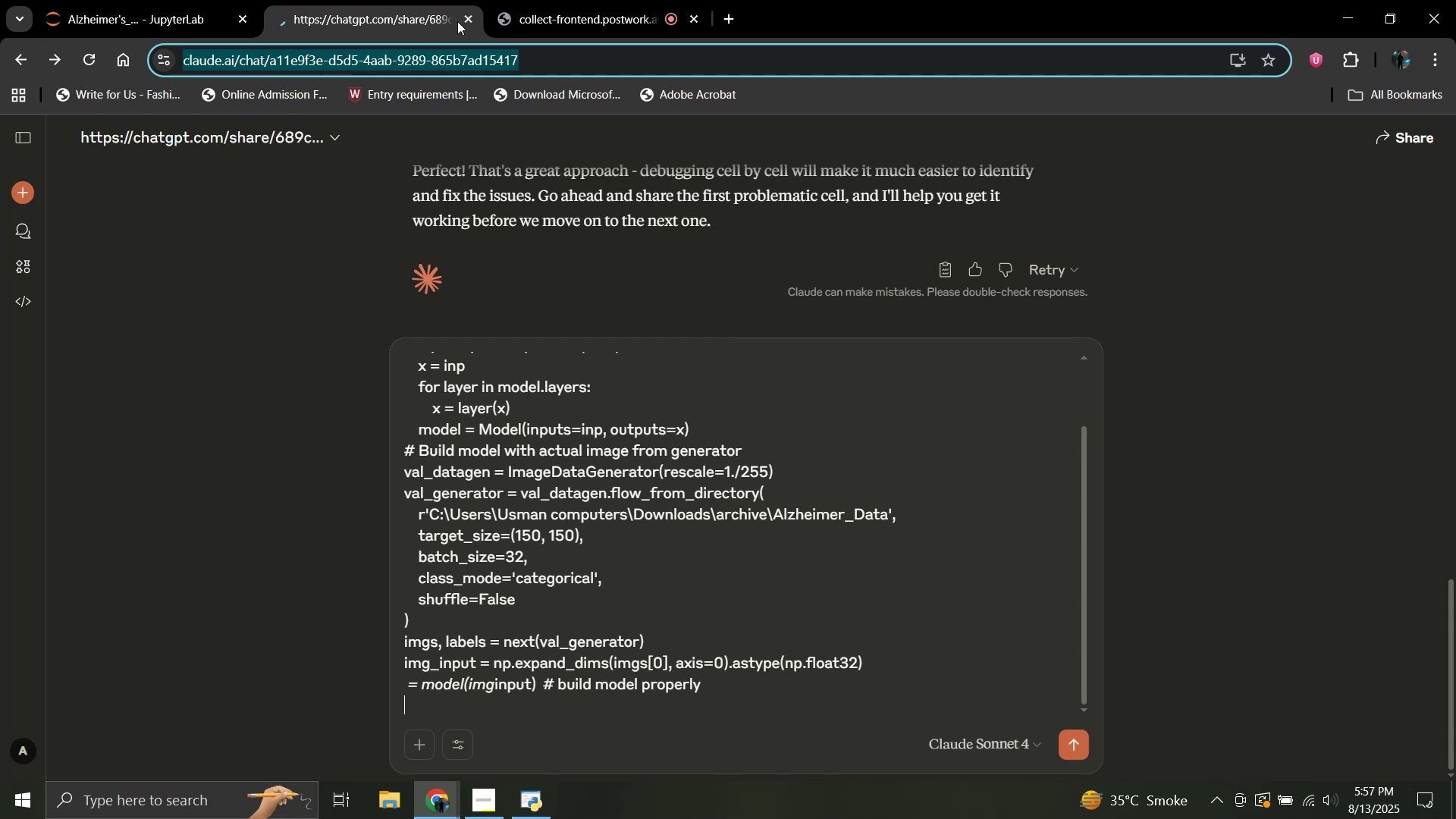 
left_click([466, 21])
 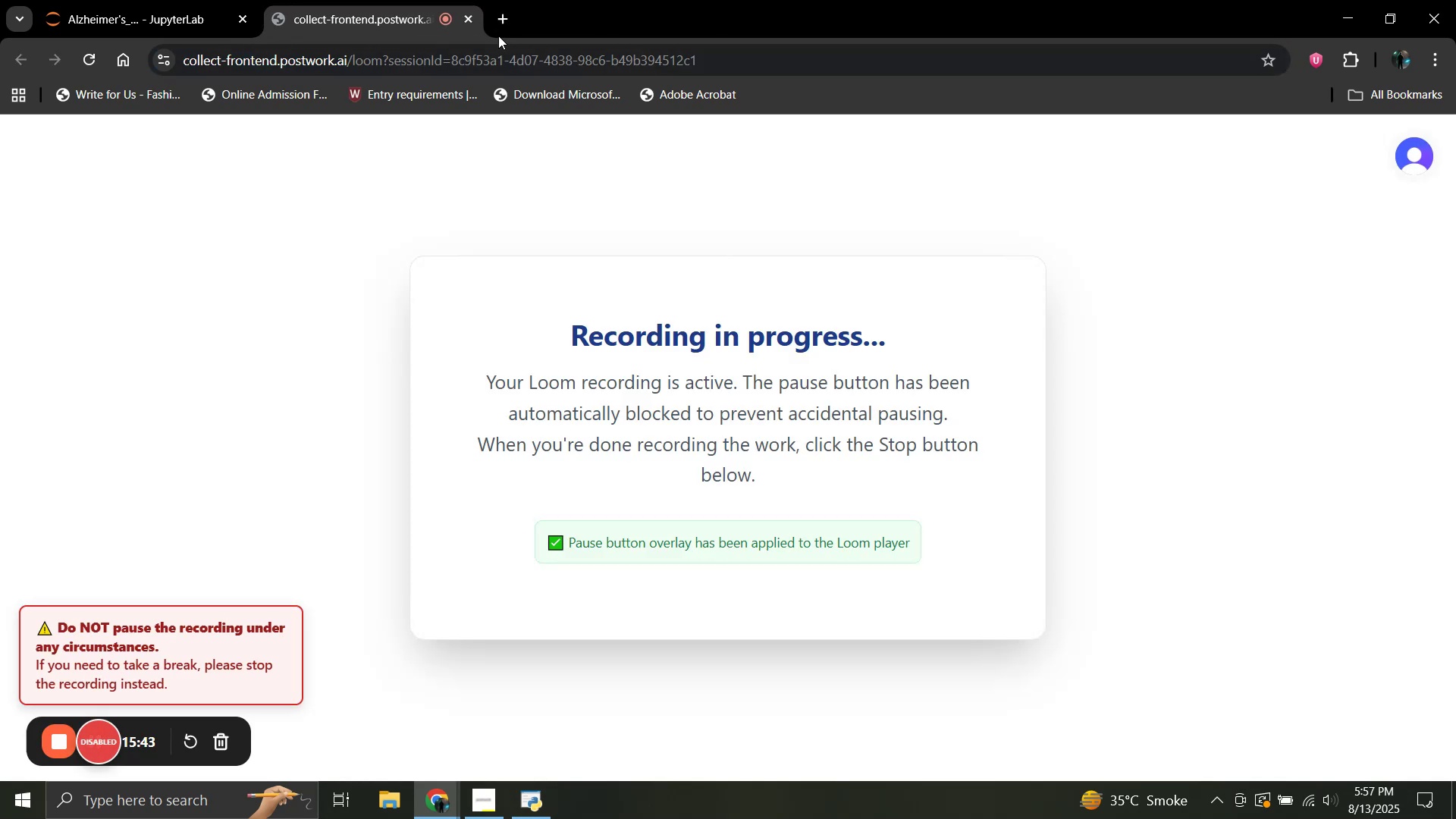 
left_click([501, 15])
 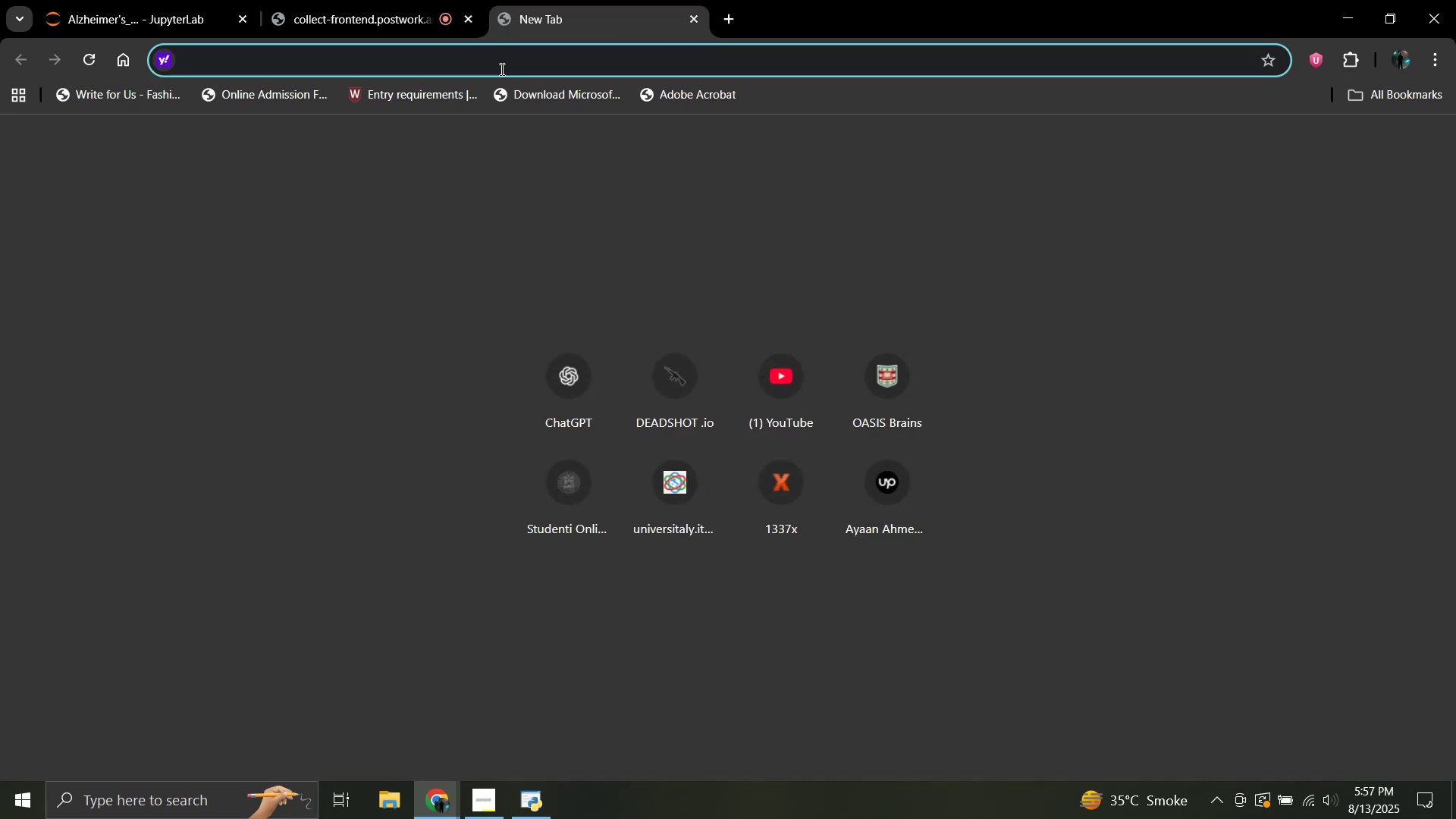 
type(clau)
 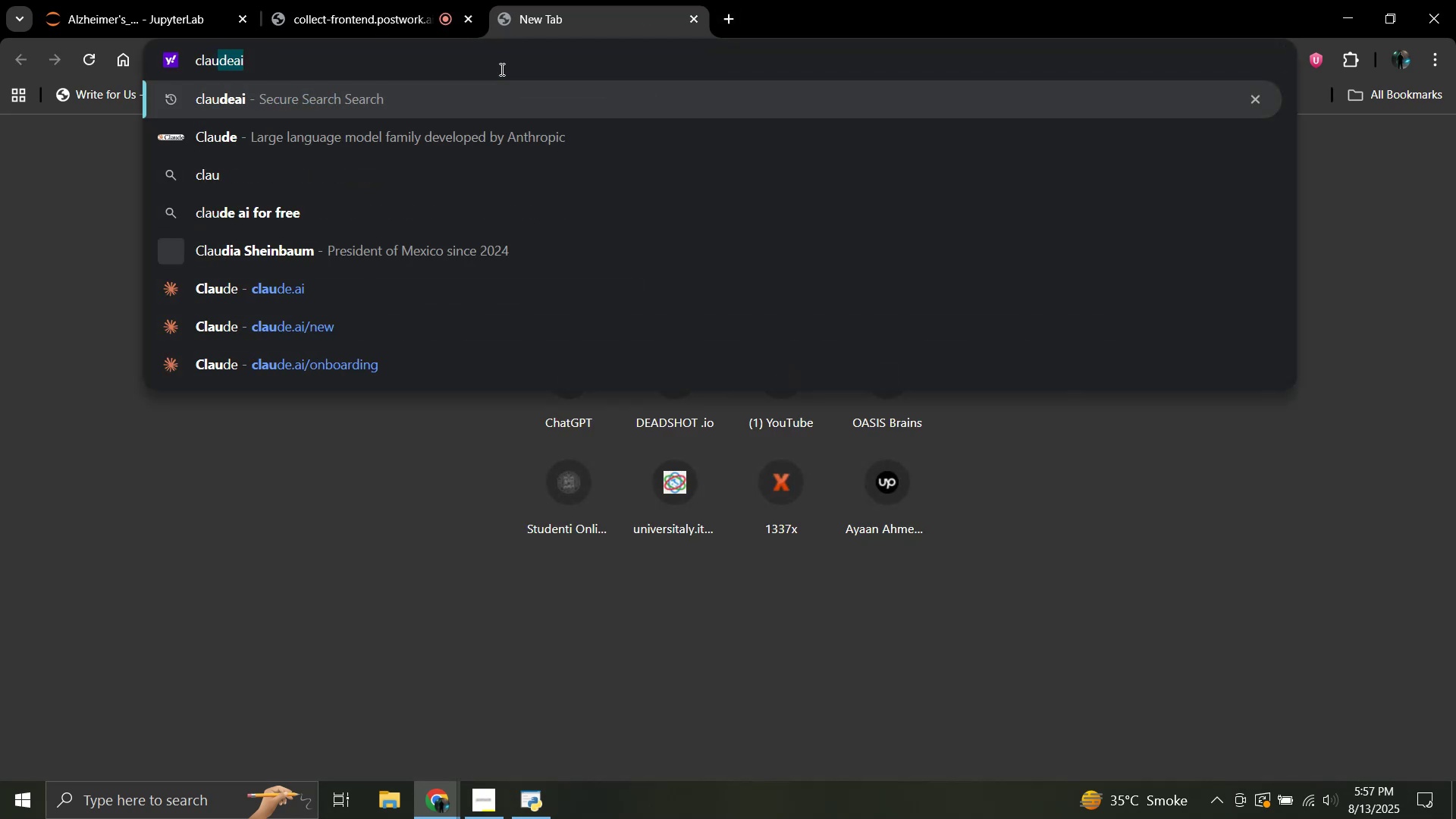 
key(Enter)
 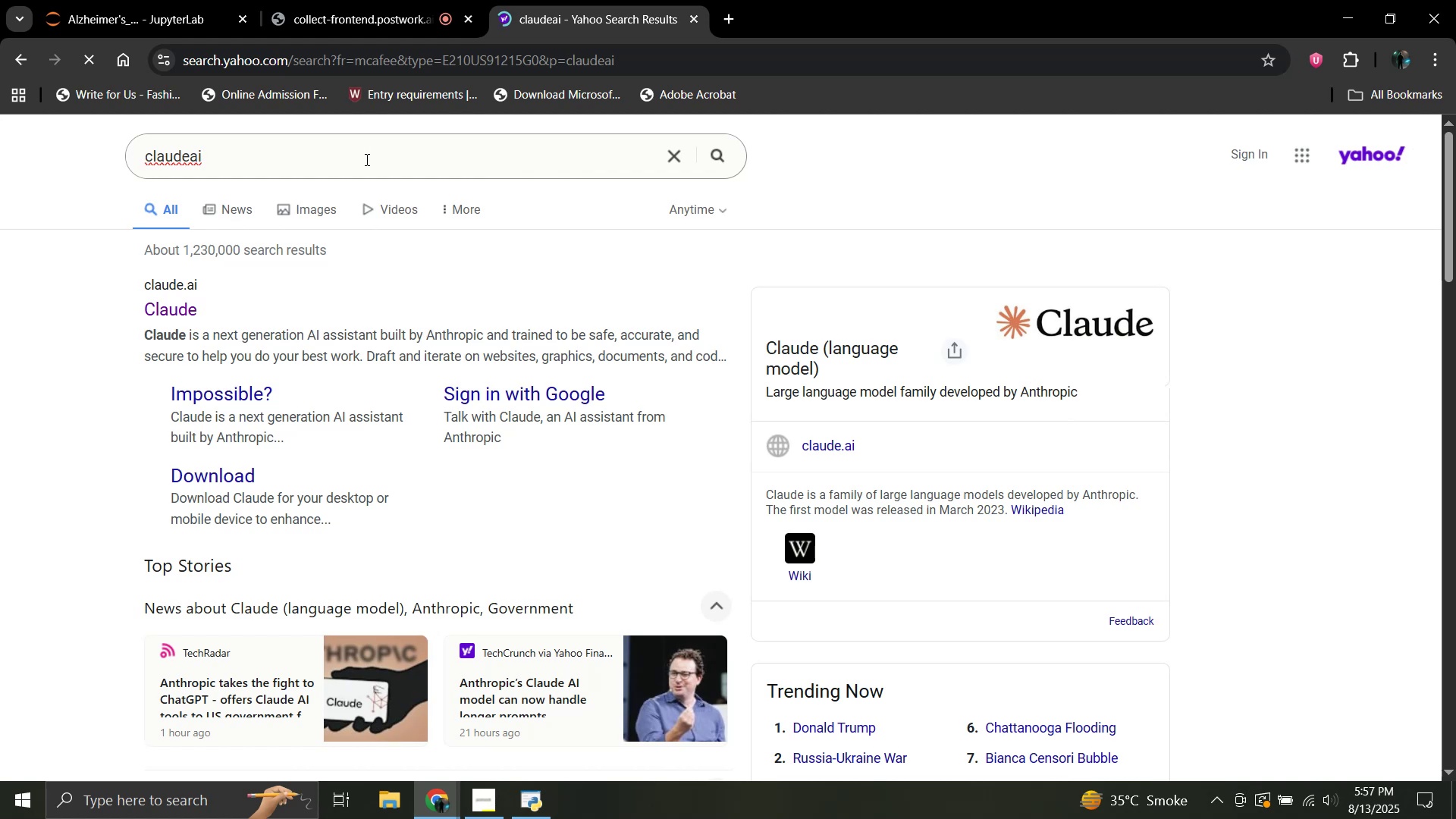 
left_click([192, 311])
 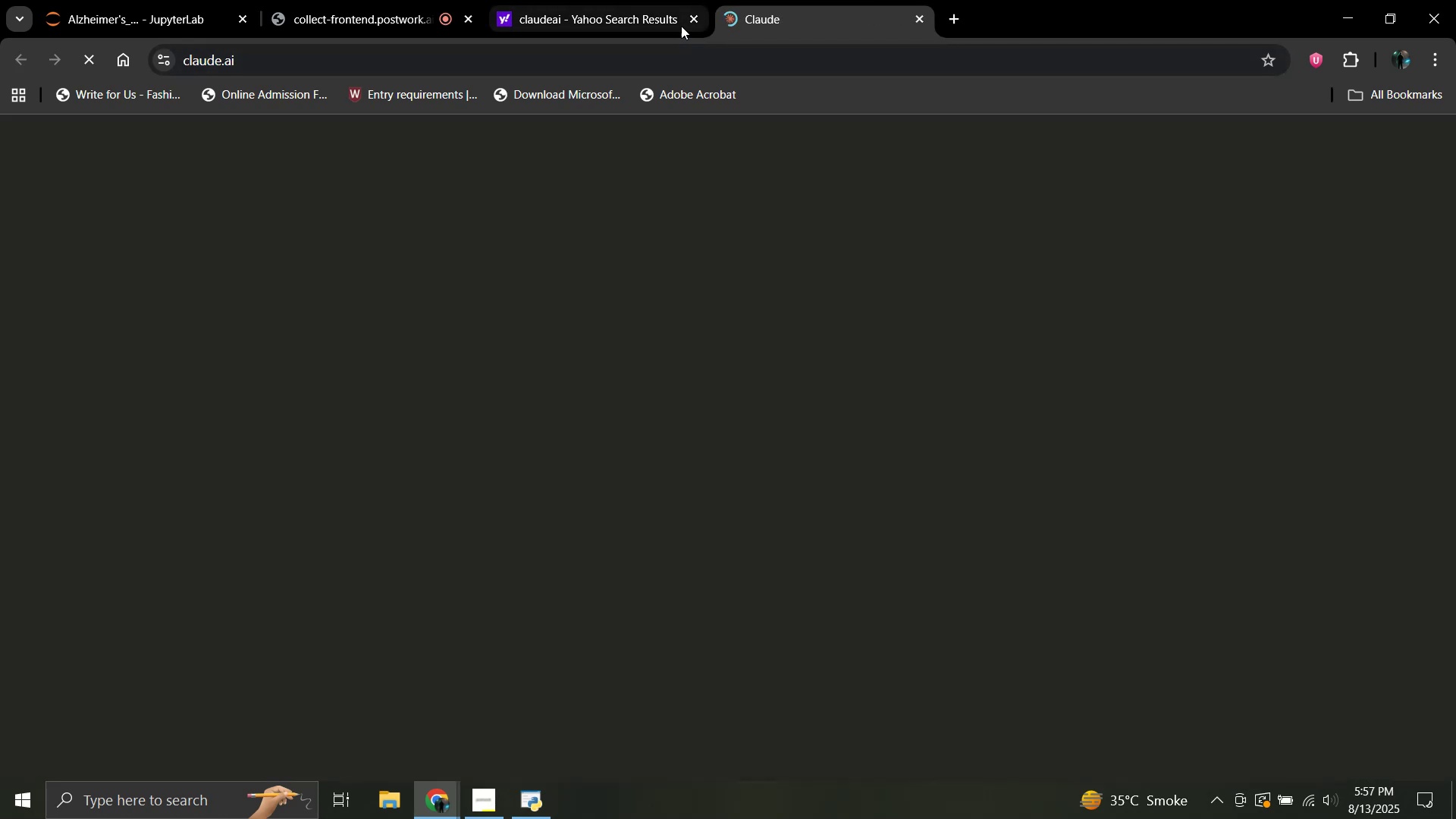 
left_click([689, 24])
 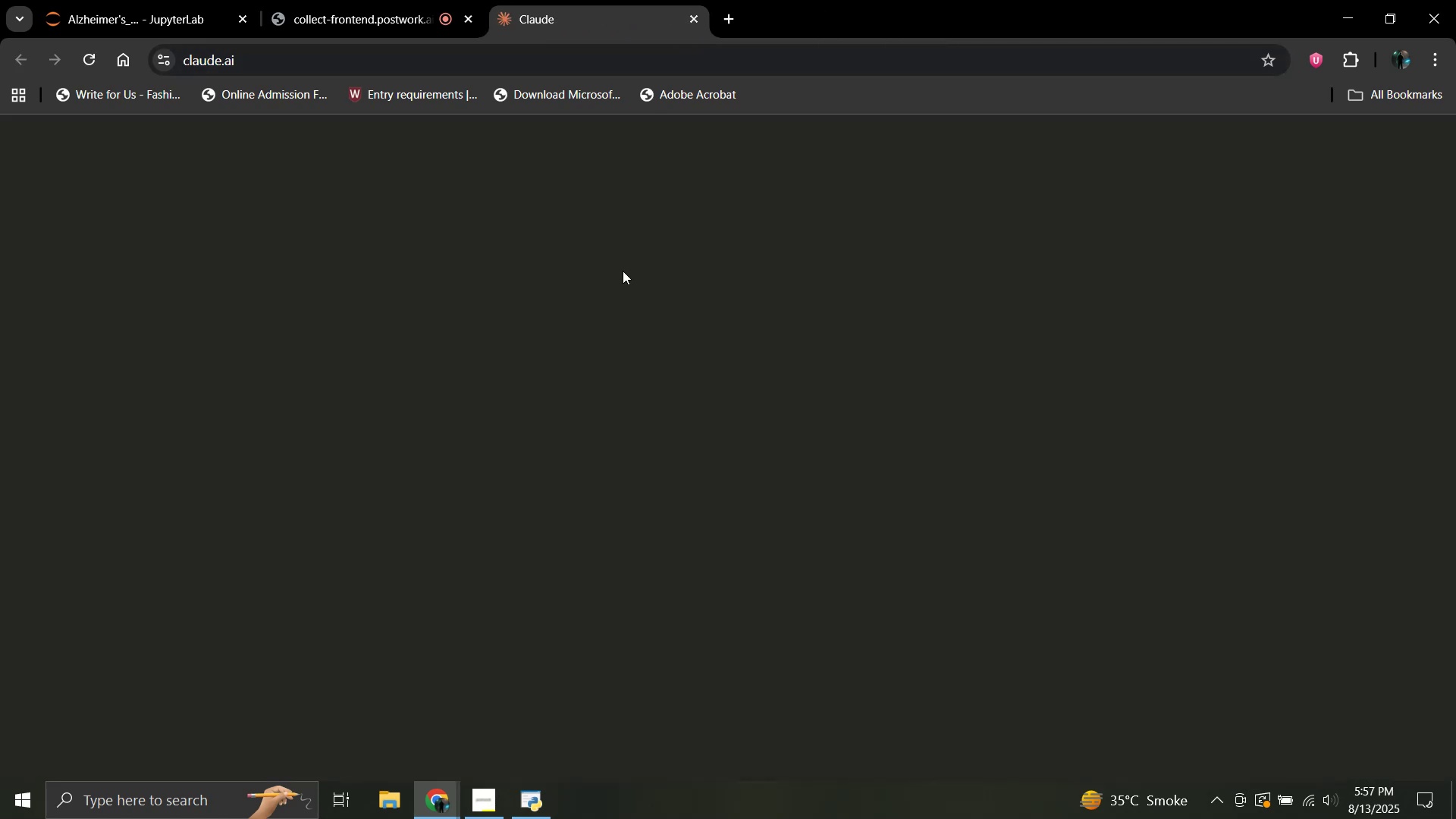 
mouse_move([510, 504])
 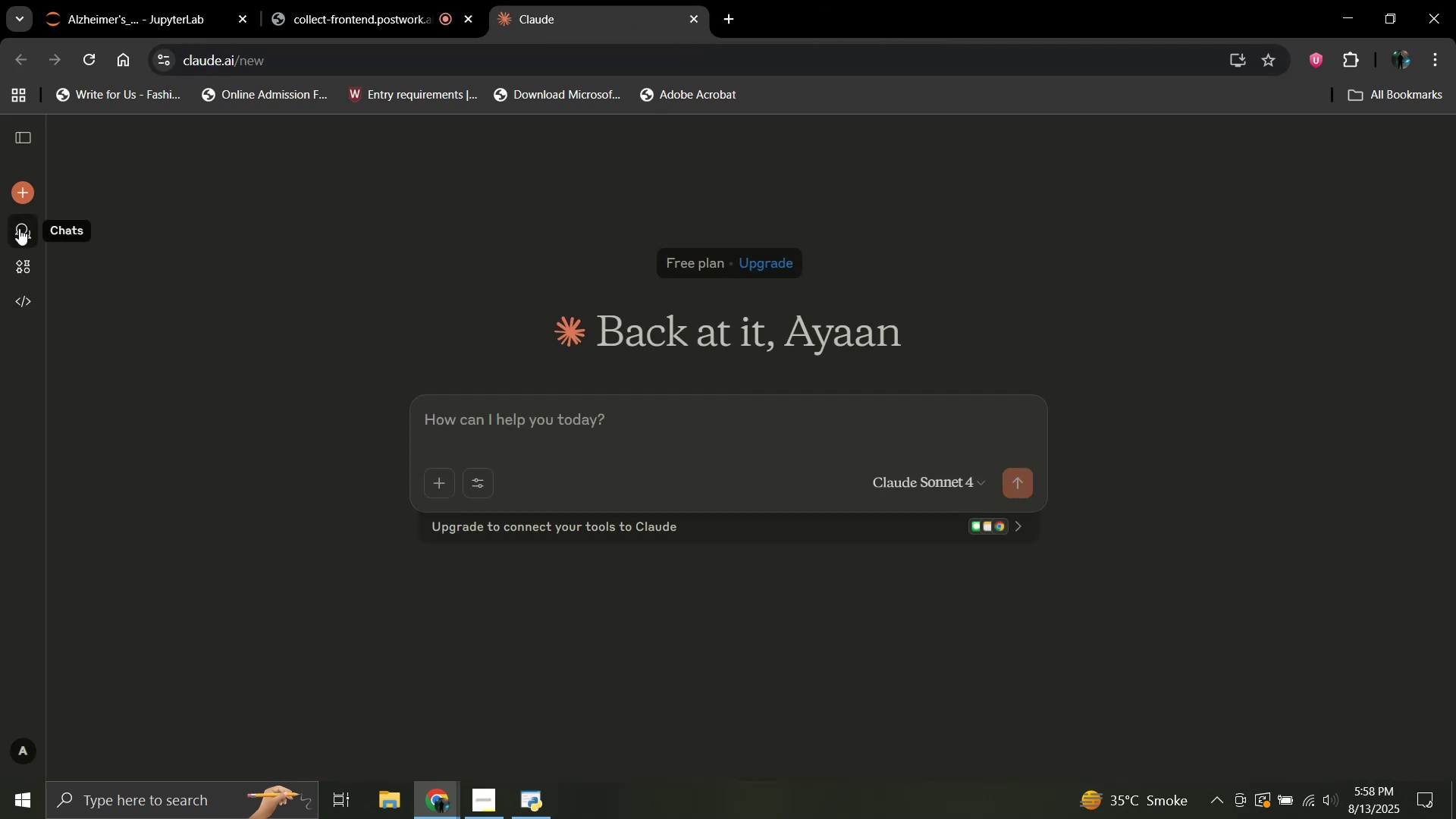 
left_click([19, 228])
 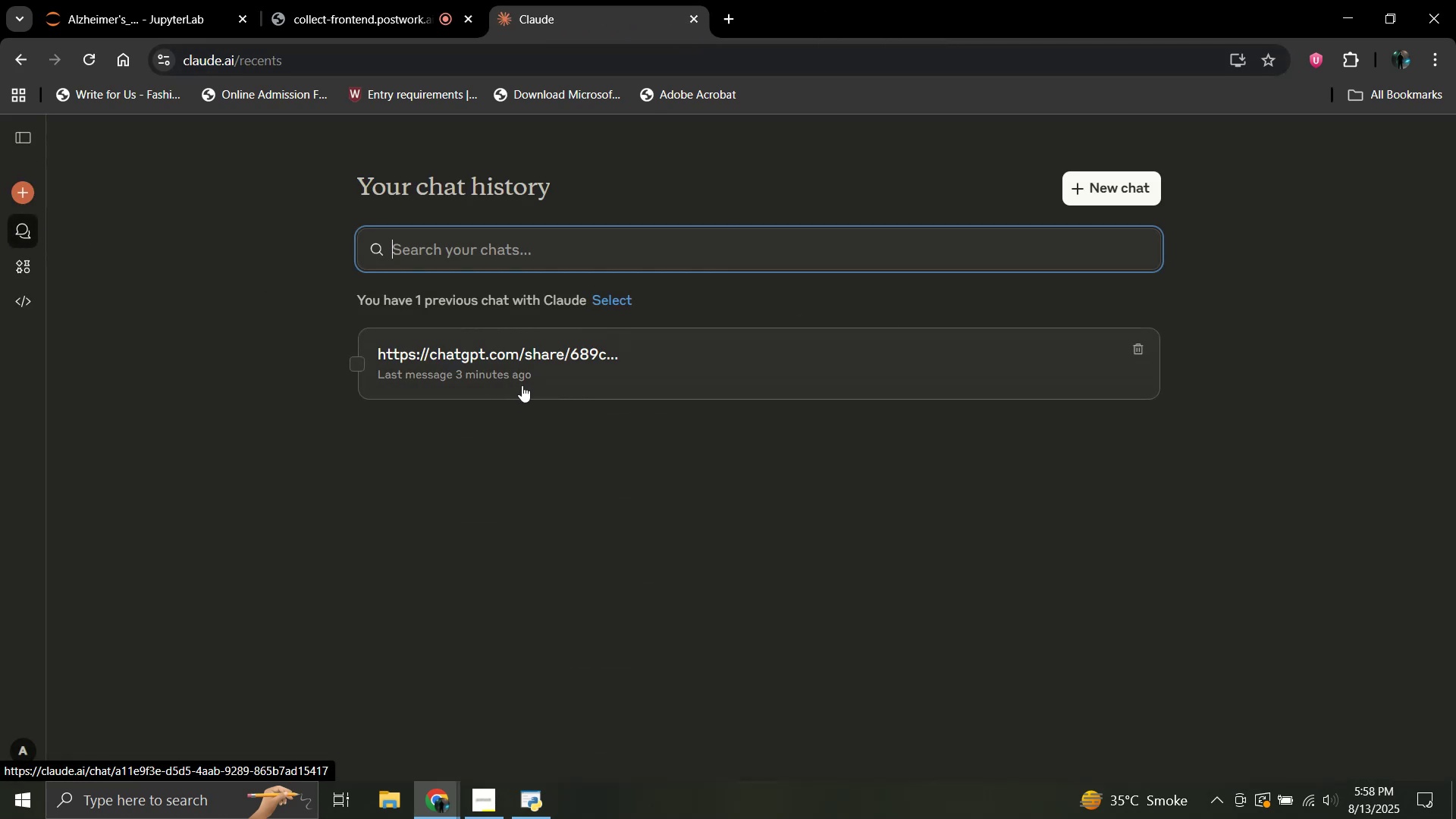 
left_click([529, 378])
 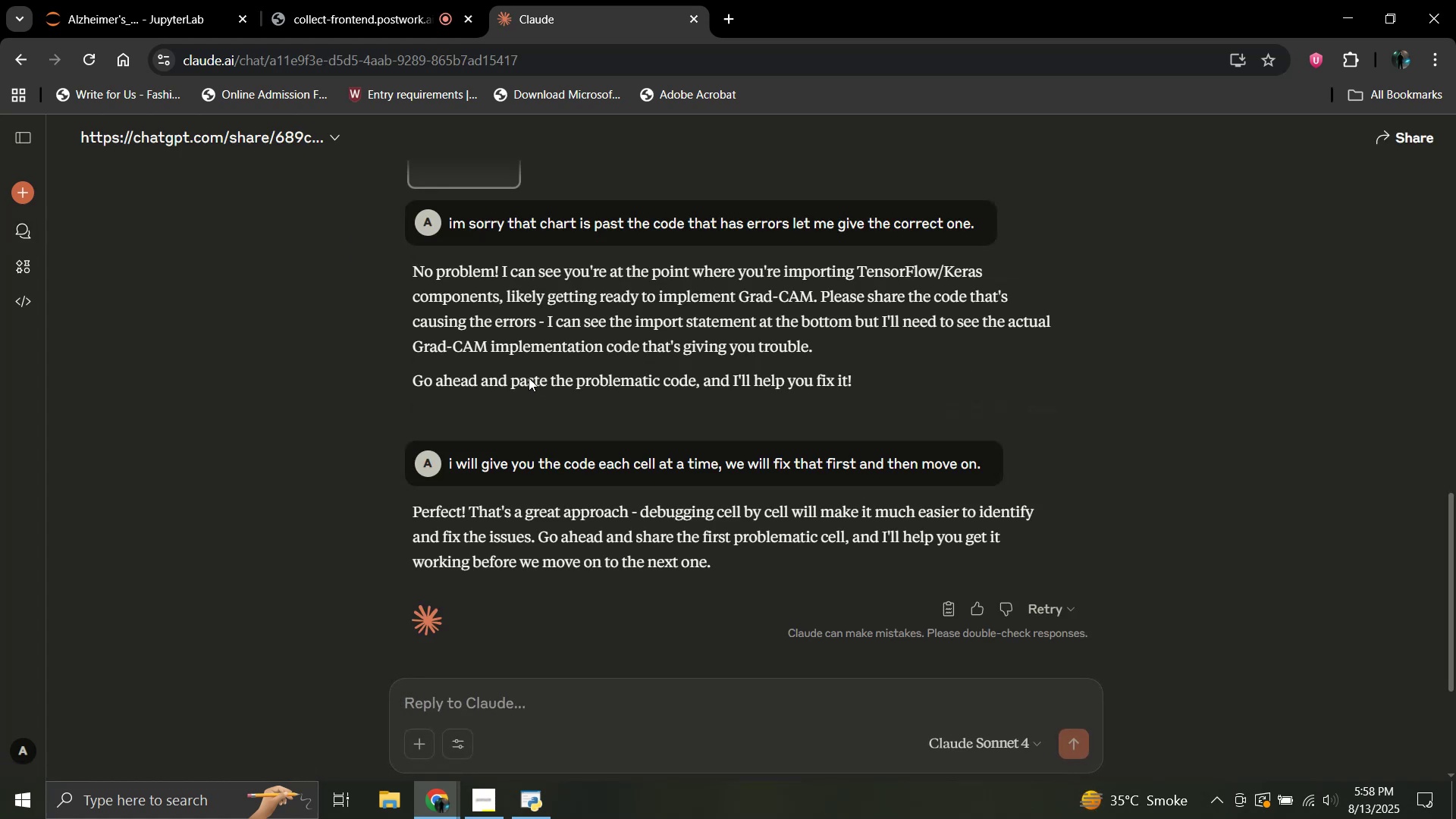 
scroll: coordinate [529, 378], scroll_direction: down, amount: 3.0
 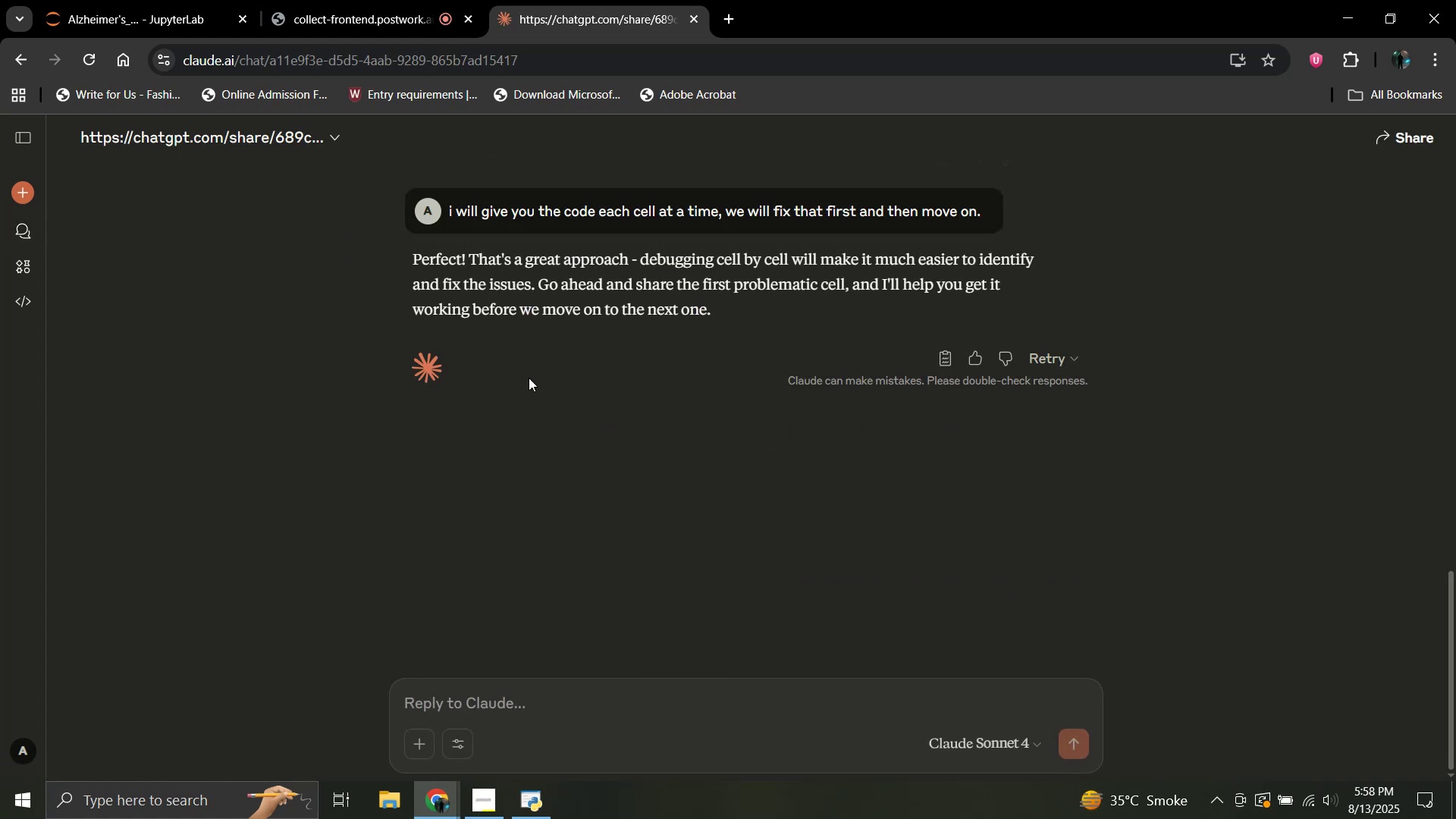 
scroll: coordinate [529, 378], scroll_direction: up, amount: 1.0
 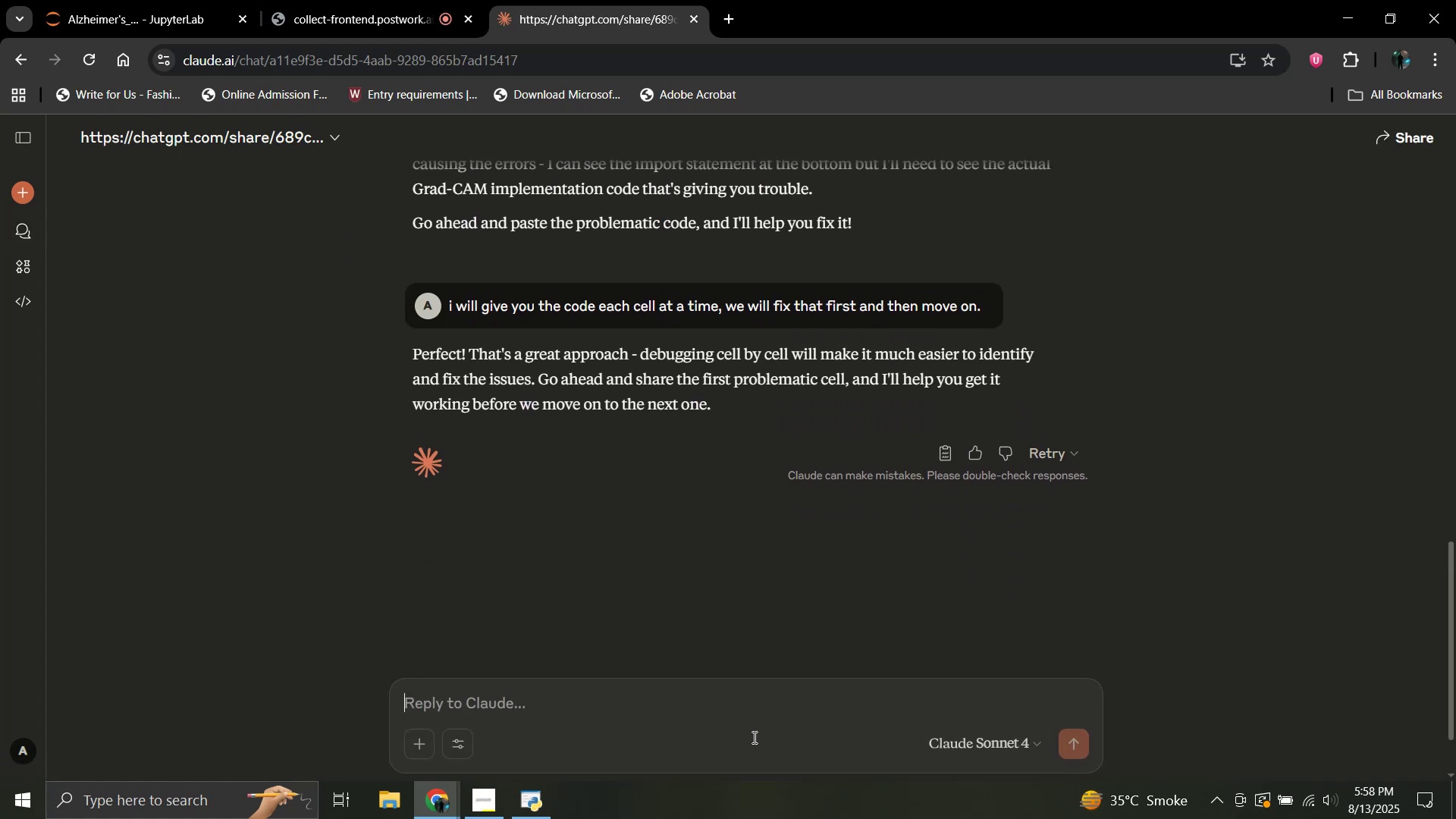 
key(Control+V)
 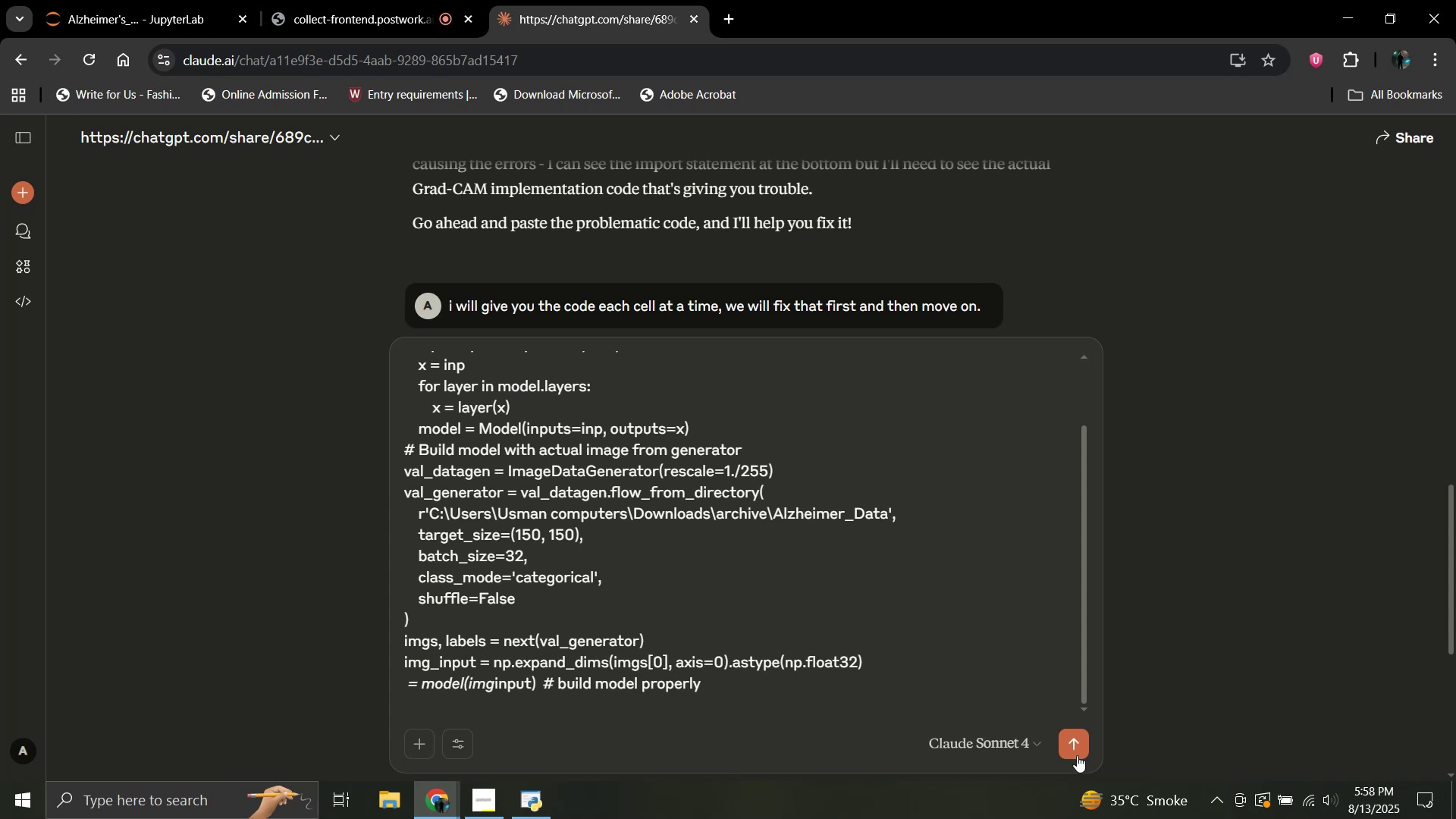 
left_click([1075, 748])
 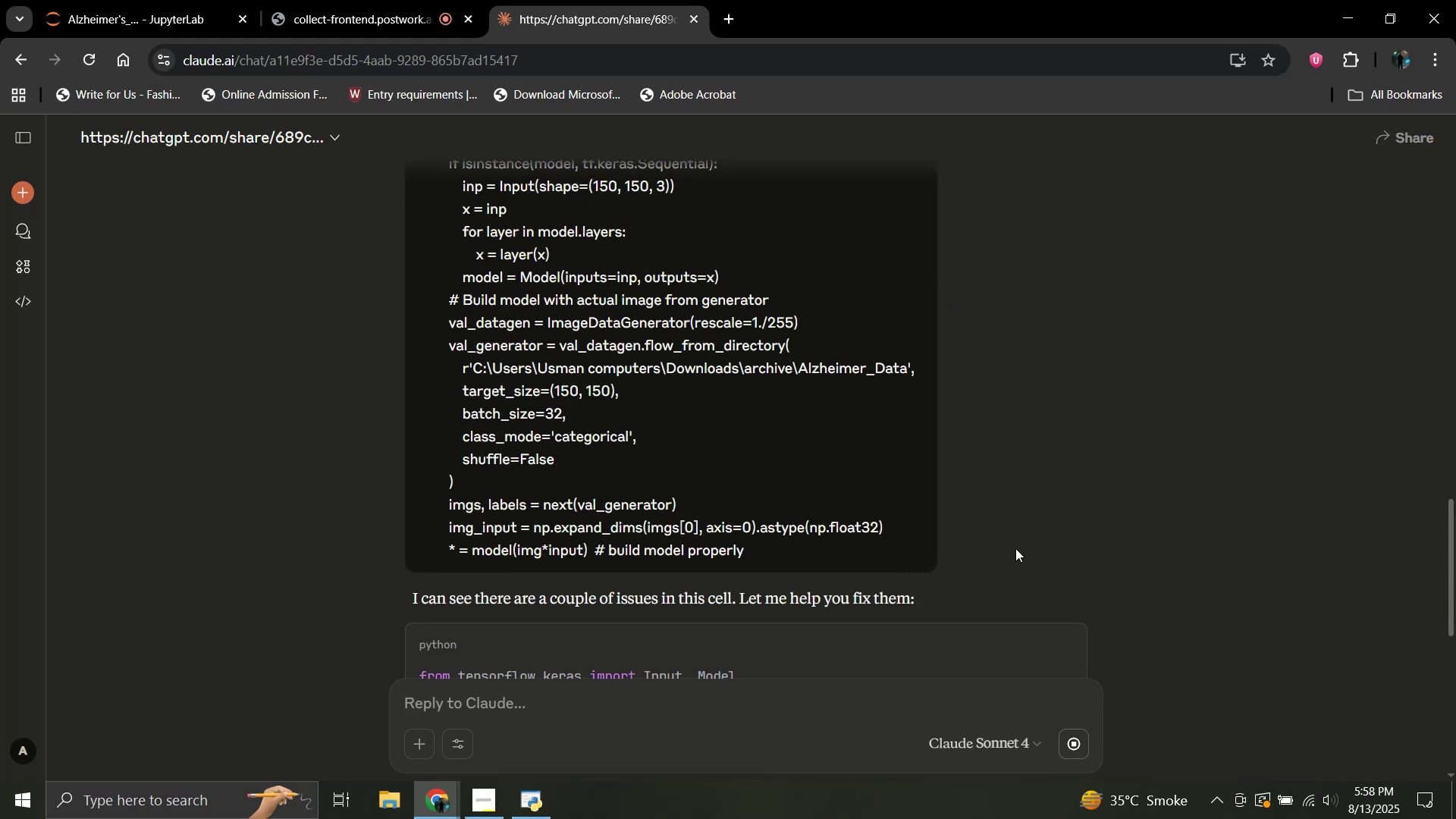 
wait(6.72)
 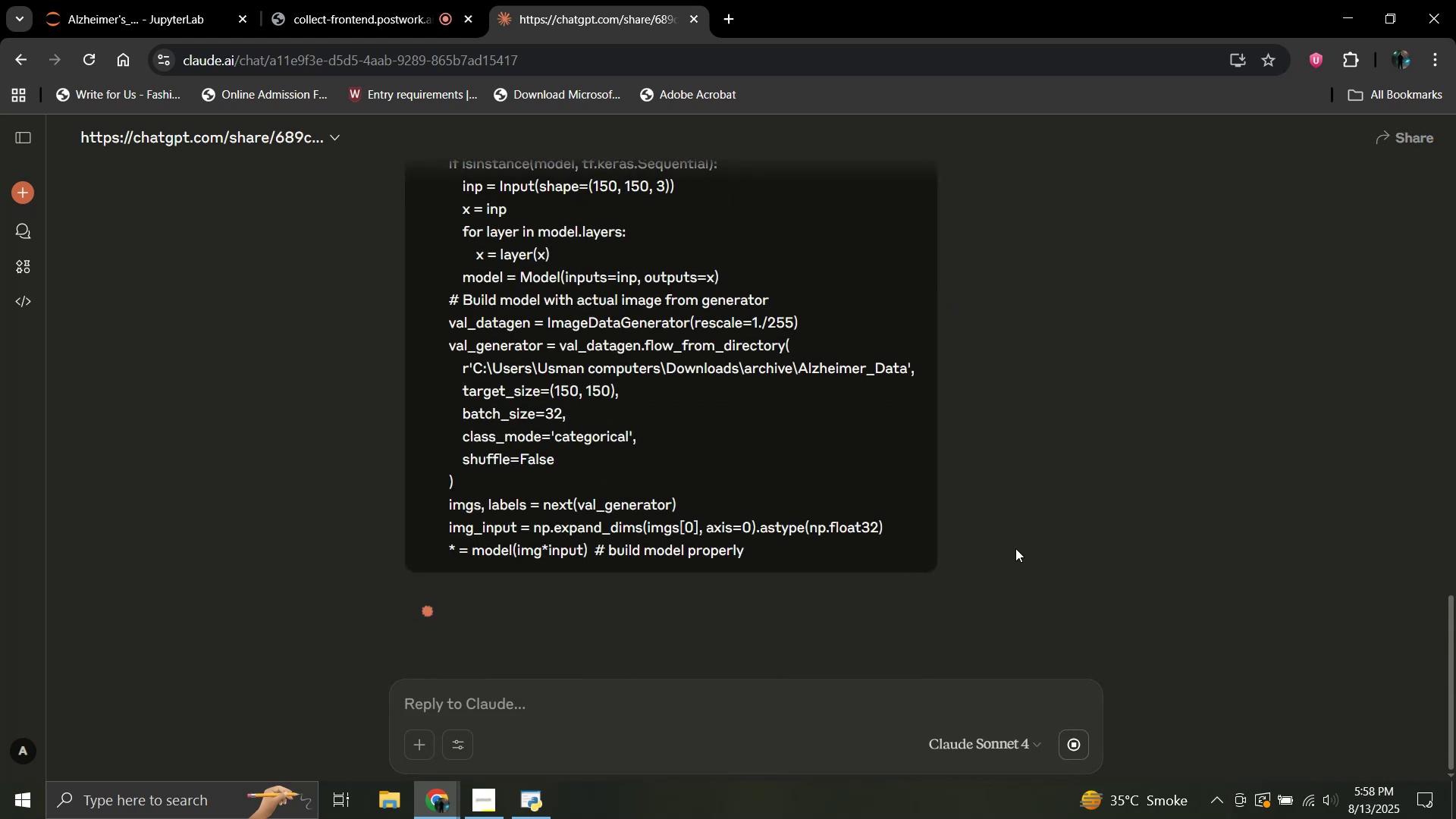 
scroll: coordinate [965, 551], scroll_direction: down, amount: 5.0
 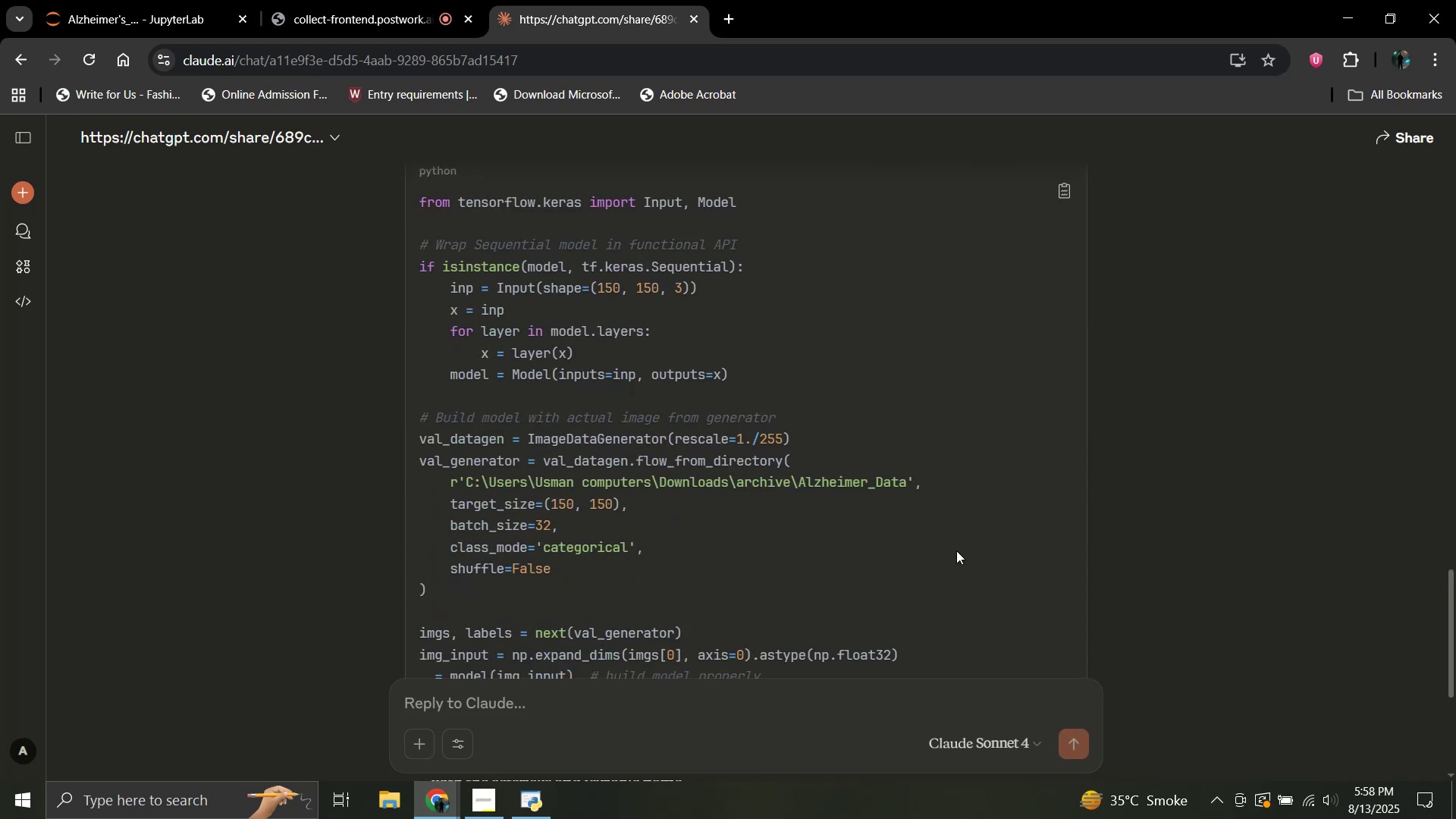 
scroll: coordinate [956, 551], scroll_direction: up, amount: 2.0
 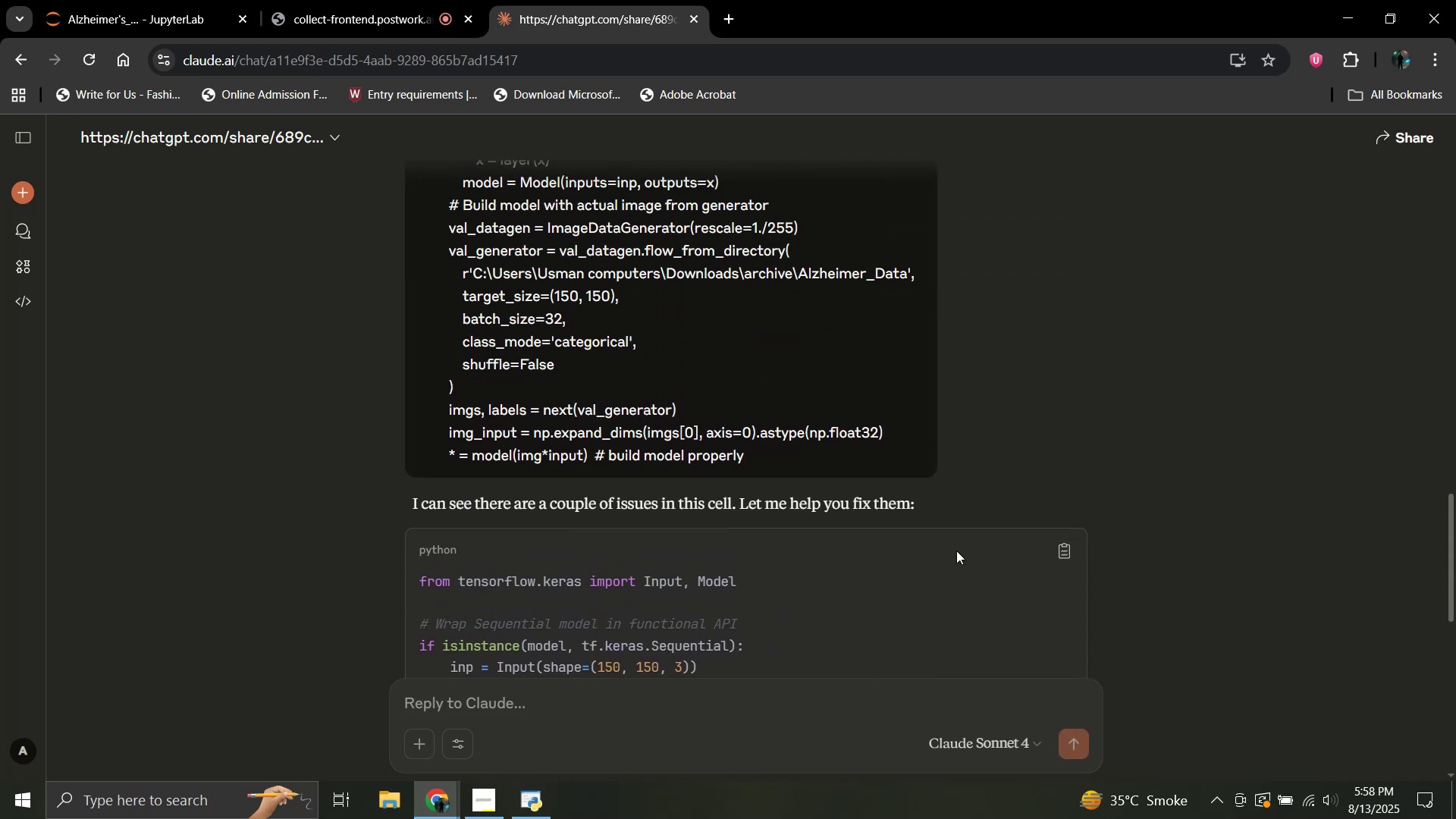 
scroll: coordinate [956, 551], scroll_direction: down, amount: 4.0
 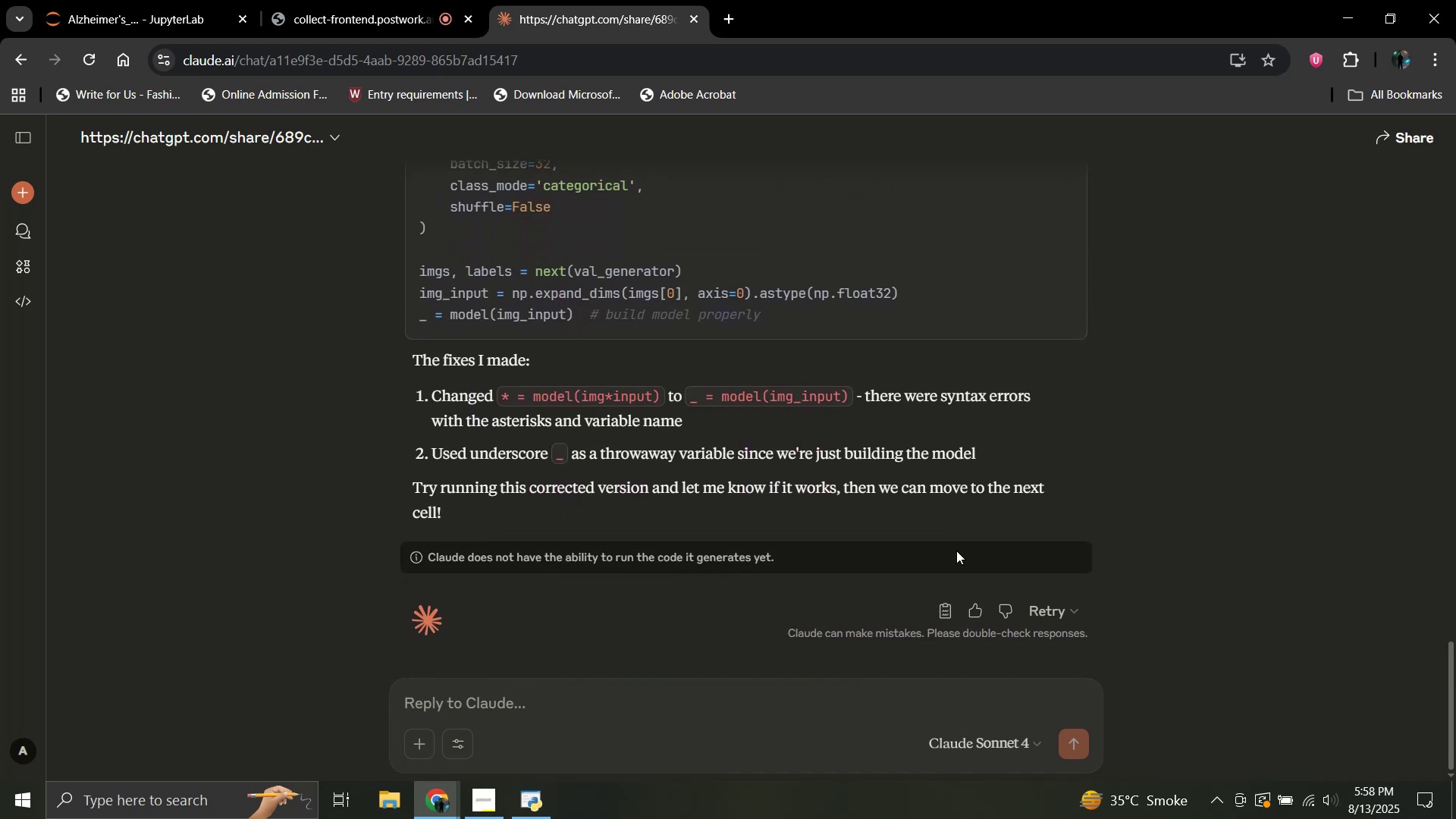 
scroll: coordinate [956, 551], scroll_direction: up, amount: 1.0
 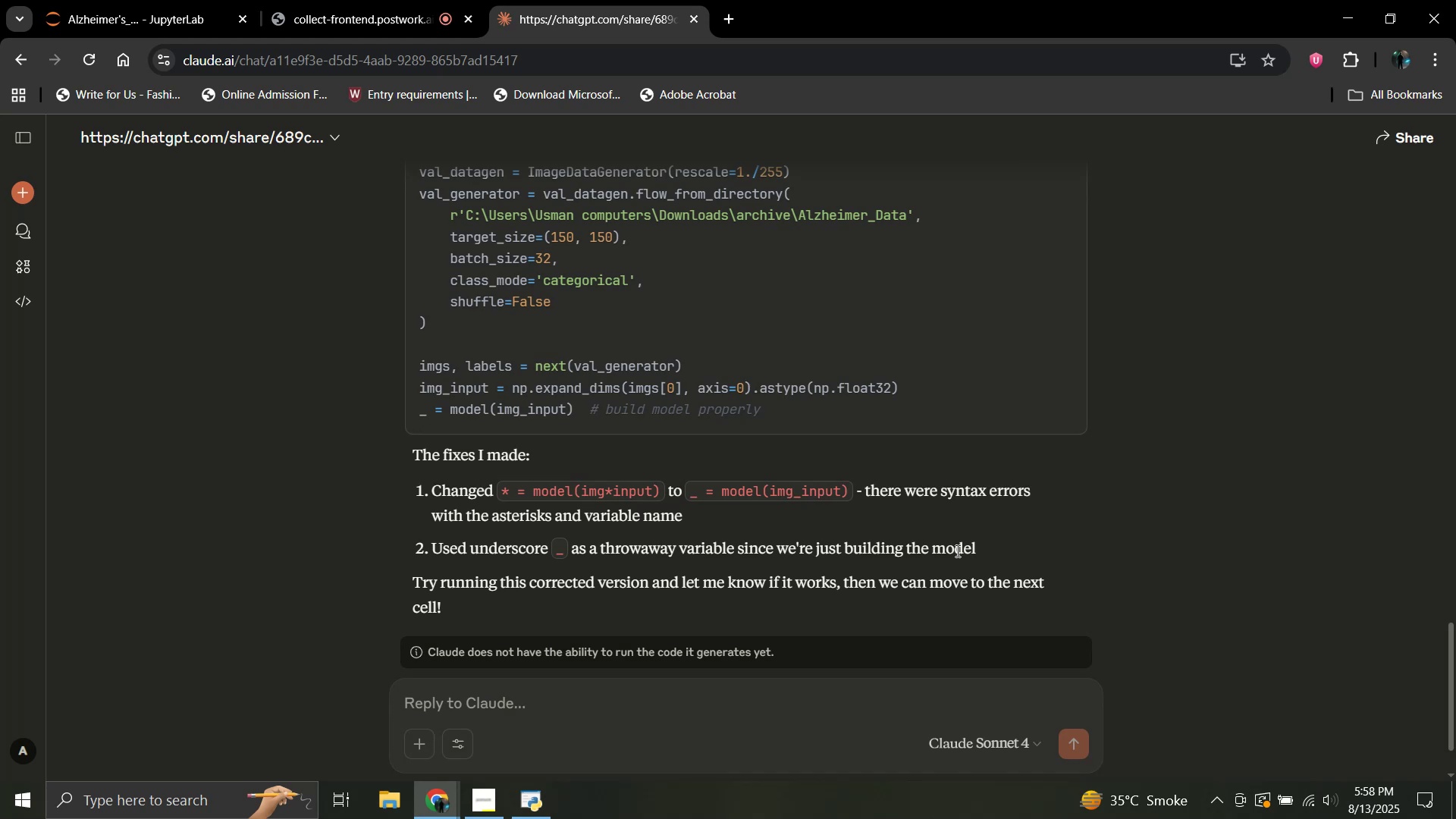 
wait(12.74)
 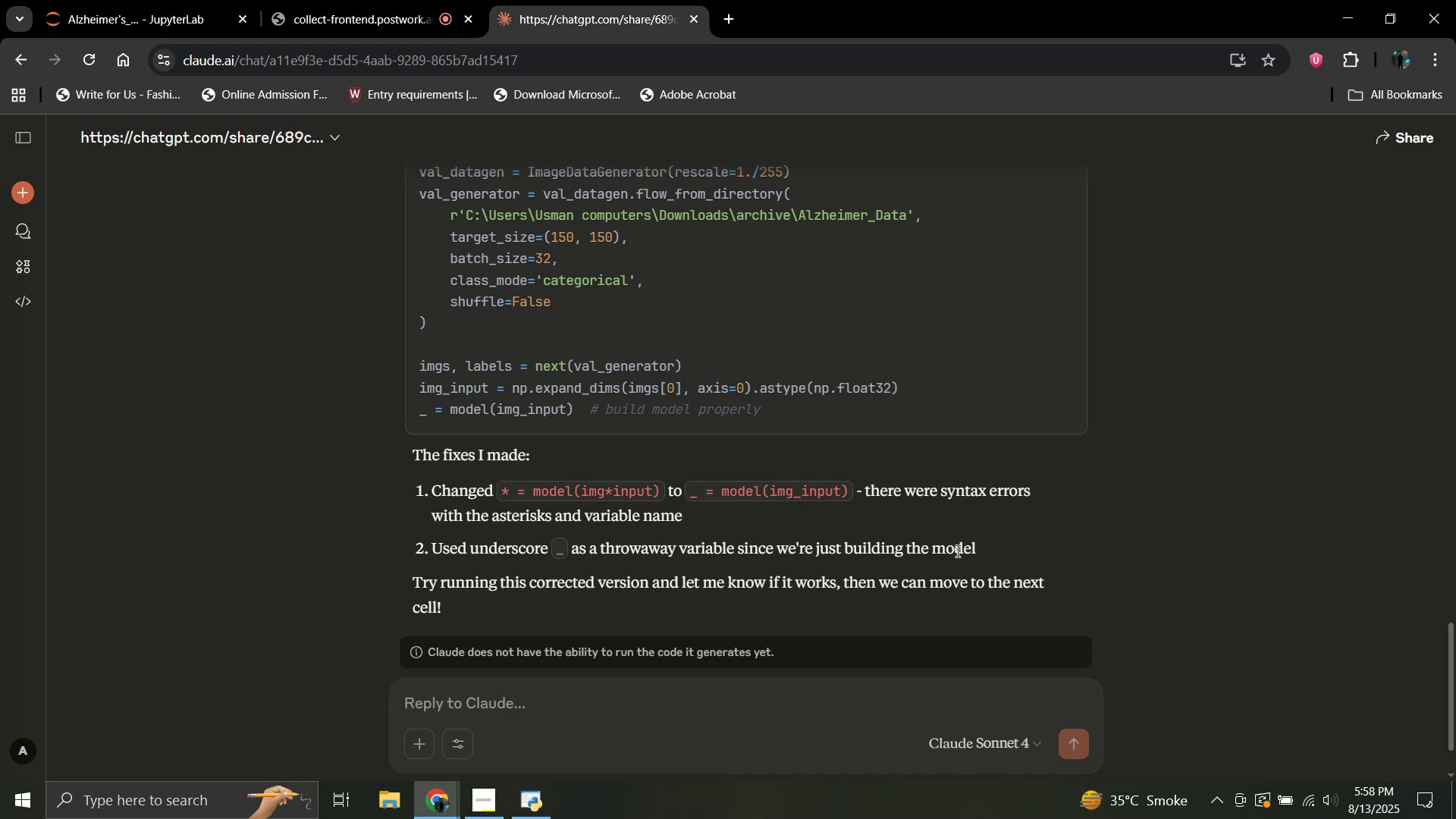 
scroll: coordinate [956, 551], scroll_direction: up, amount: 3.0
 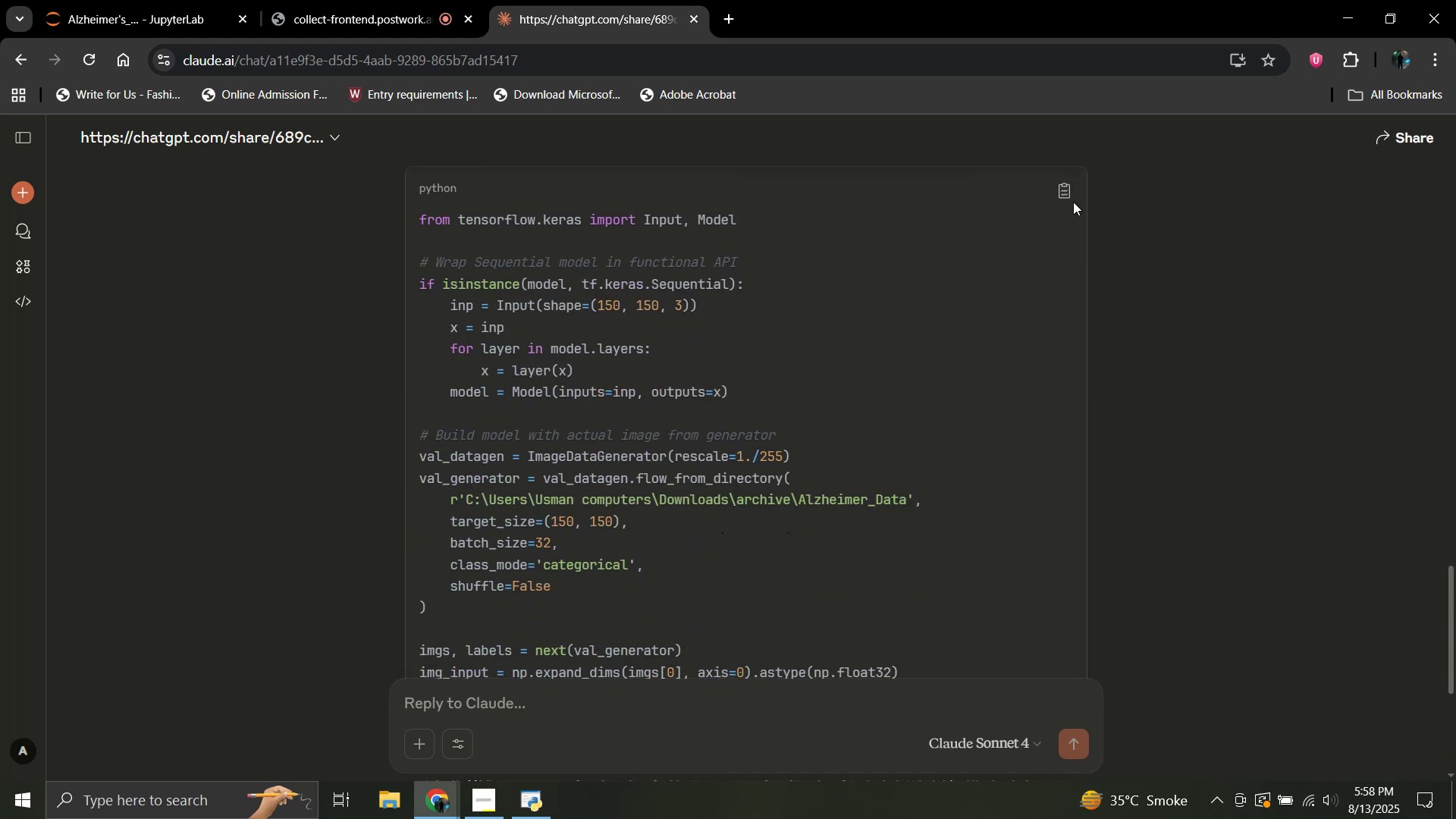 
left_click([1066, 194])
 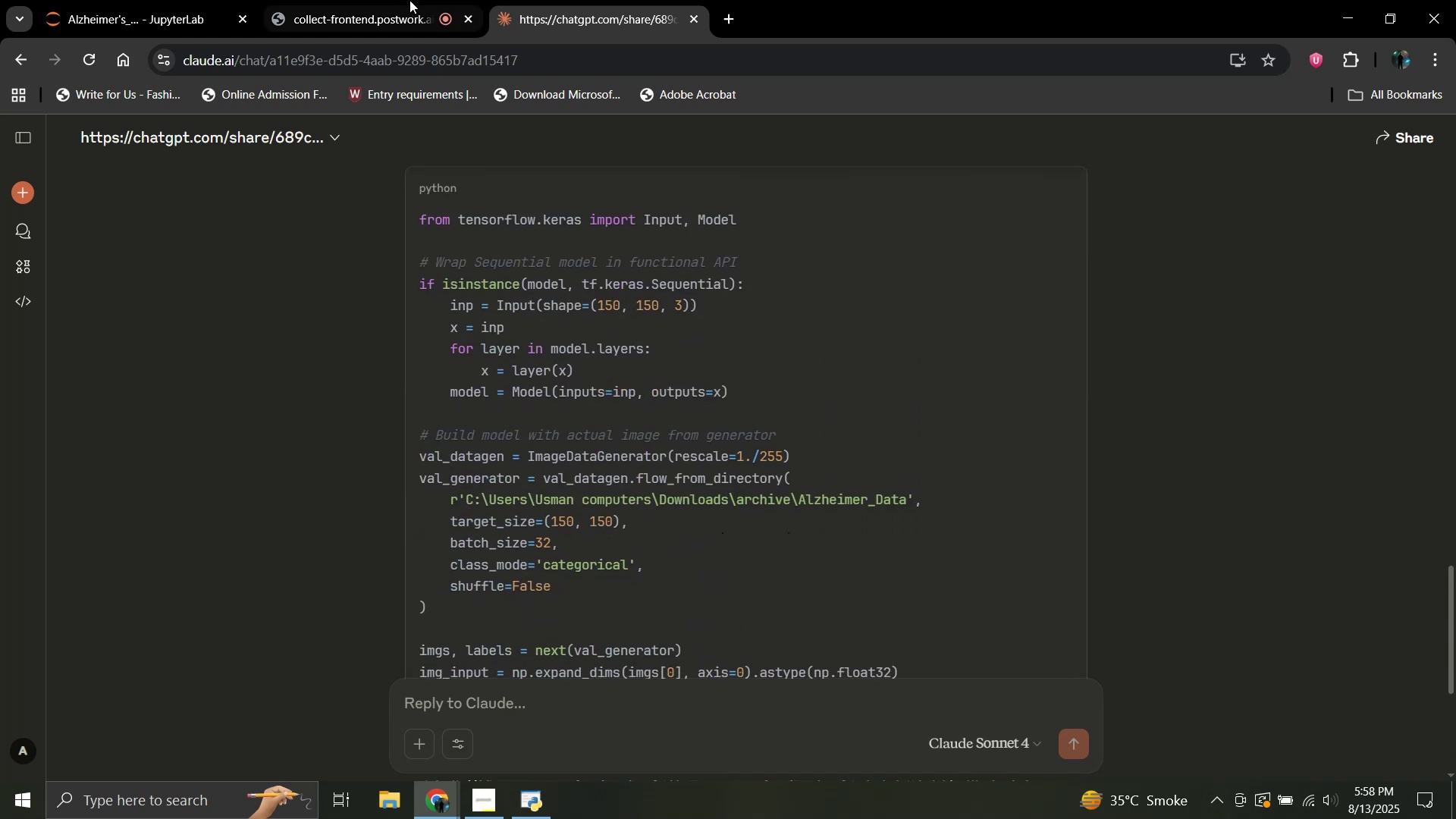 
left_click([359, 0])
 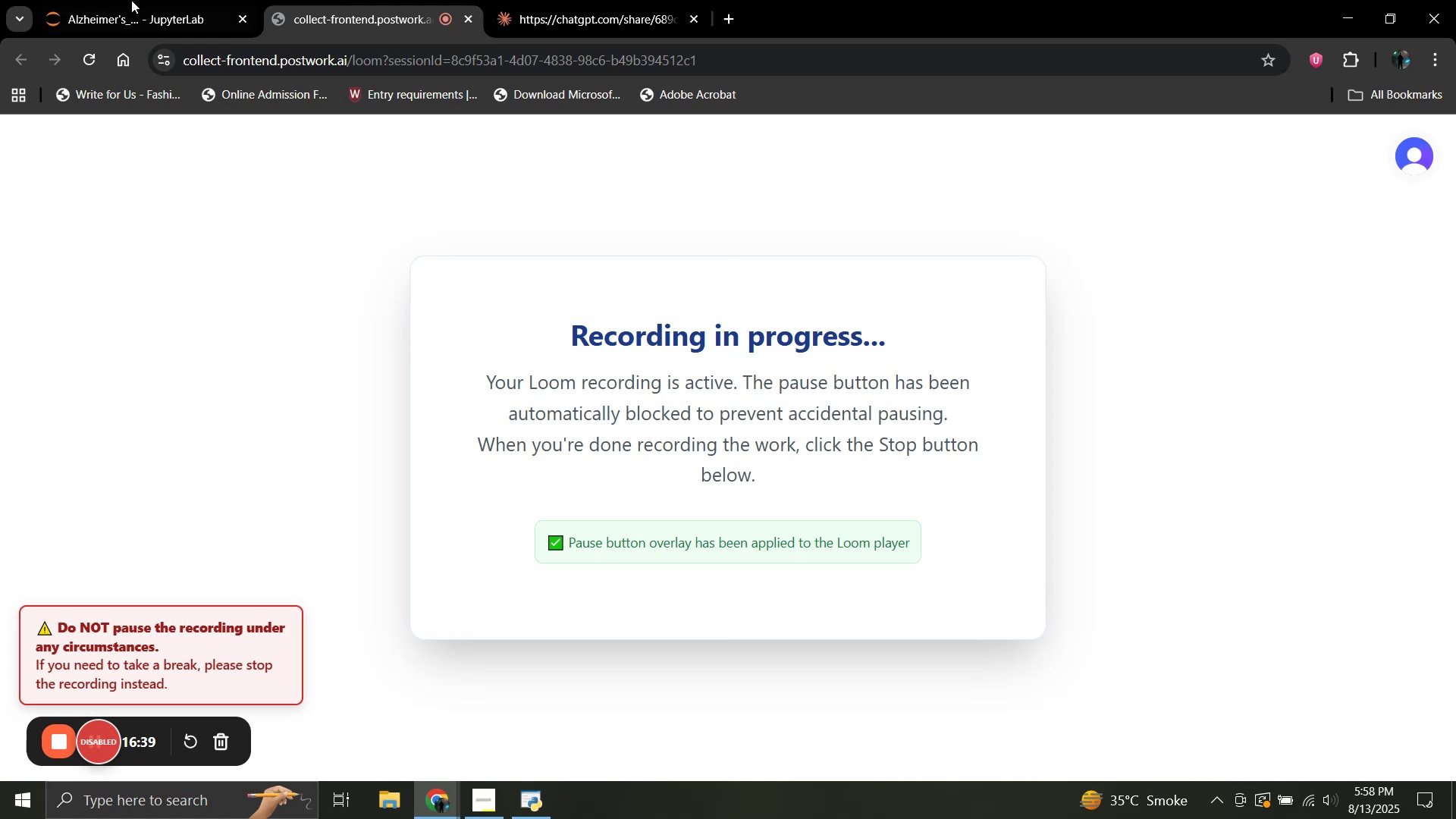 
left_click([118, 0])
 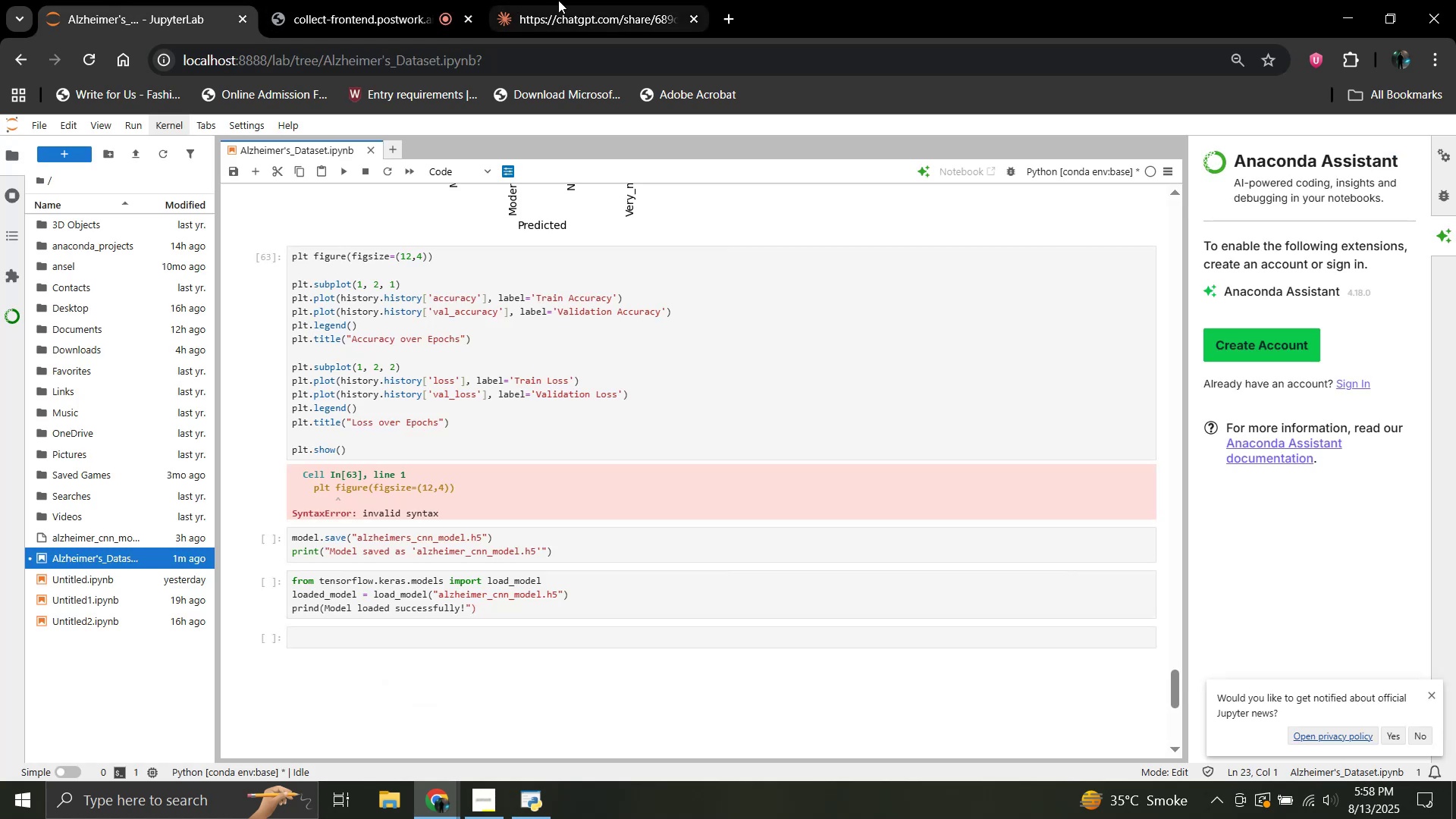 
left_click_drag(start_coordinate=[560, 0], to_coordinate=[370, 0])
 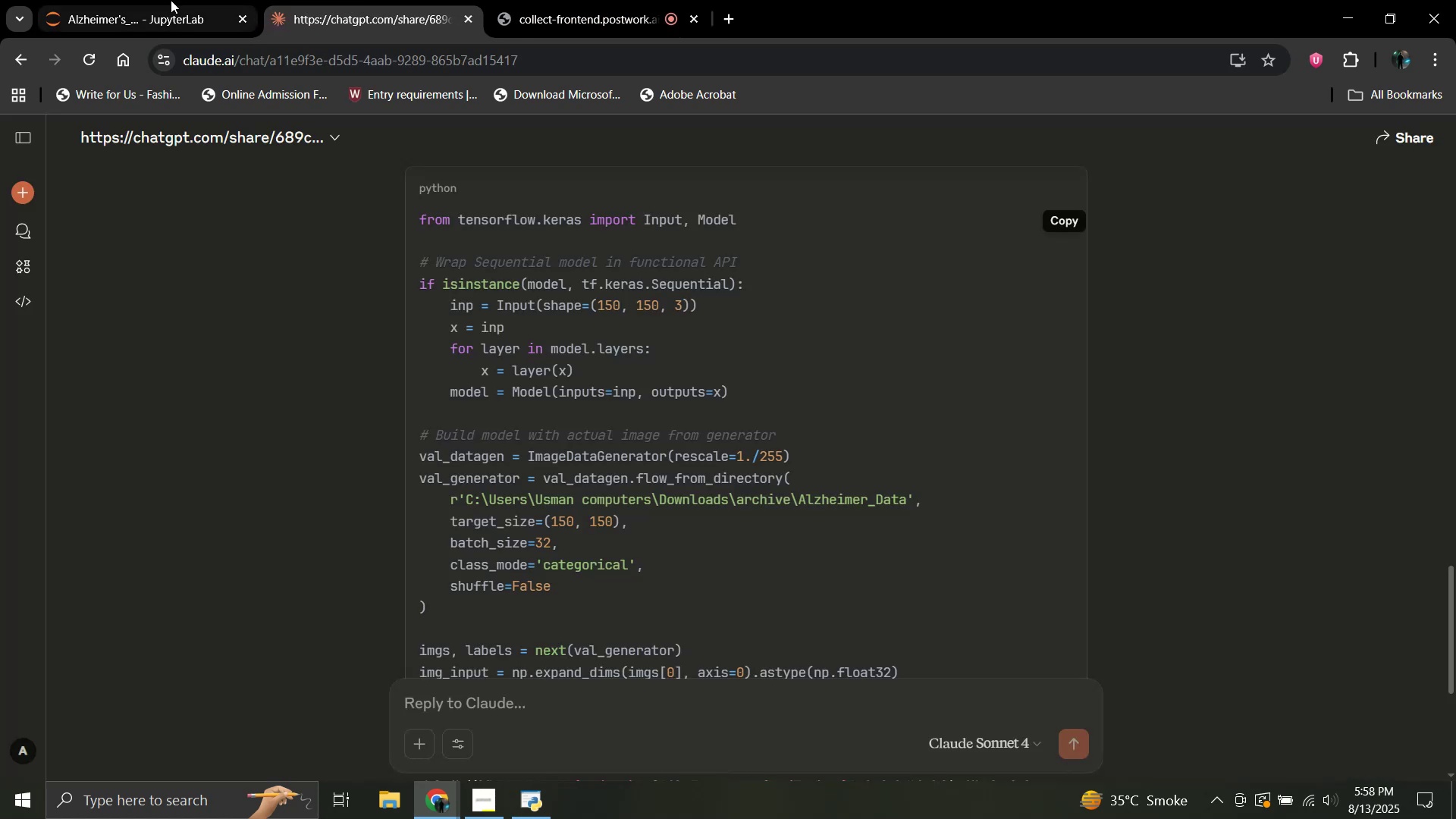 
left_click([164, 0])
 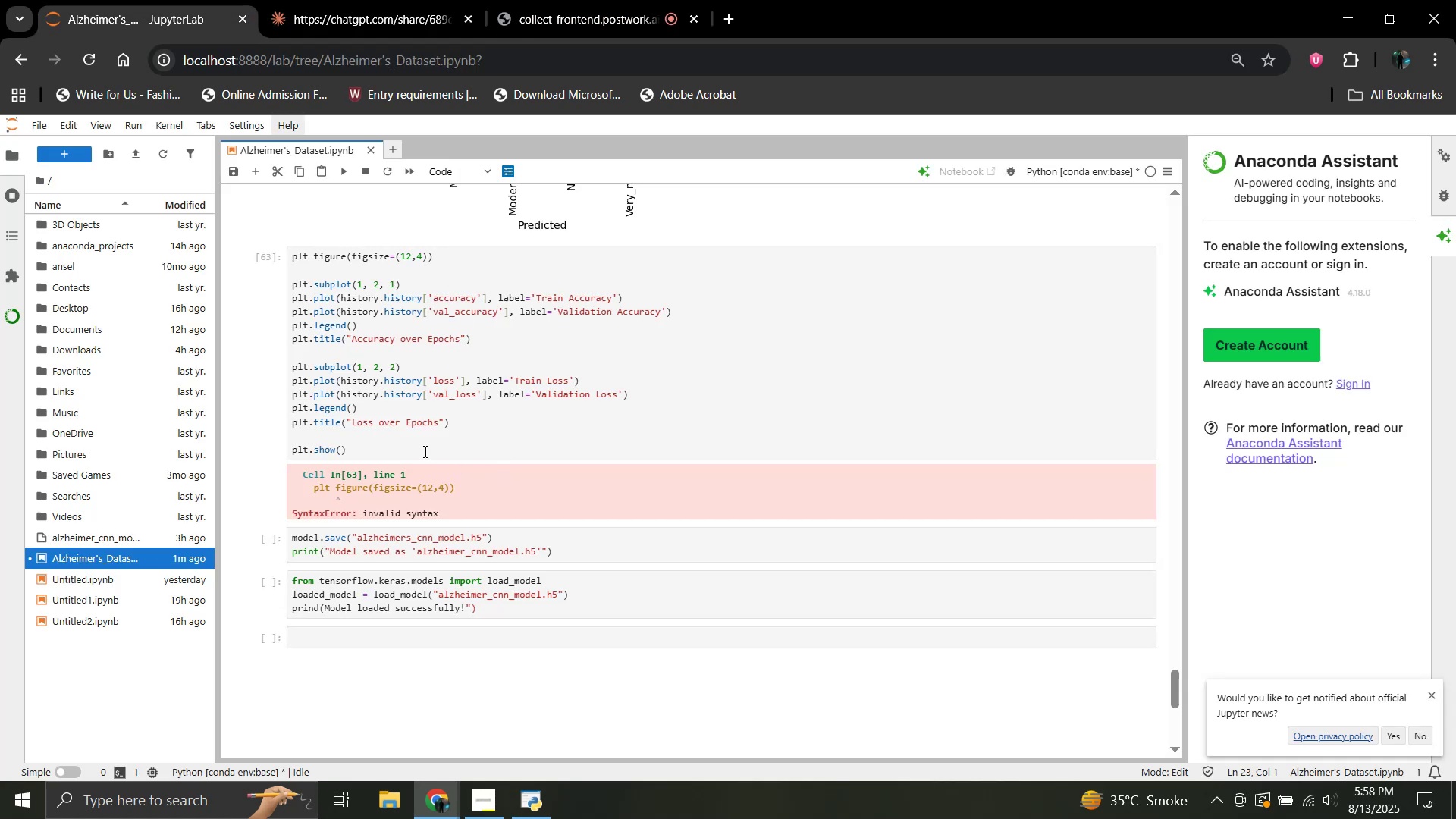 
scroll: coordinate [436, 483], scroll_direction: up, amount: 42.0
 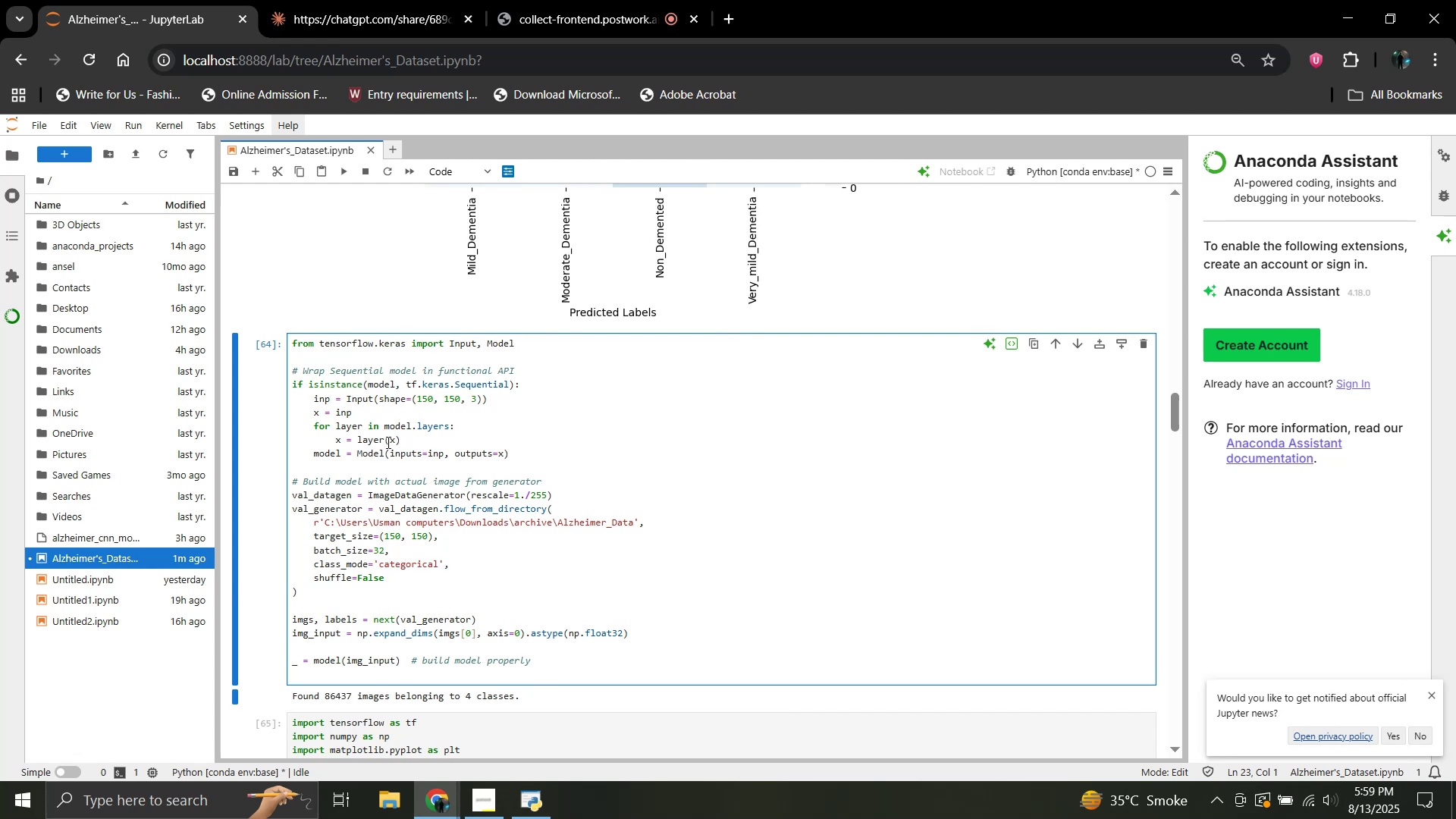 
wait(12.06)
 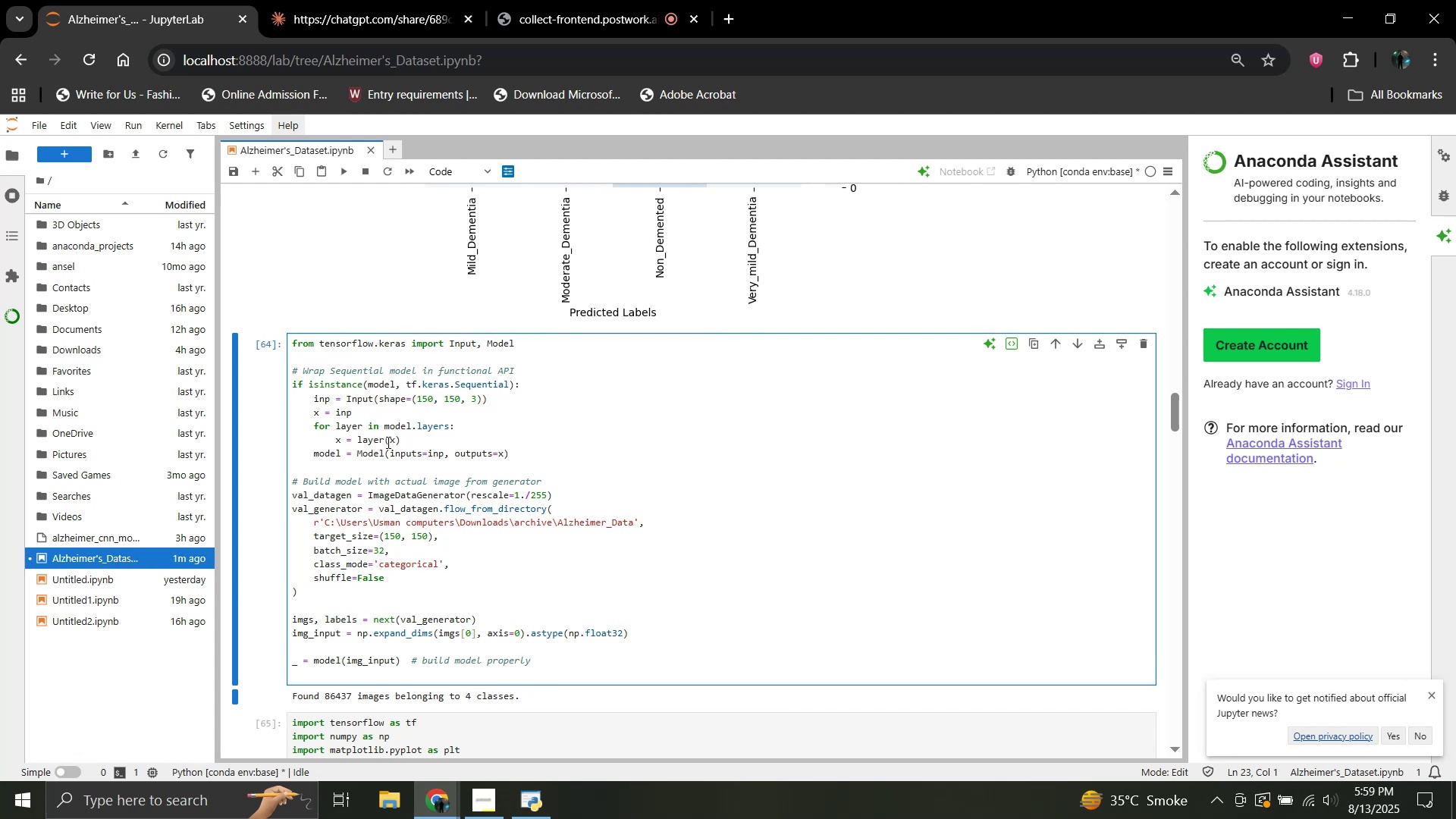 
left_click([371, 0])
 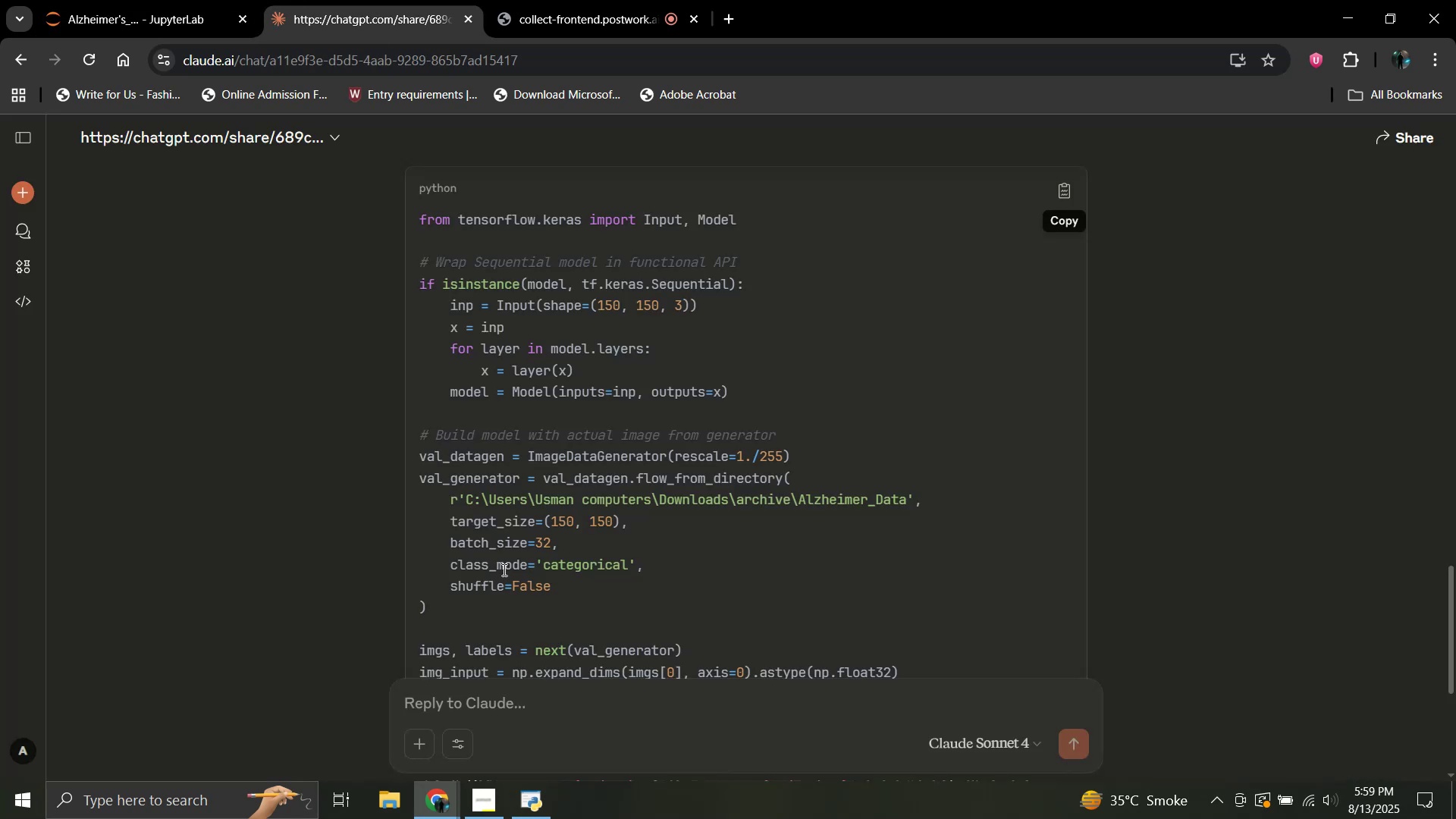 
scroll: coordinate [531, 523], scroll_direction: up, amount: 6.0
 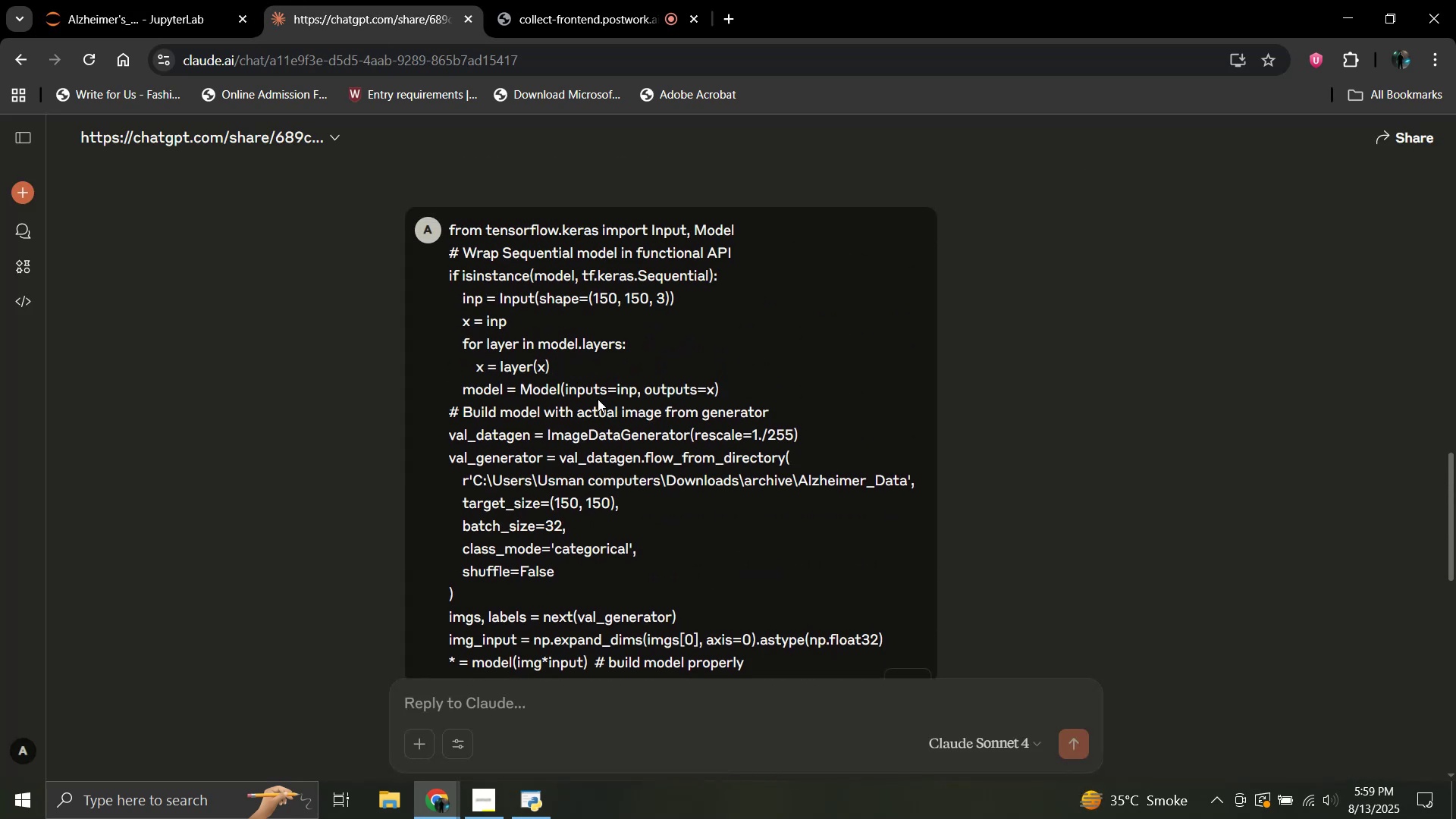 
wait(6.07)
 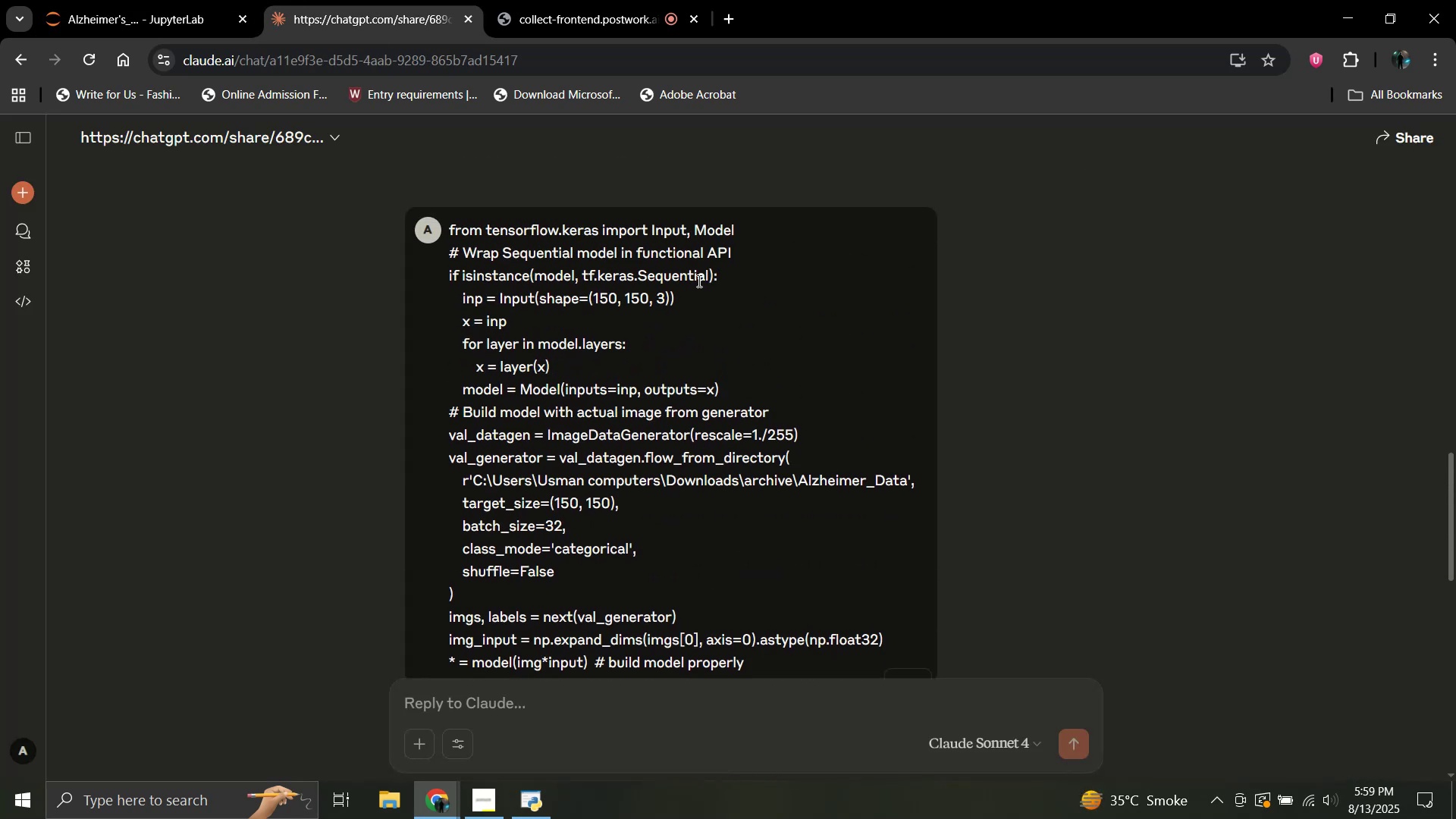 
scroll: coordinate [701, 410], scroll_direction: down, amount: 8.0
 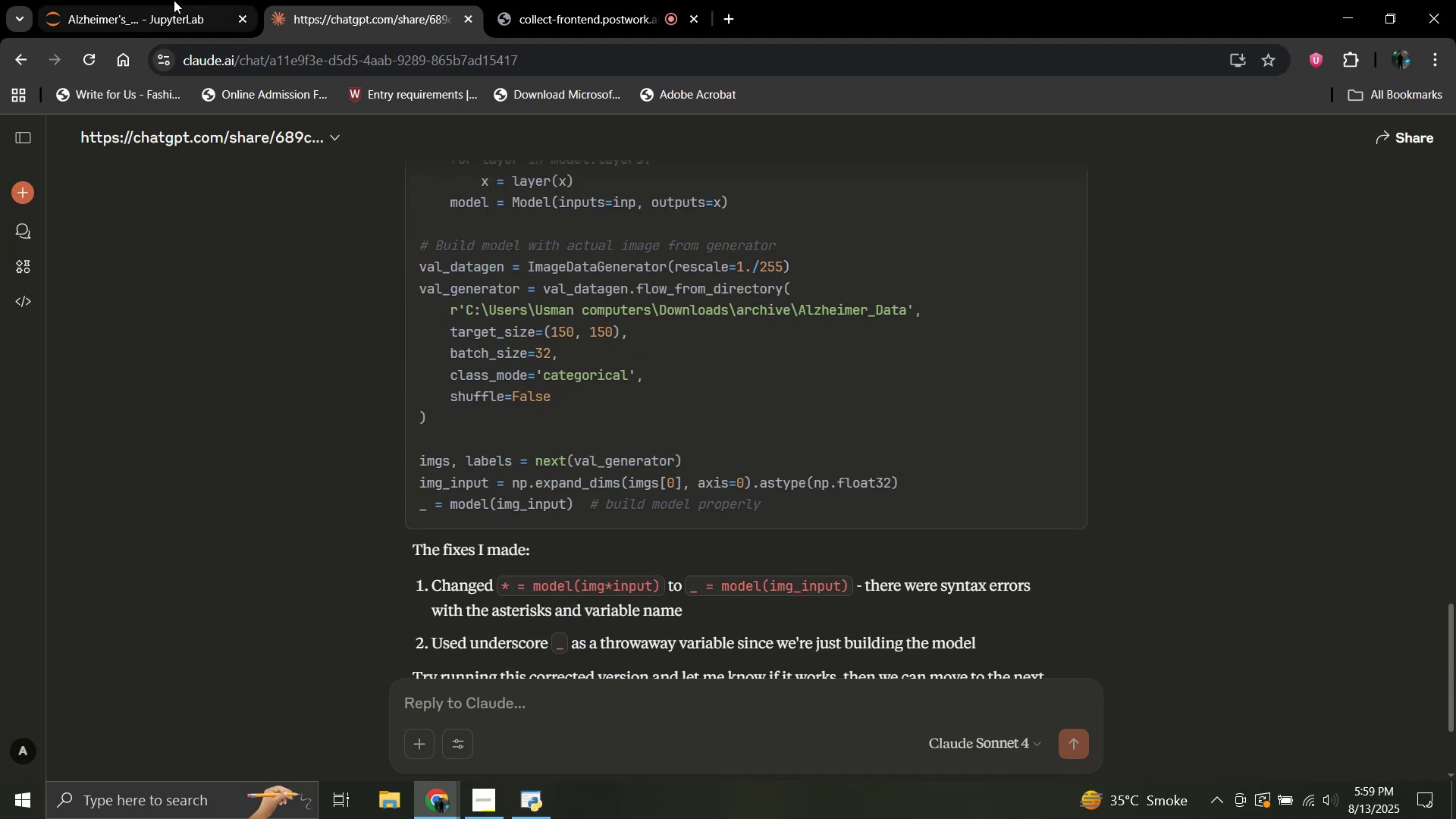 
left_click([173, 0])
 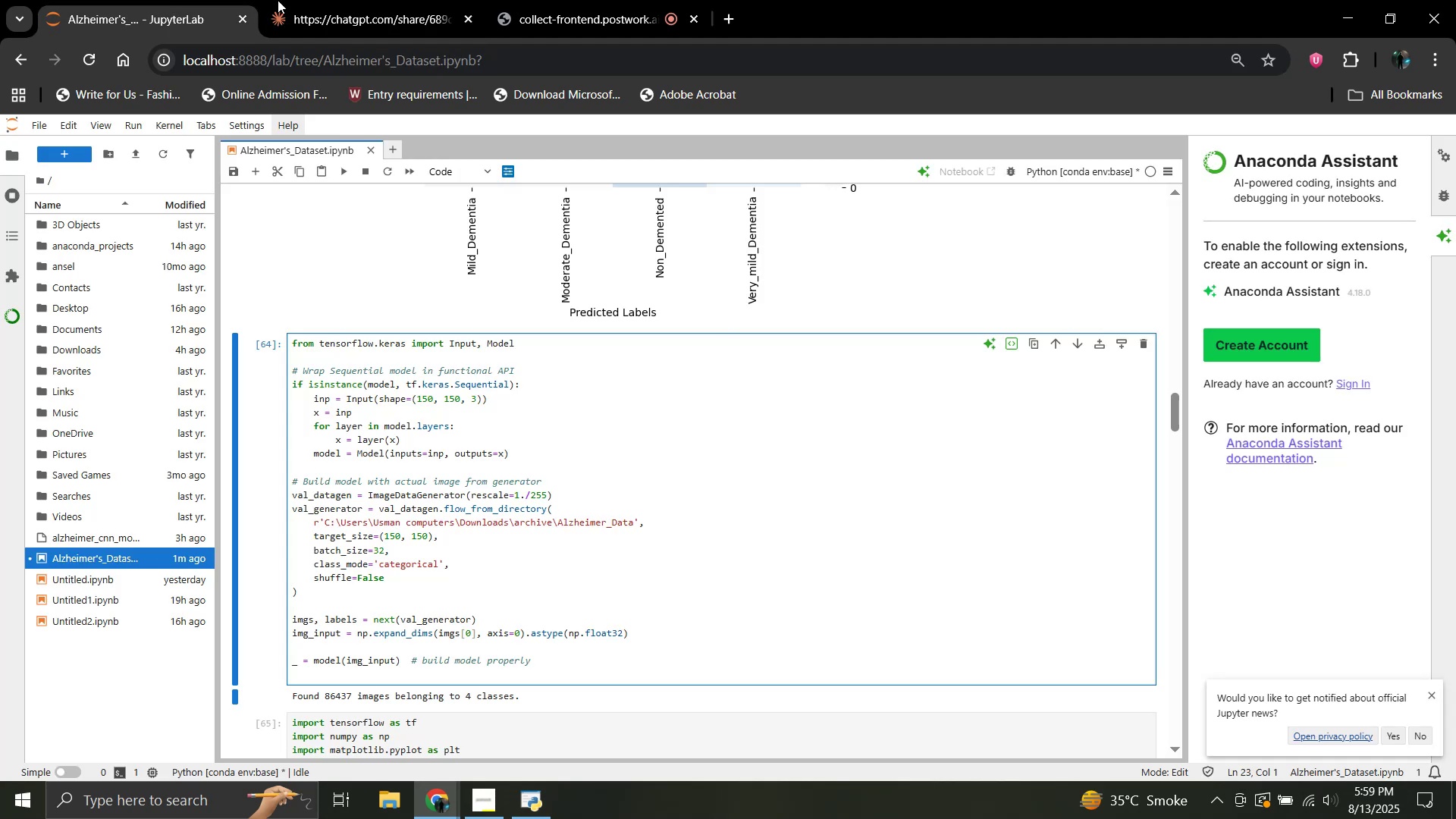 
mouse_move([365, 25])
 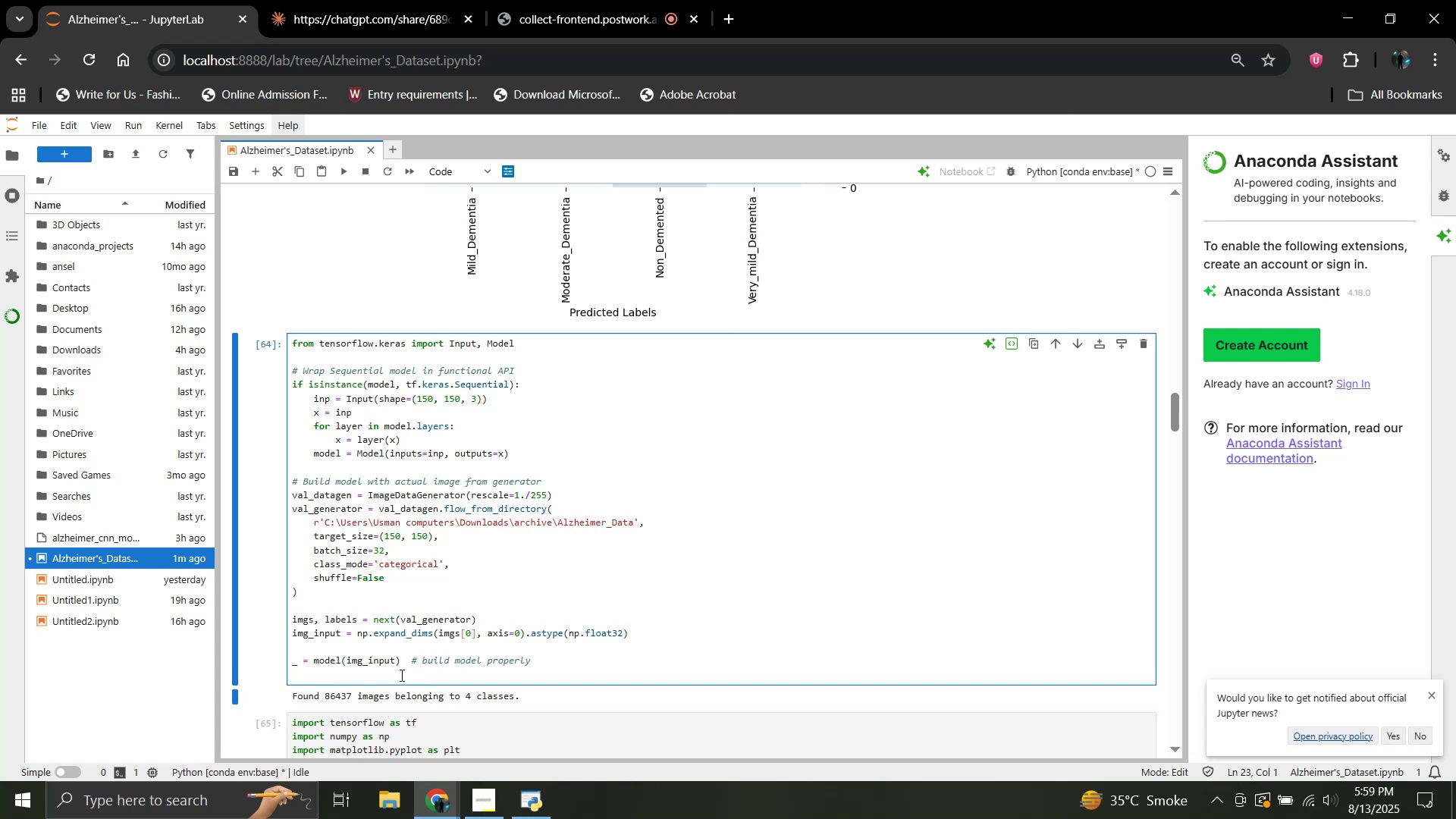 
left_click_drag(start_coordinate=[391, 674], to_coordinate=[296, 350])
 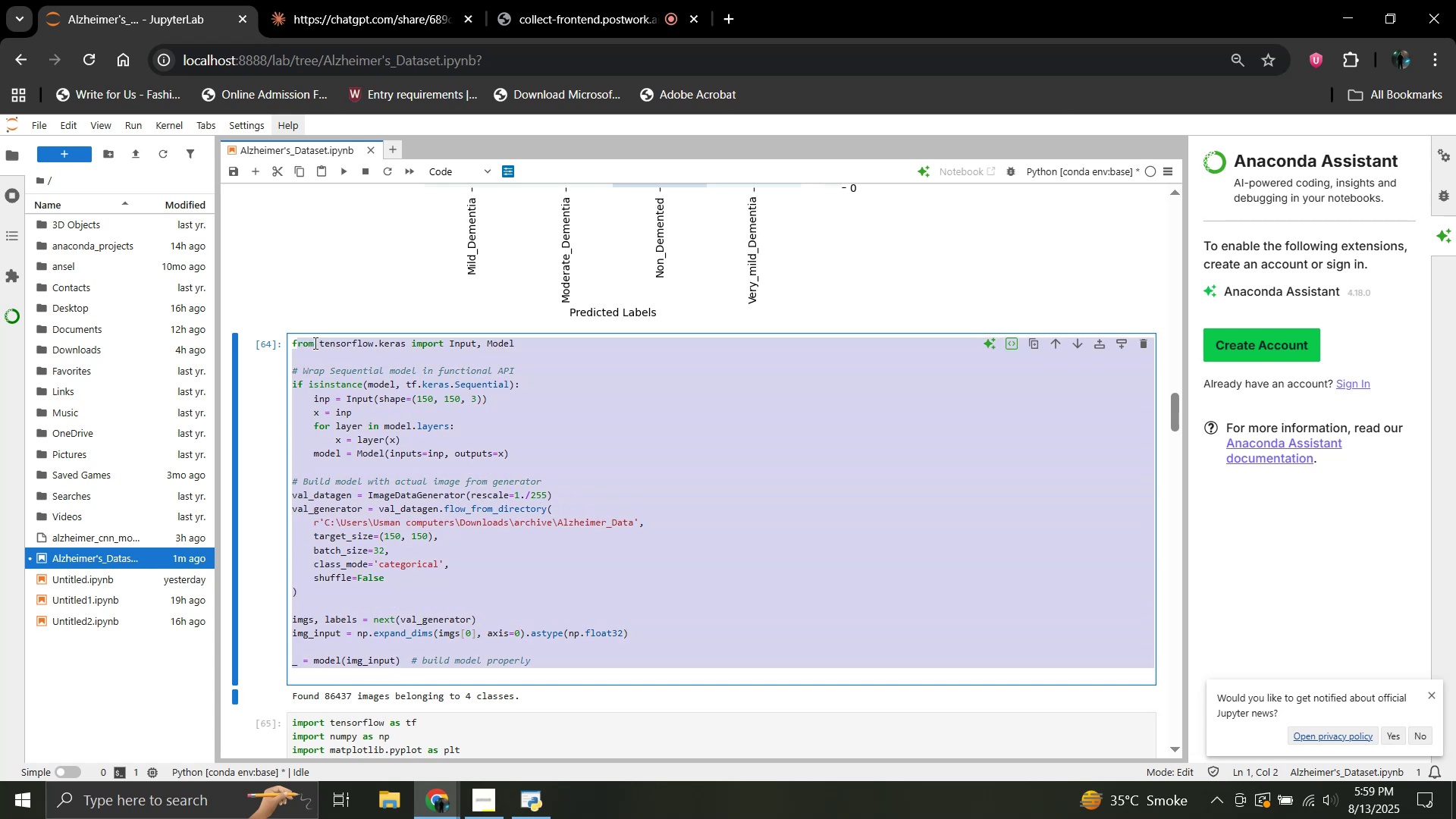 
left_click([301, 341])
 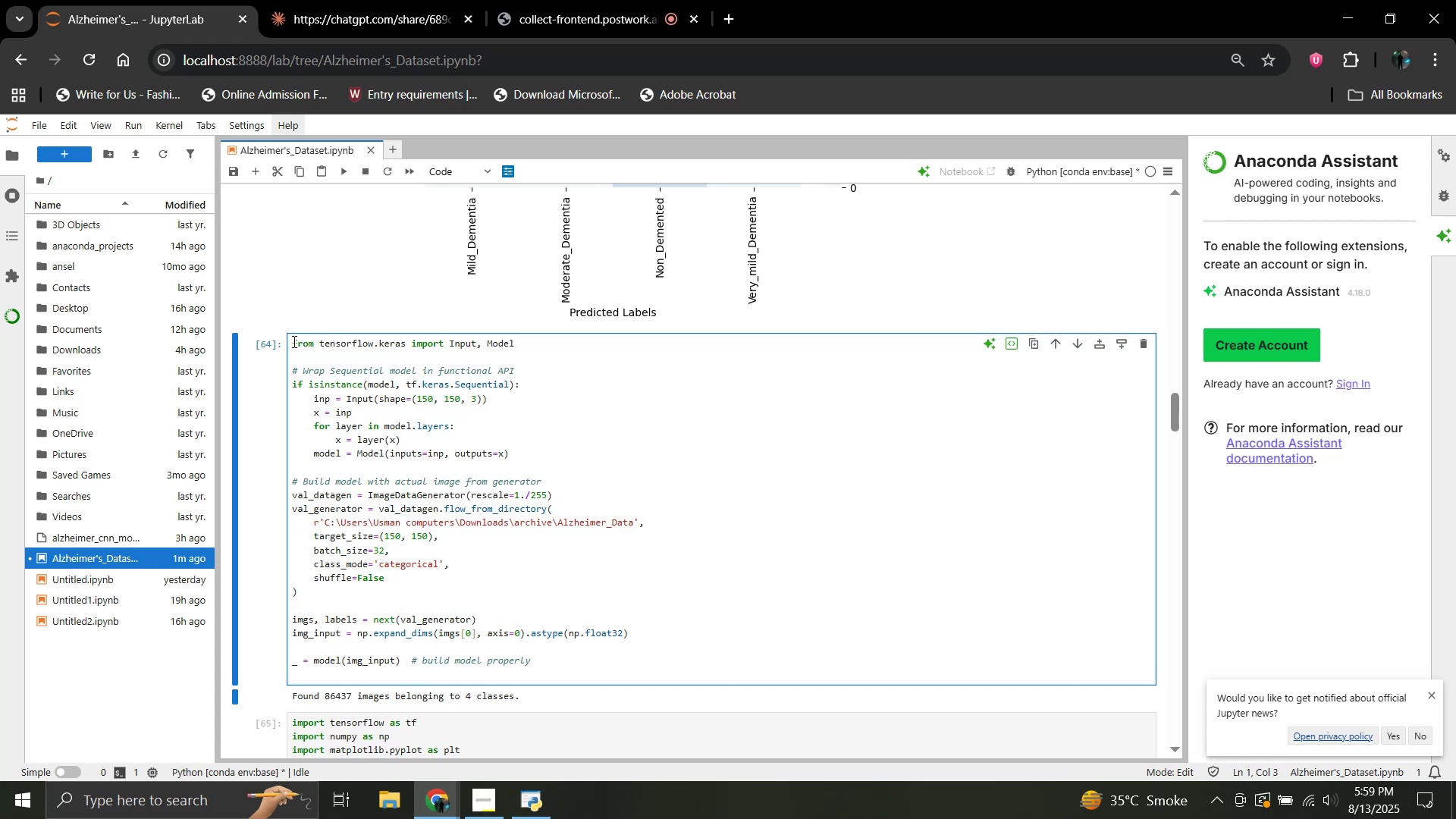 
left_click_drag(start_coordinate=[293, 341], to_coordinate=[540, 679])
 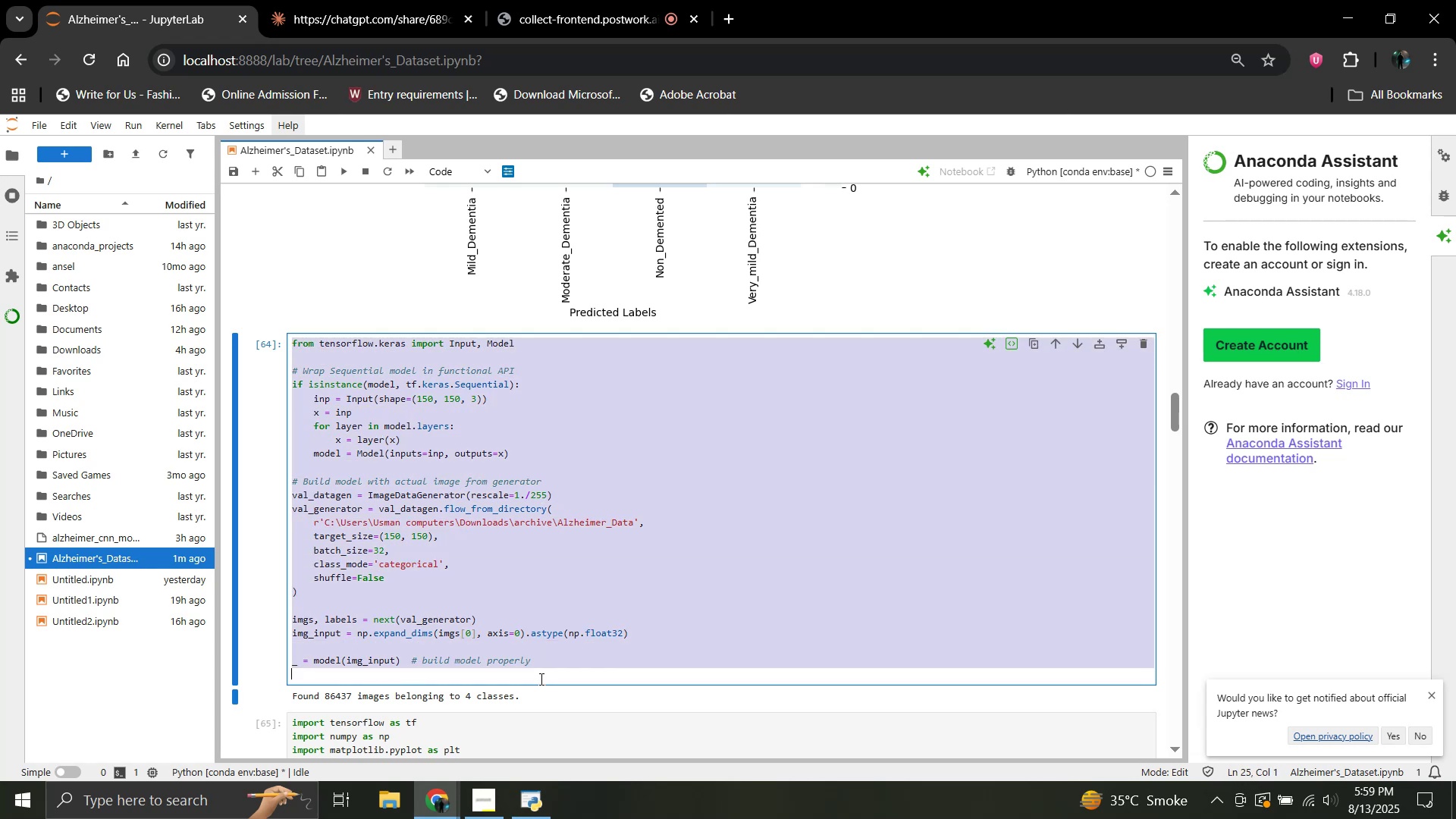 
key(Control+C)
 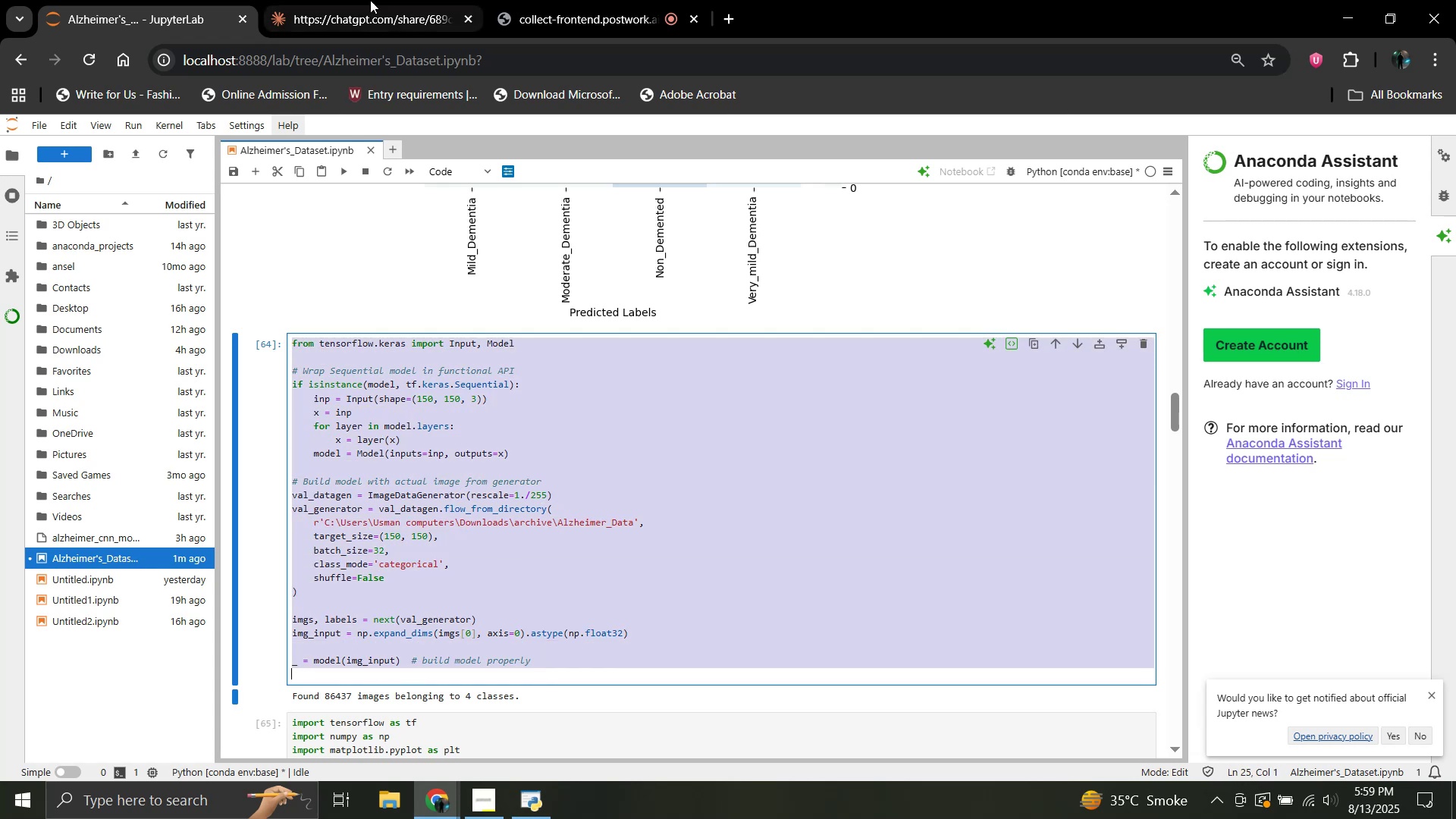 
left_click([352, 0])
 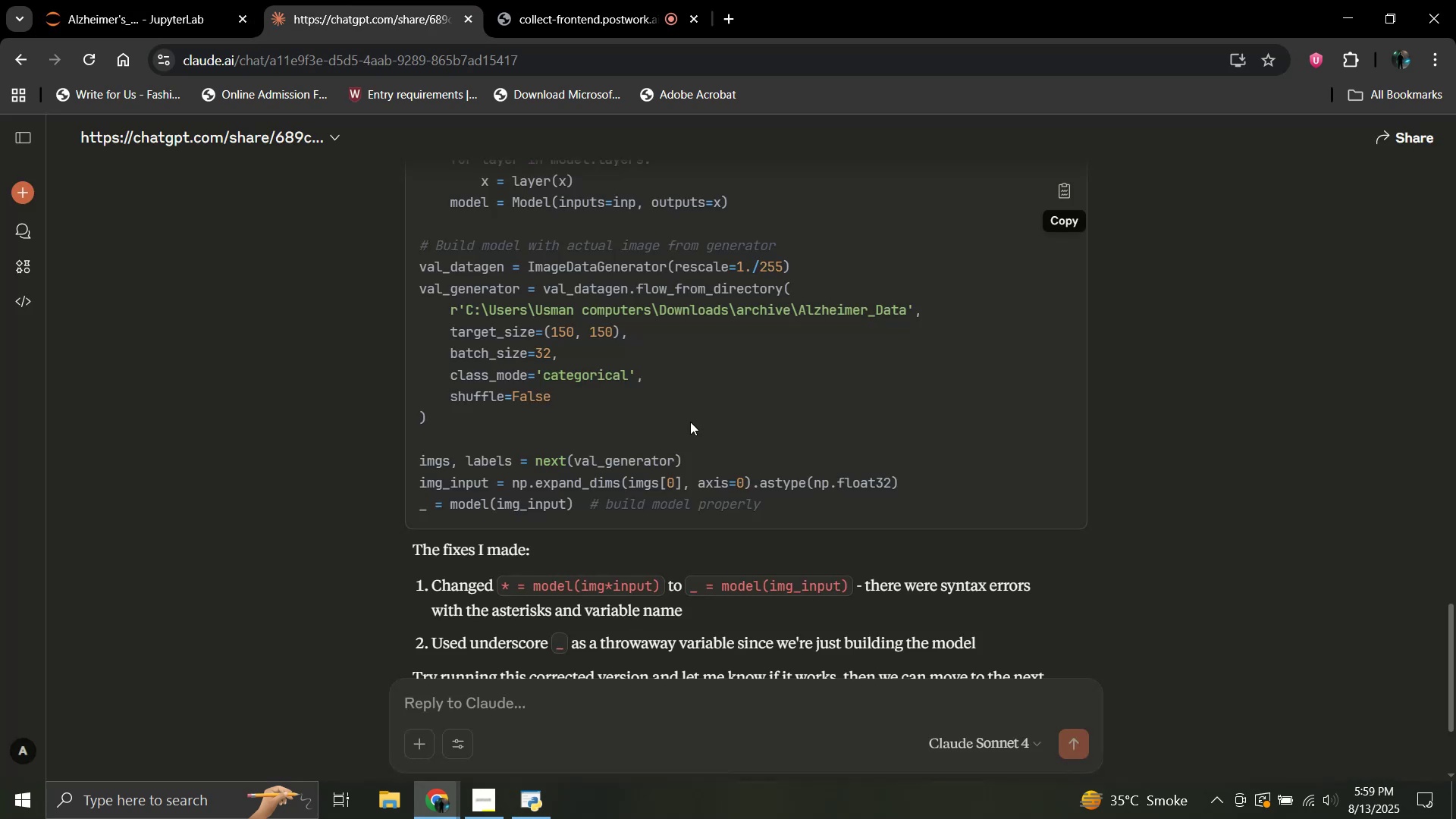 
scroll: coordinate [788, 447], scroll_direction: up, amount: 12.0
 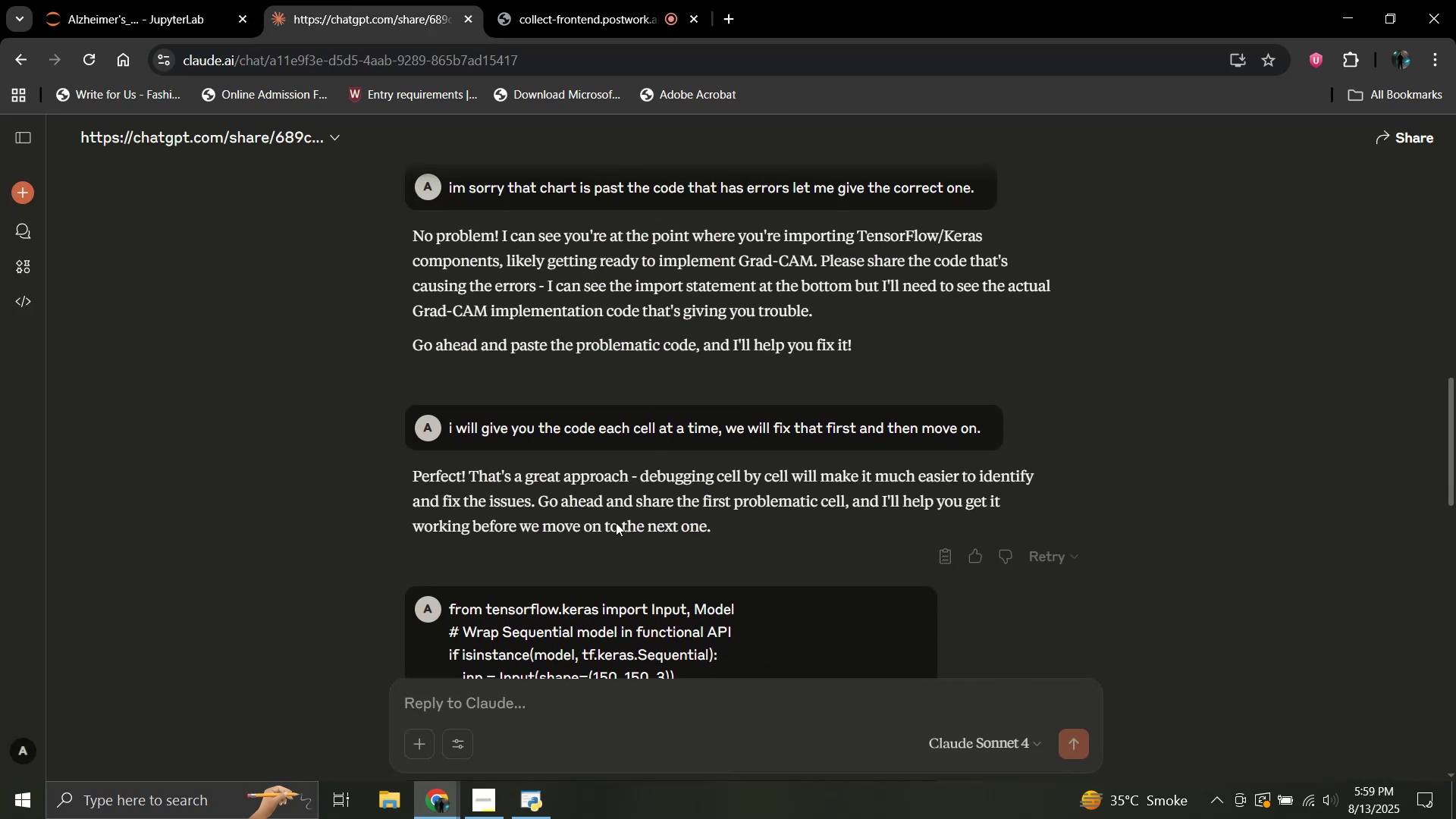 
scroll: coordinate [670, 635], scroll_direction: down, amount: 19.0
 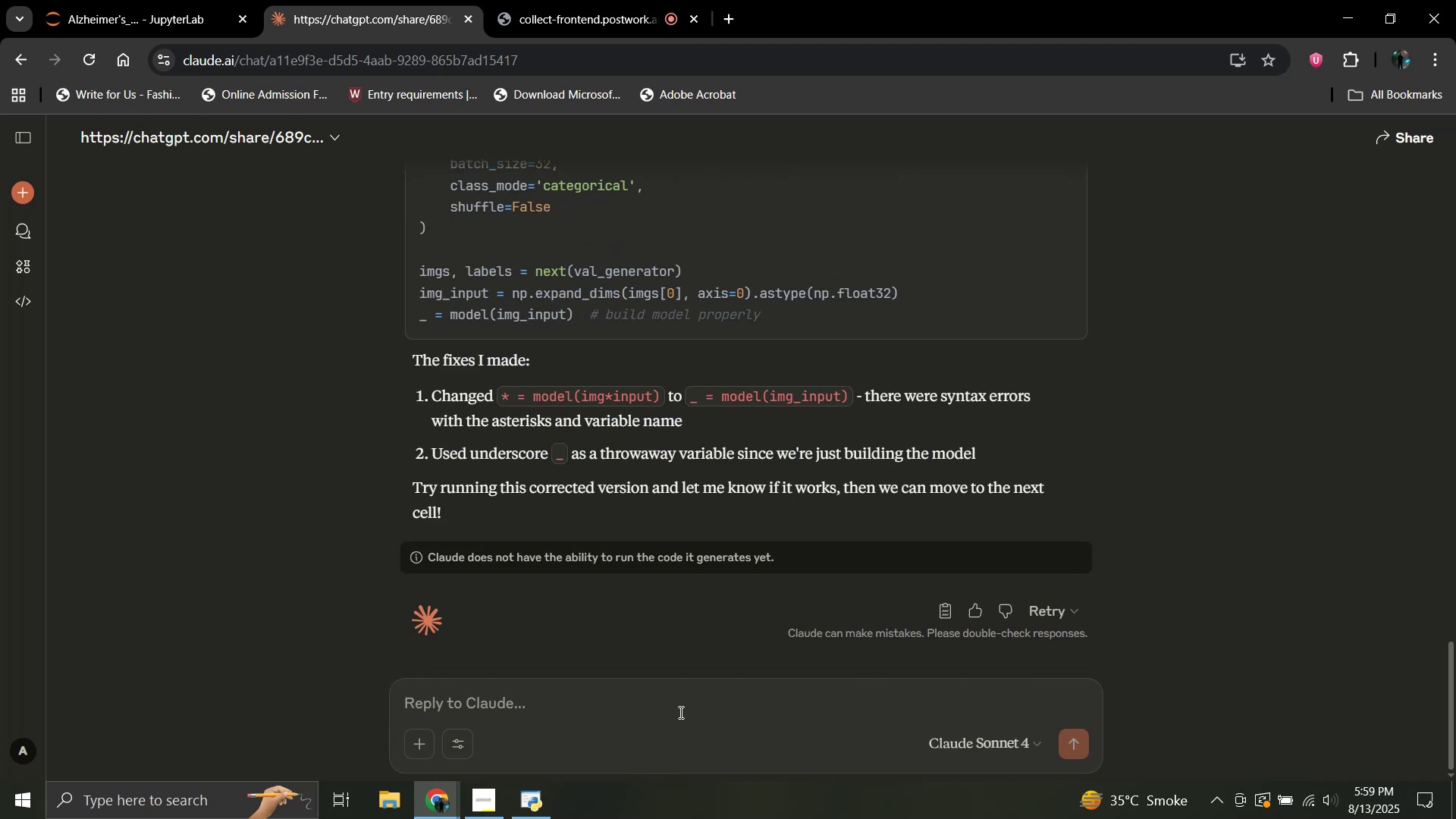 
left_click([679, 703])
 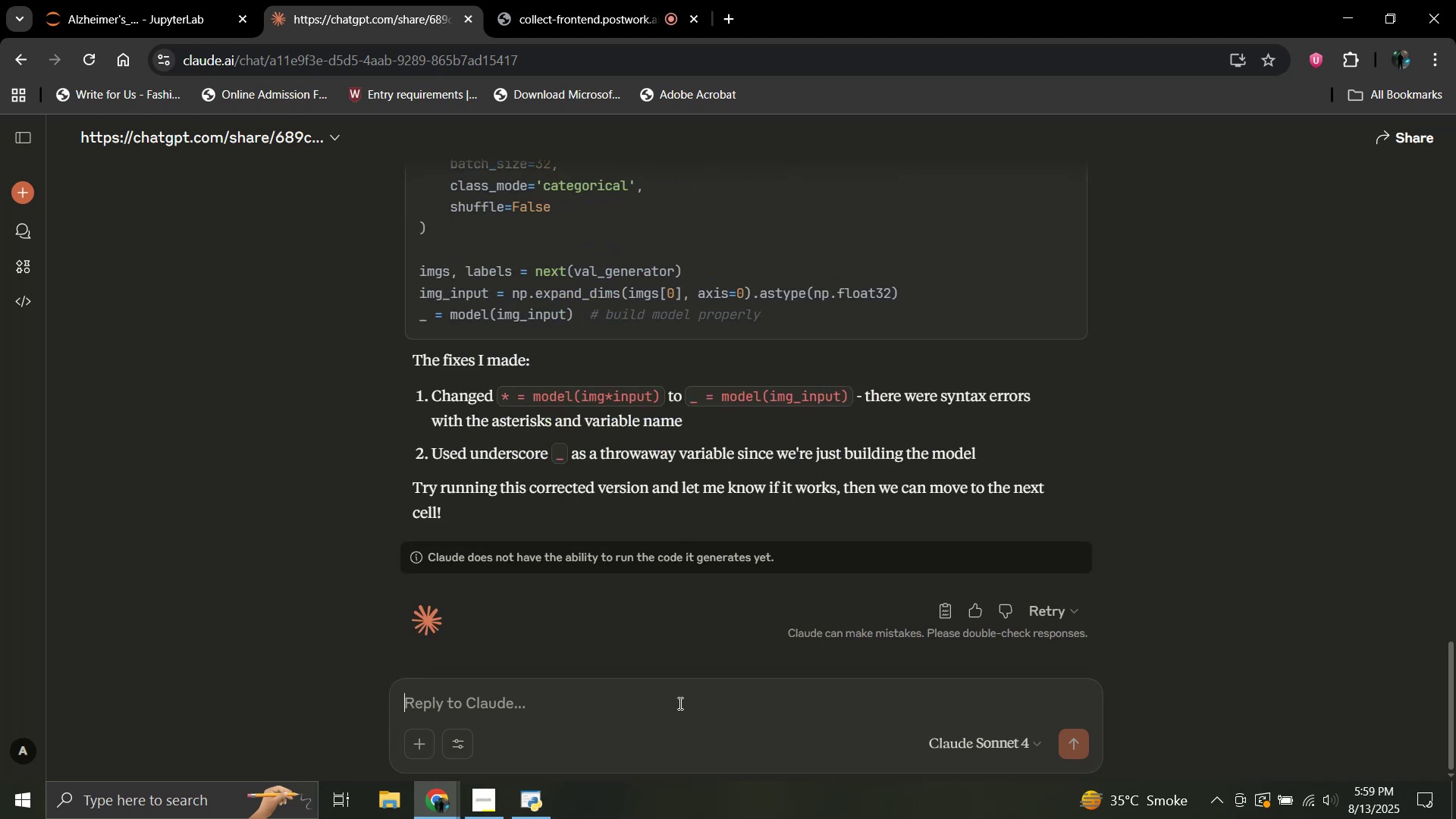 
key(Control+V)
 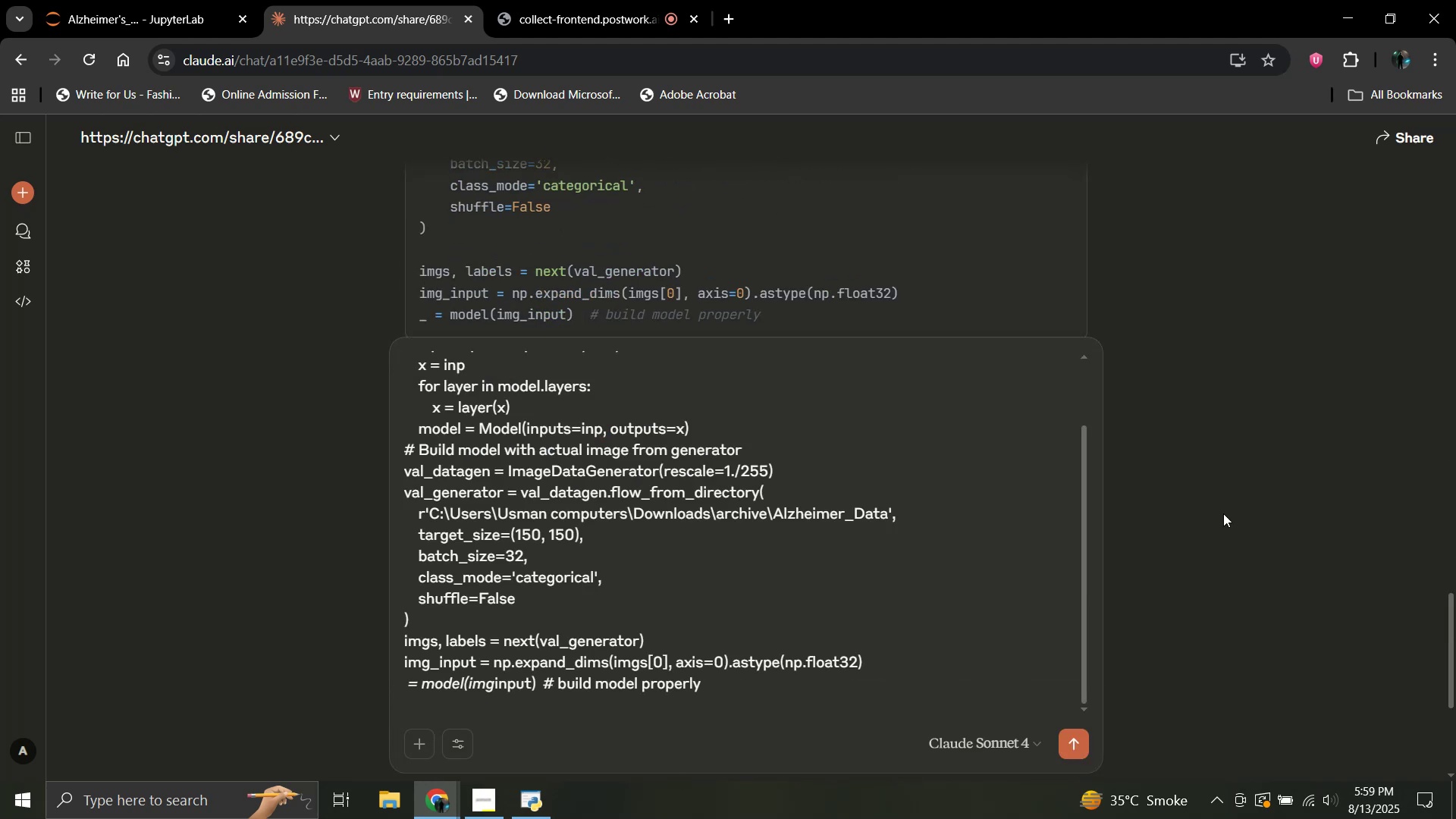 
scroll: coordinate [1166, 461], scroll_direction: down, amount: 5.0
 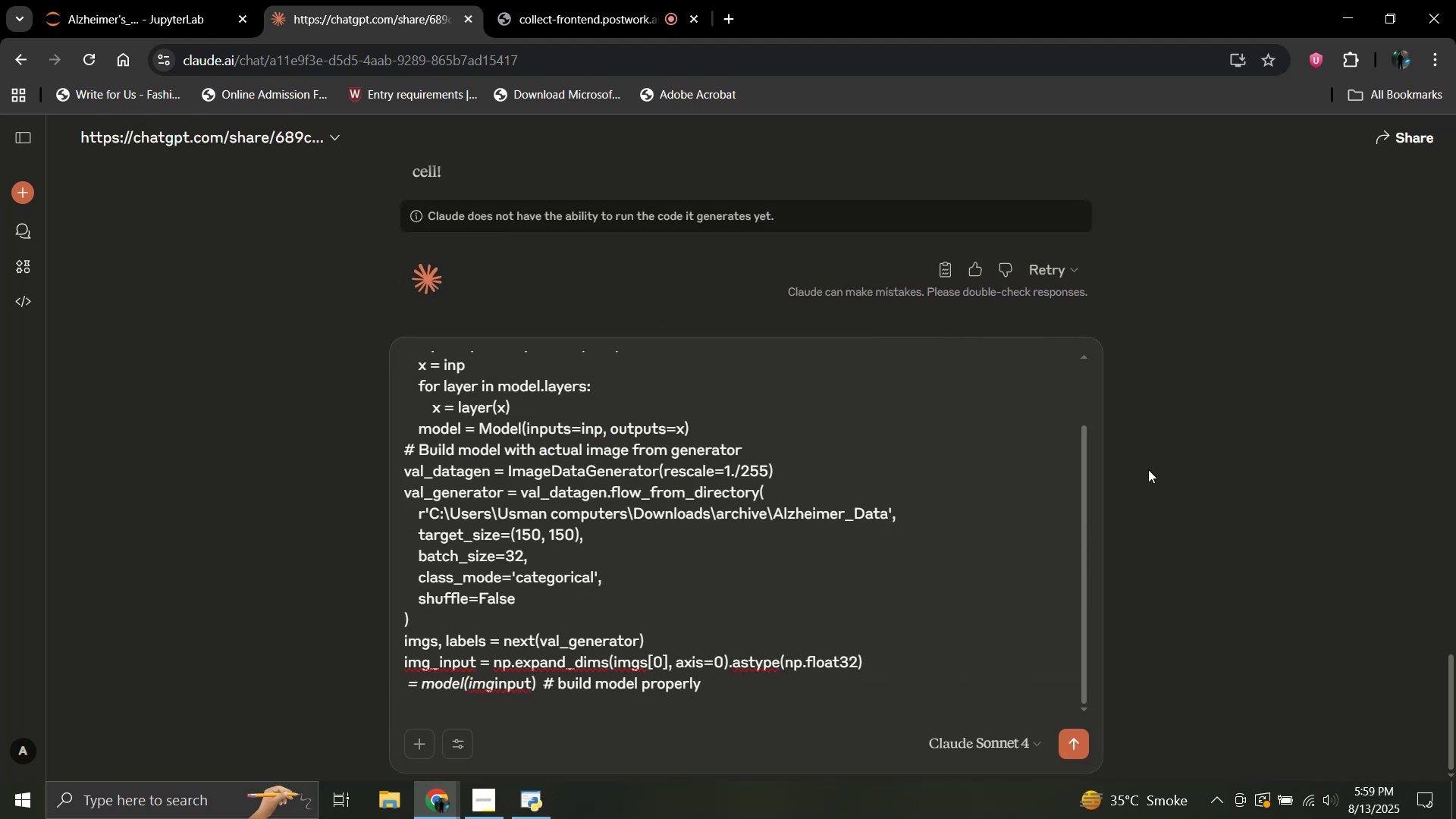 
key(Enter)
 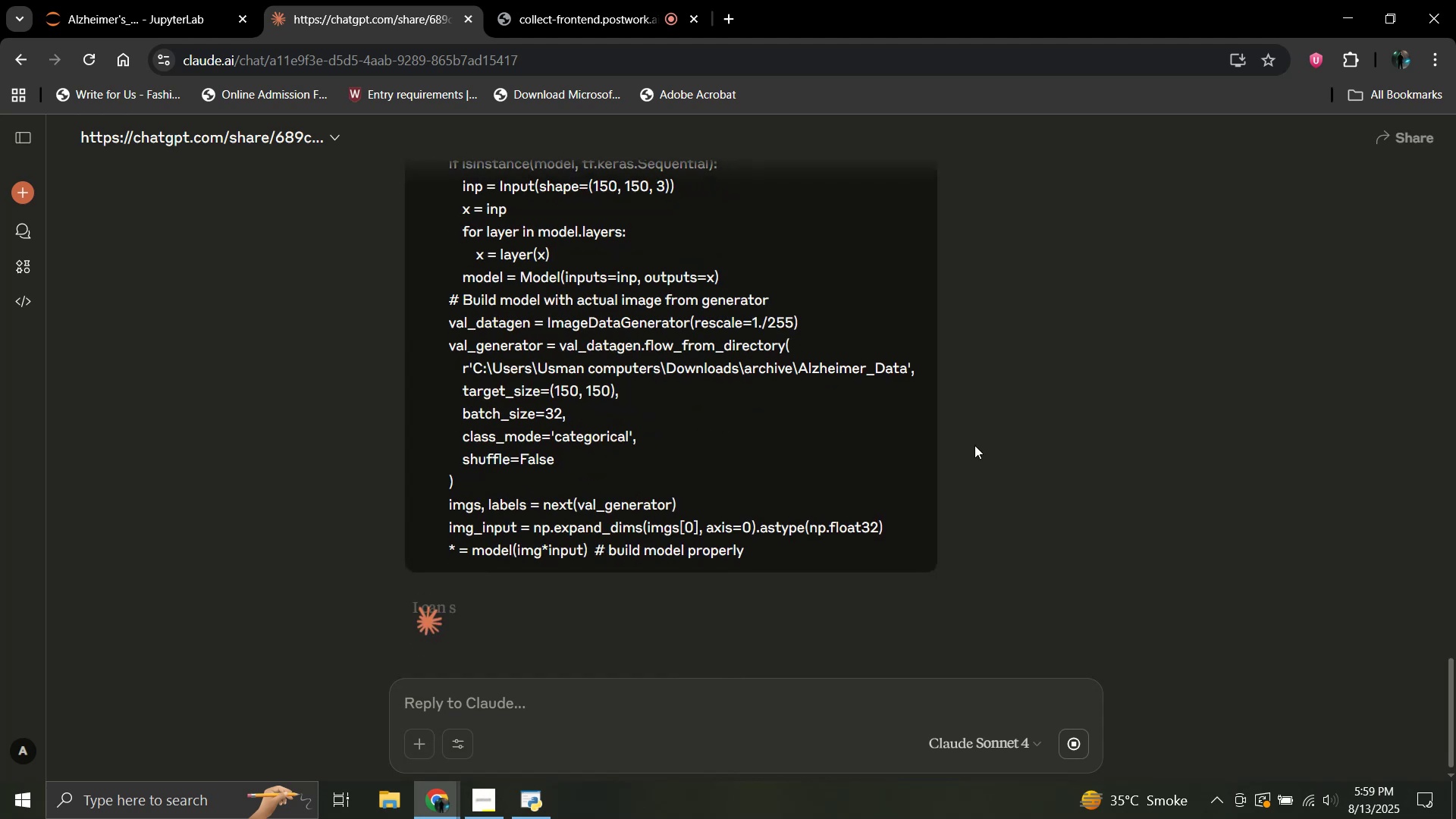 
scroll: coordinate [974, 445], scroll_direction: down, amount: 2.0
 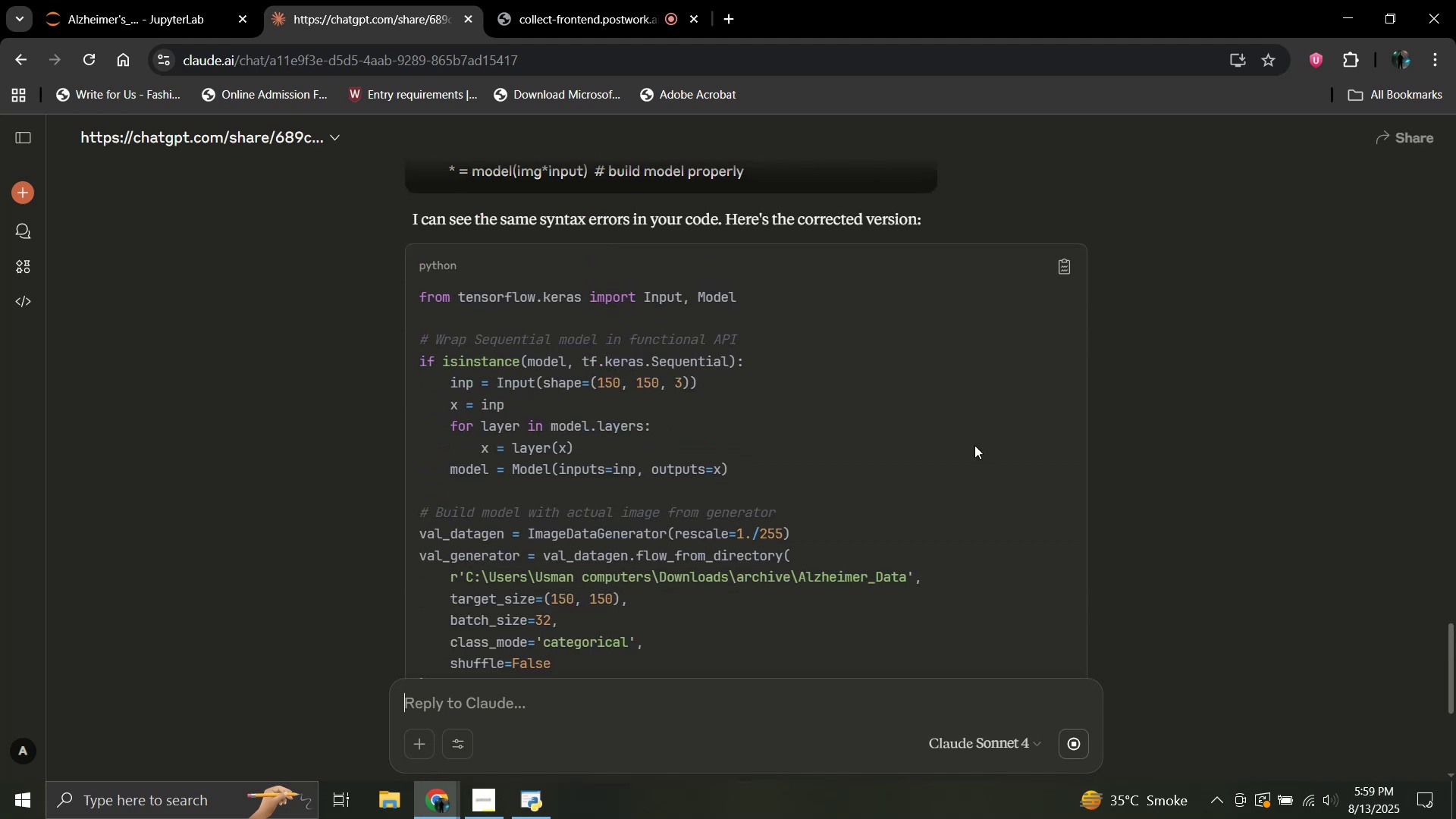 
scroll: coordinate [974, 445], scroll_direction: up, amount: 1.0
 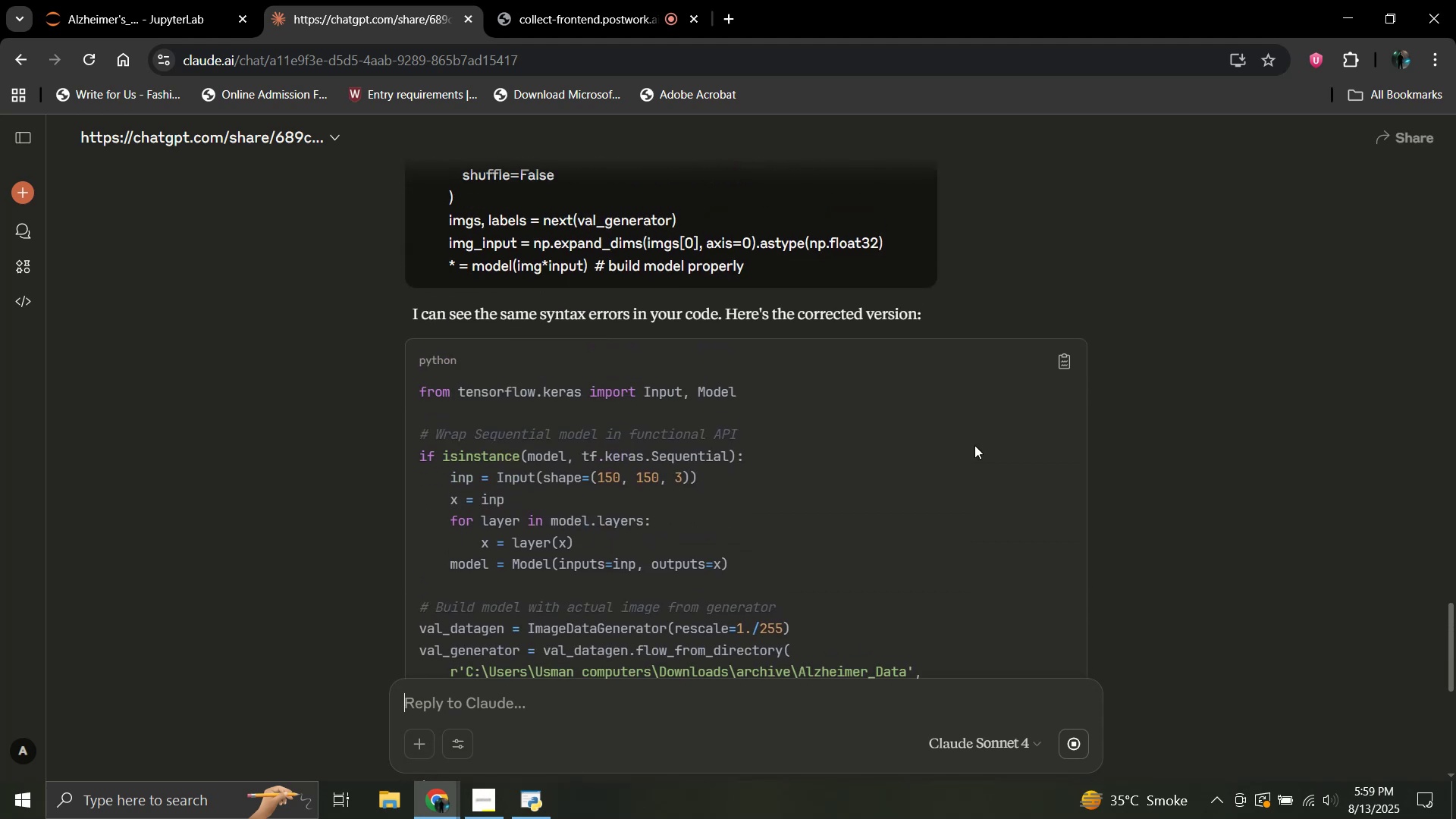 
scroll: coordinate [974, 445], scroll_direction: down, amount: 5.0
 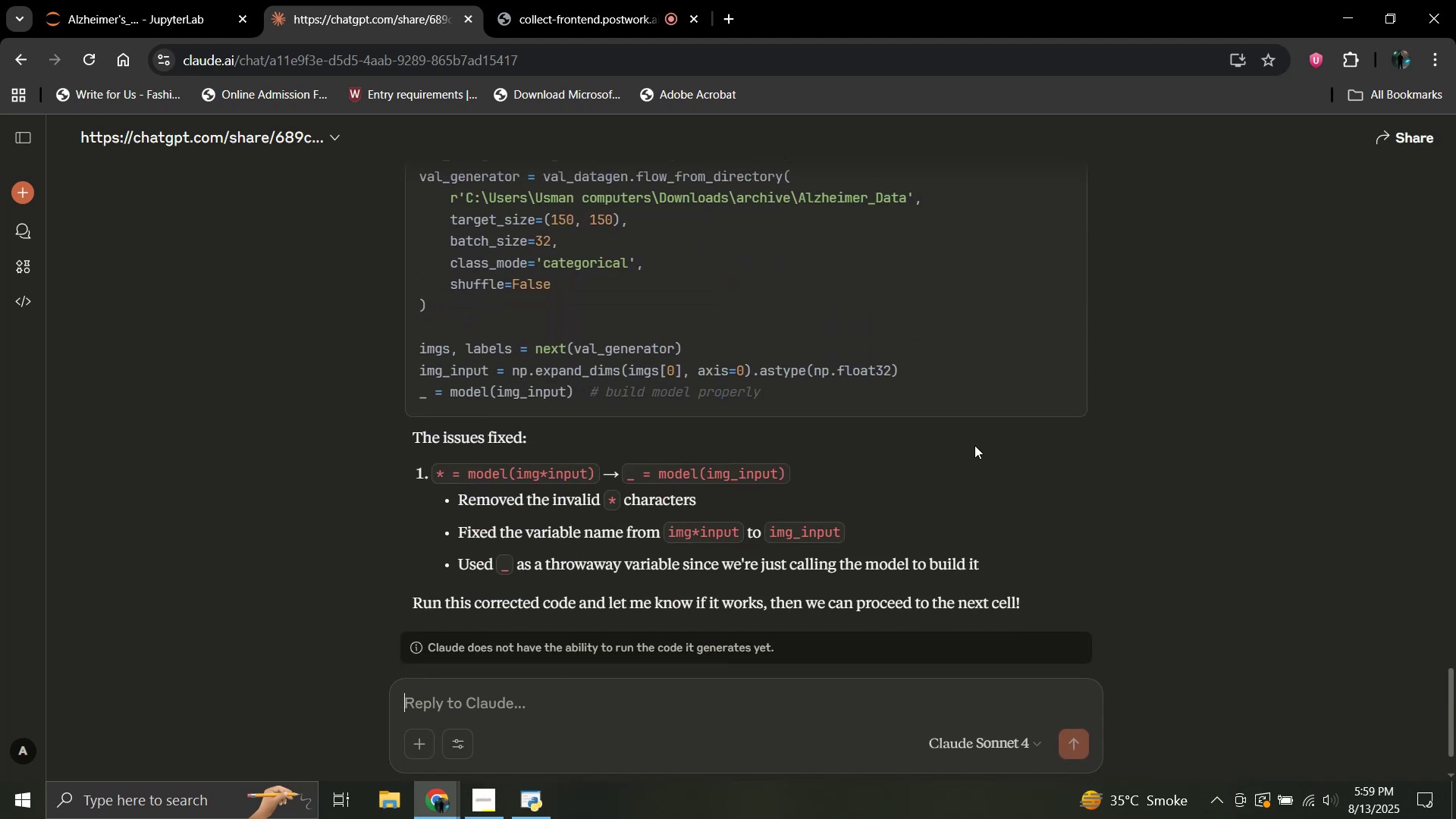 
scroll: coordinate [974, 445], scroll_direction: up, amount: 5.0
 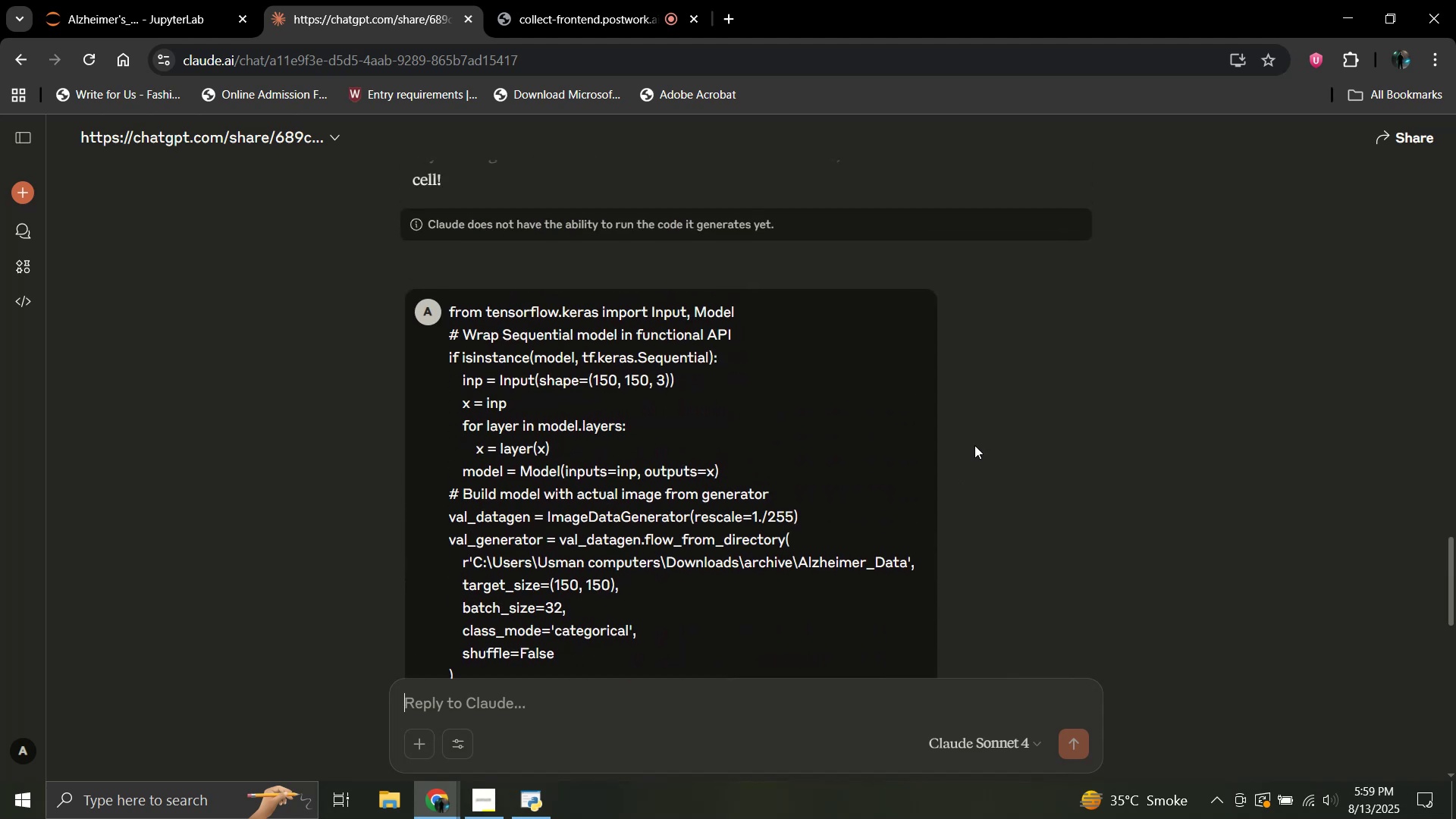 
scroll: coordinate [974, 445], scroll_direction: down, amount: 2.0
 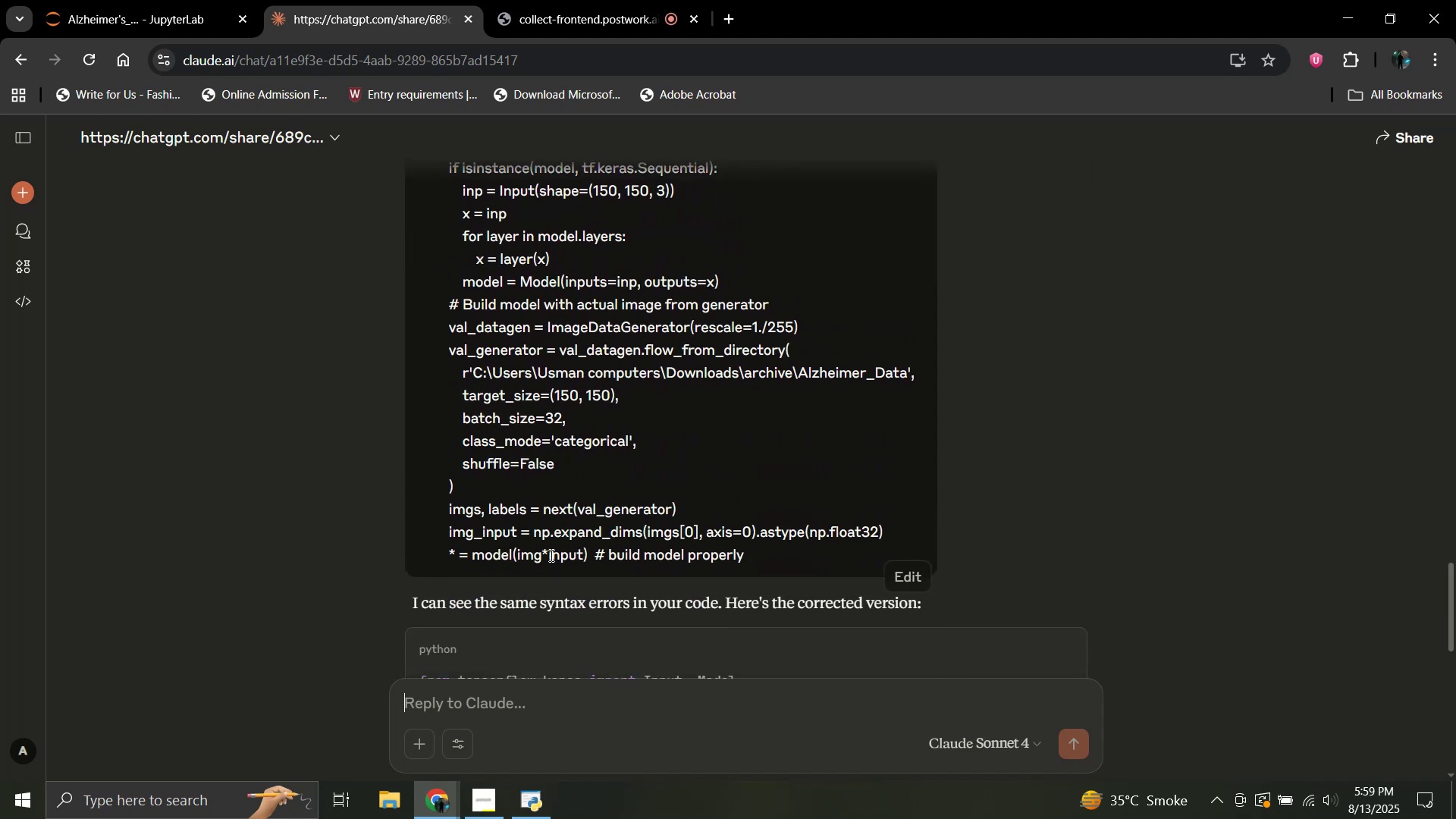 
left_click([140, 0])
 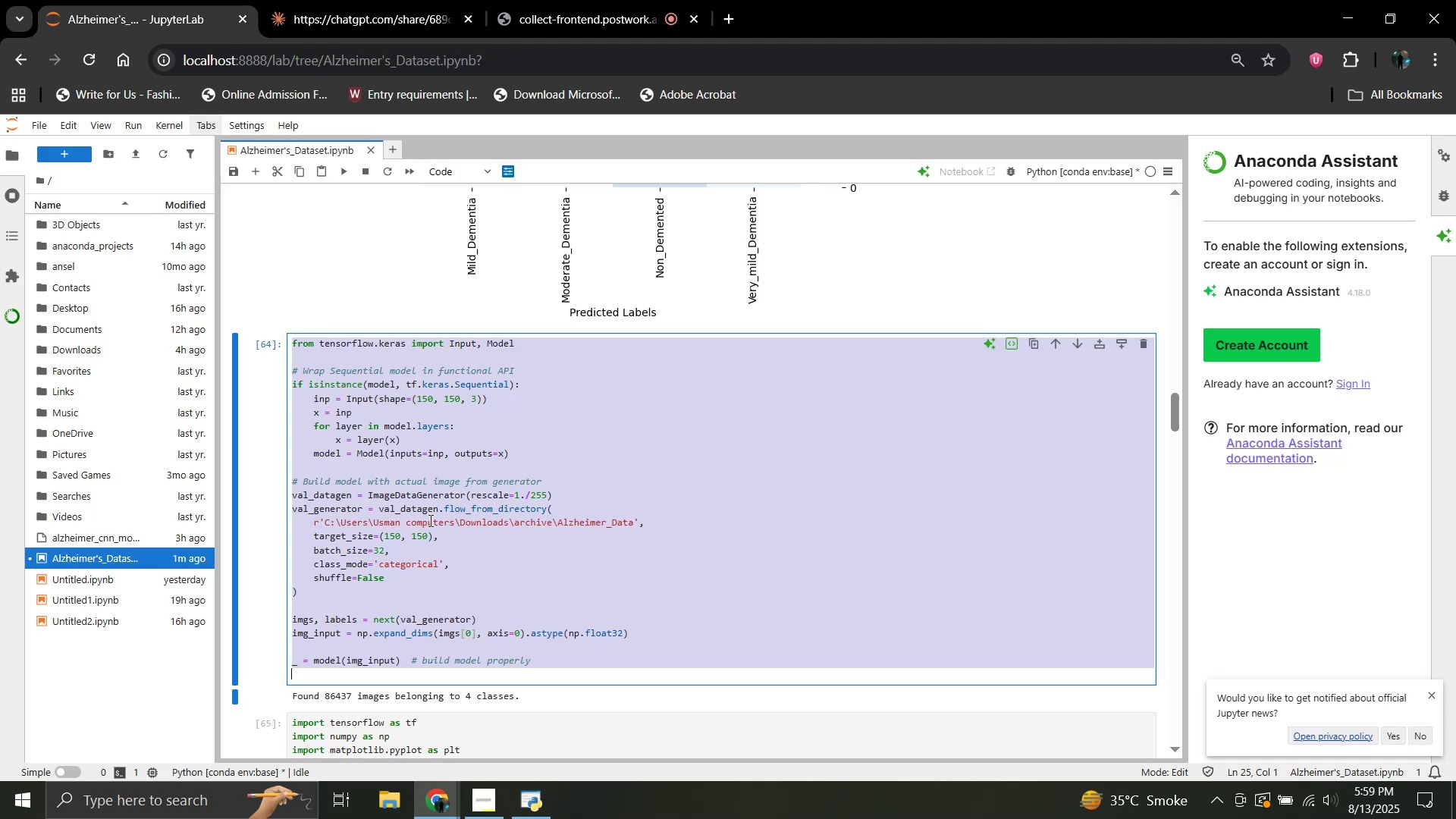 
scroll: coordinate [423, 523], scroll_direction: down, amount: 1.0
 